 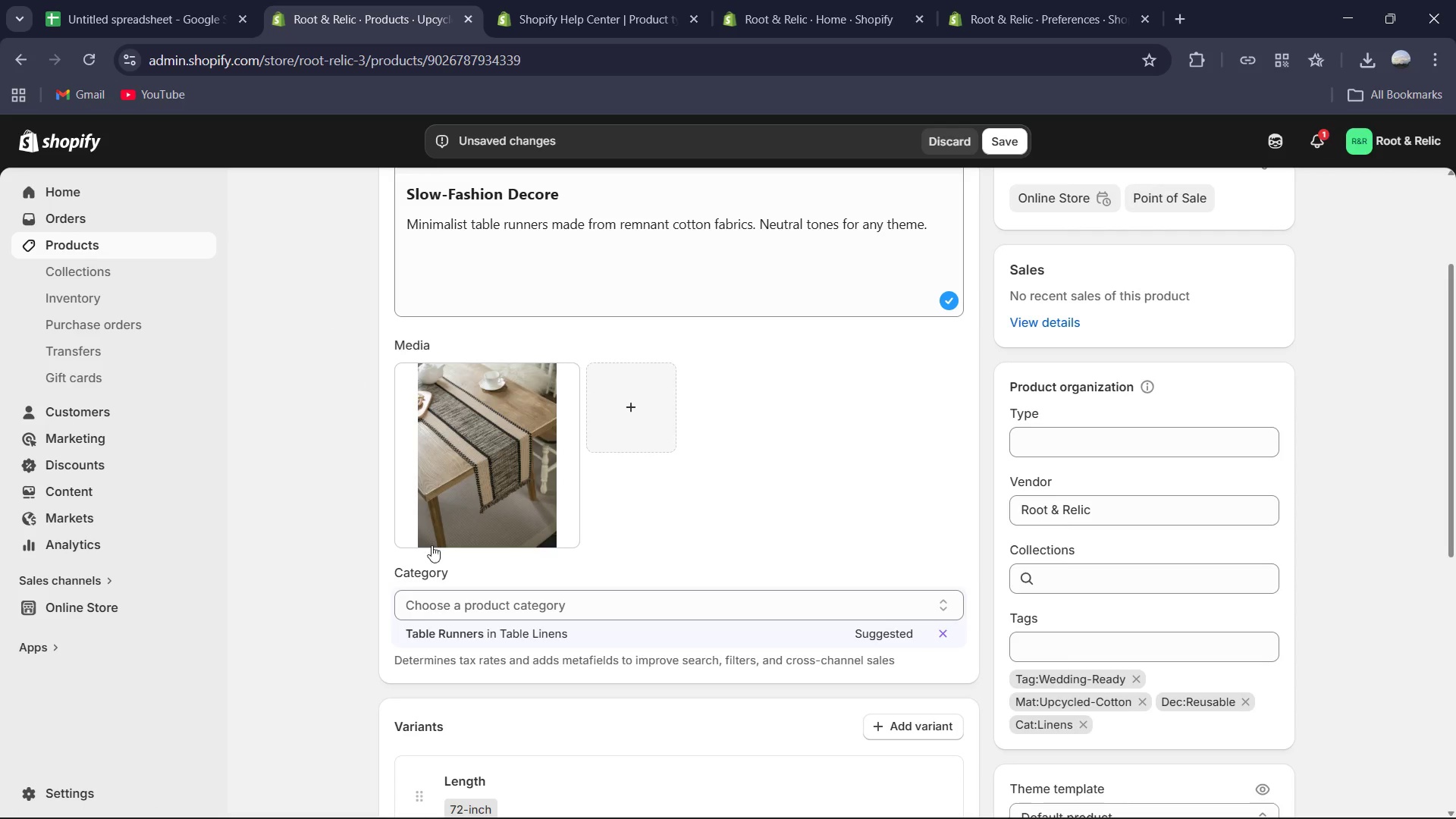 
scroll: coordinate [815, 668], scroll_direction: down, amount: 5.0
 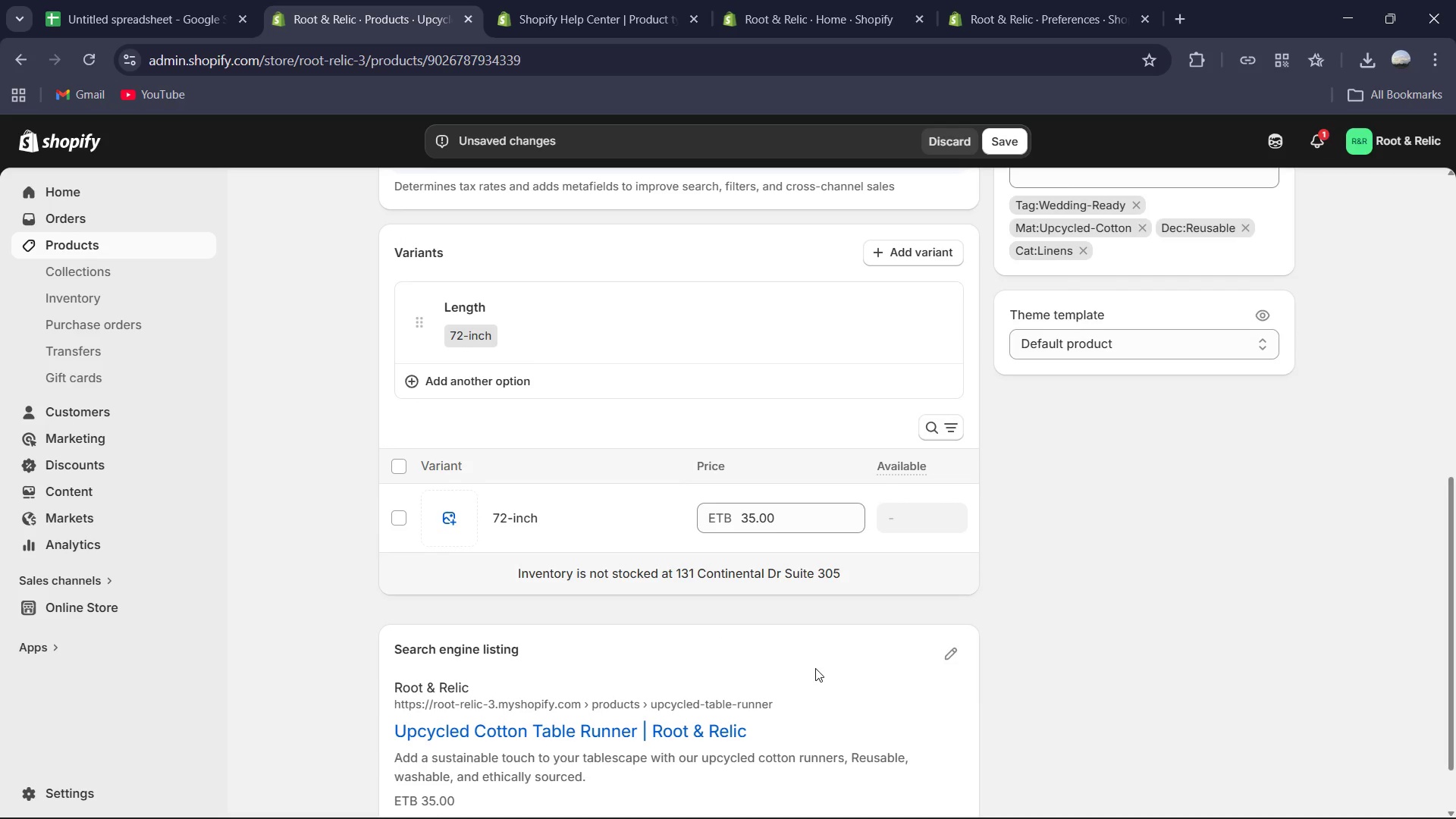 
scroll: coordinate [1020, 532], scroll_direction: up, amount: 3.0
 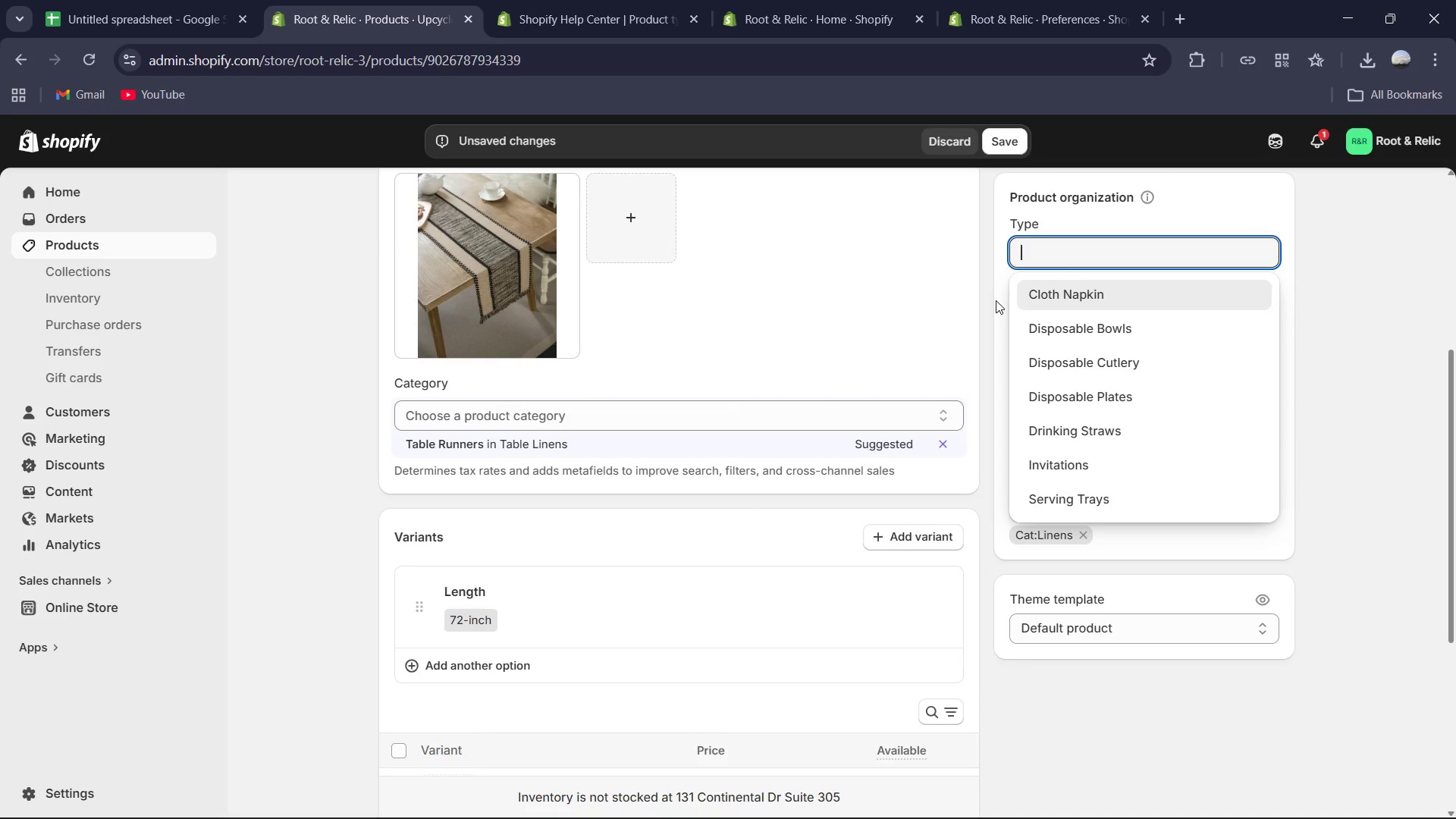 
hold_key(key=ShiftRight, duration=0.52)
 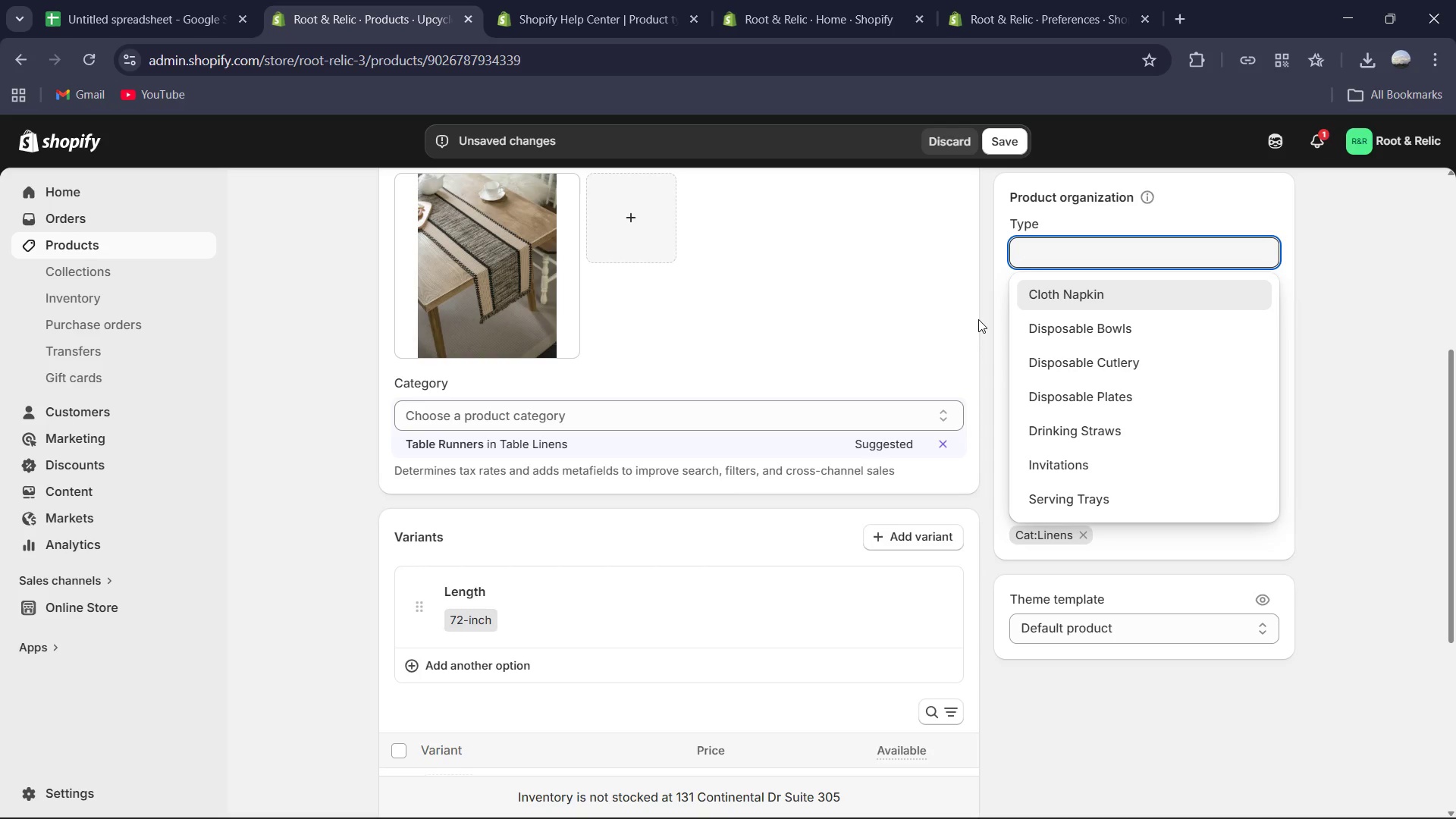 
wait(6.25)
 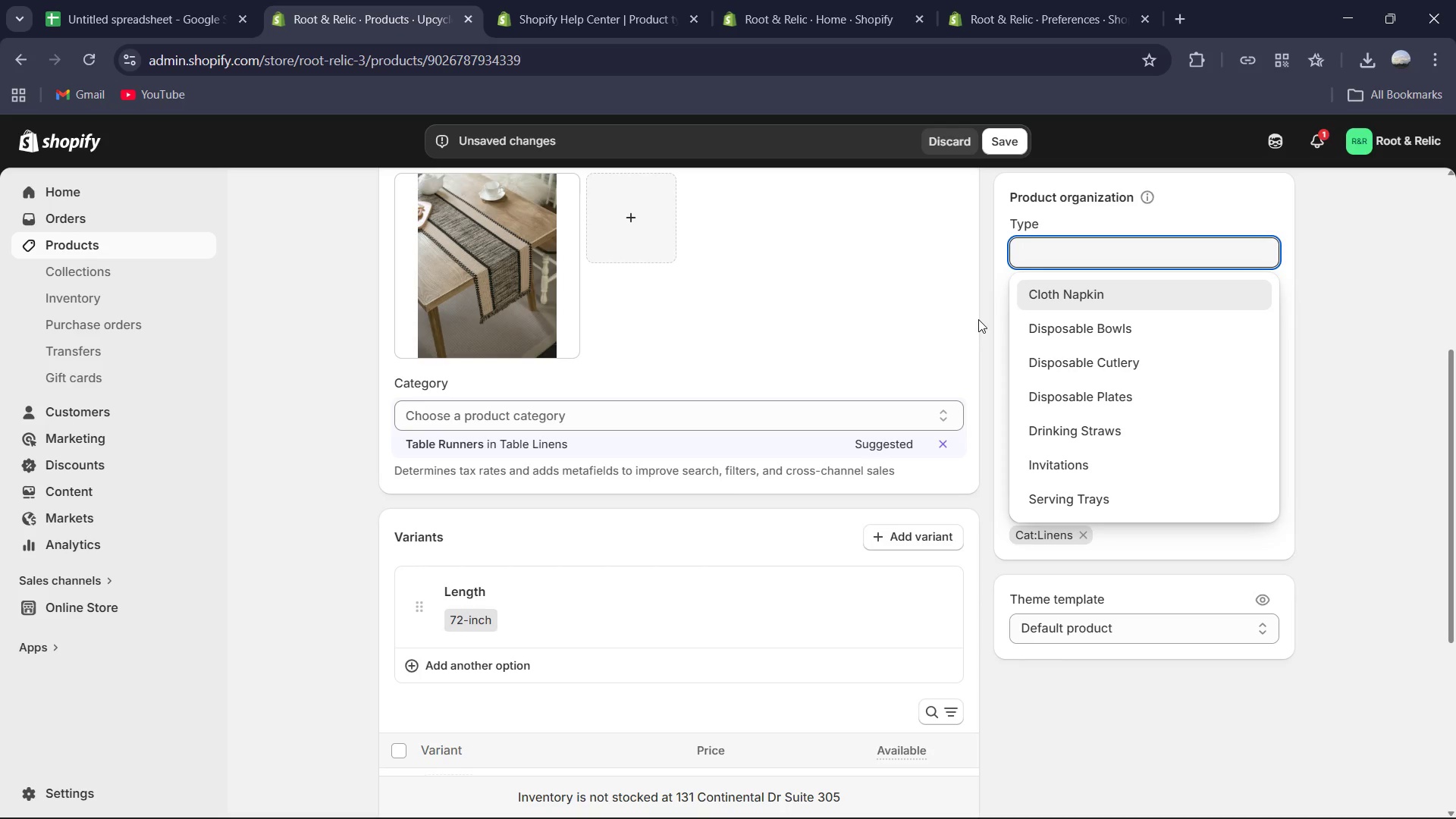 
scroll: coordinate [877, 569], scroll_direction: up, amount: 5.0
 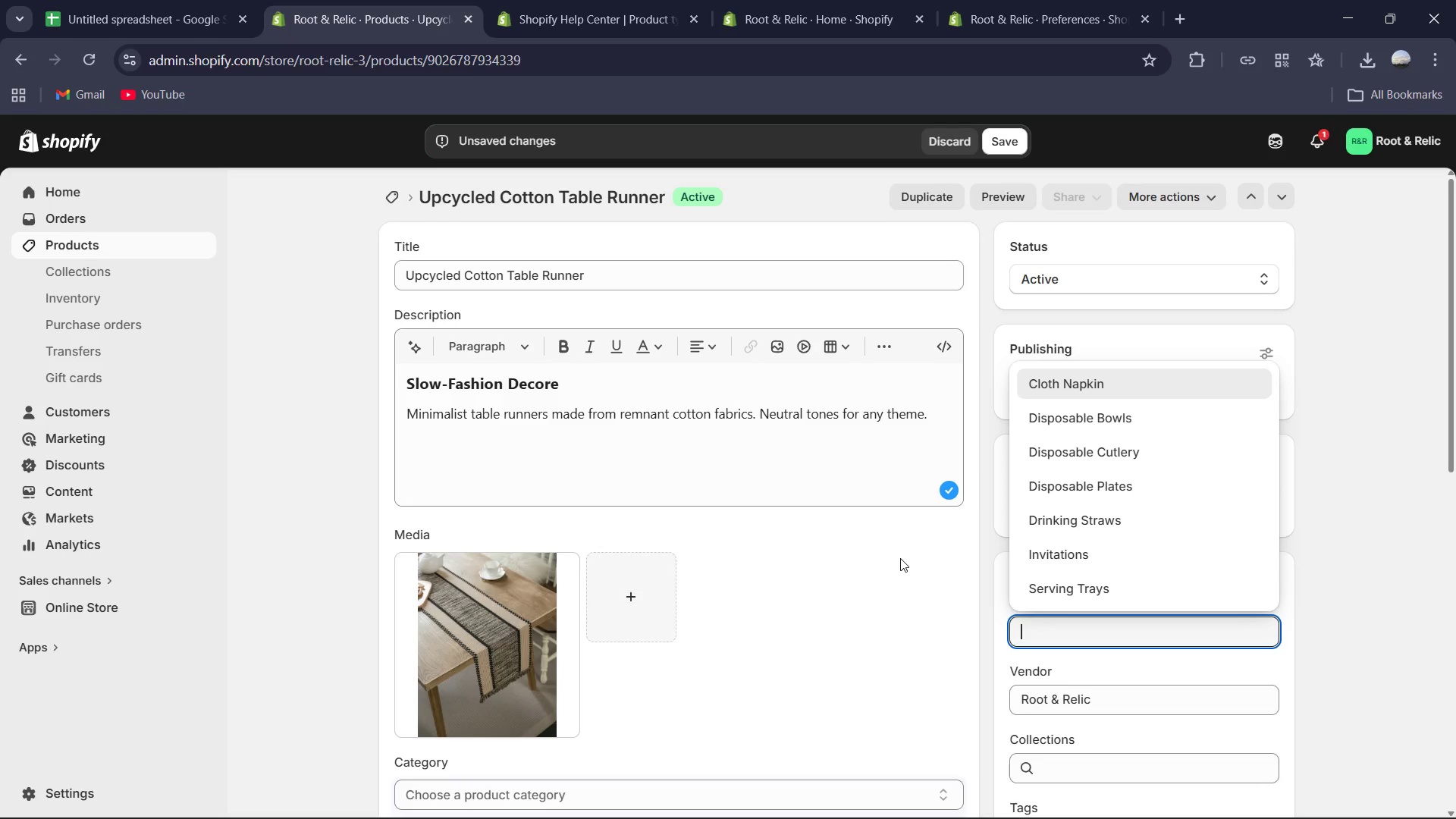 
scroll: coordinate [900, 558], scroll_direction: down, amount: 1.0
 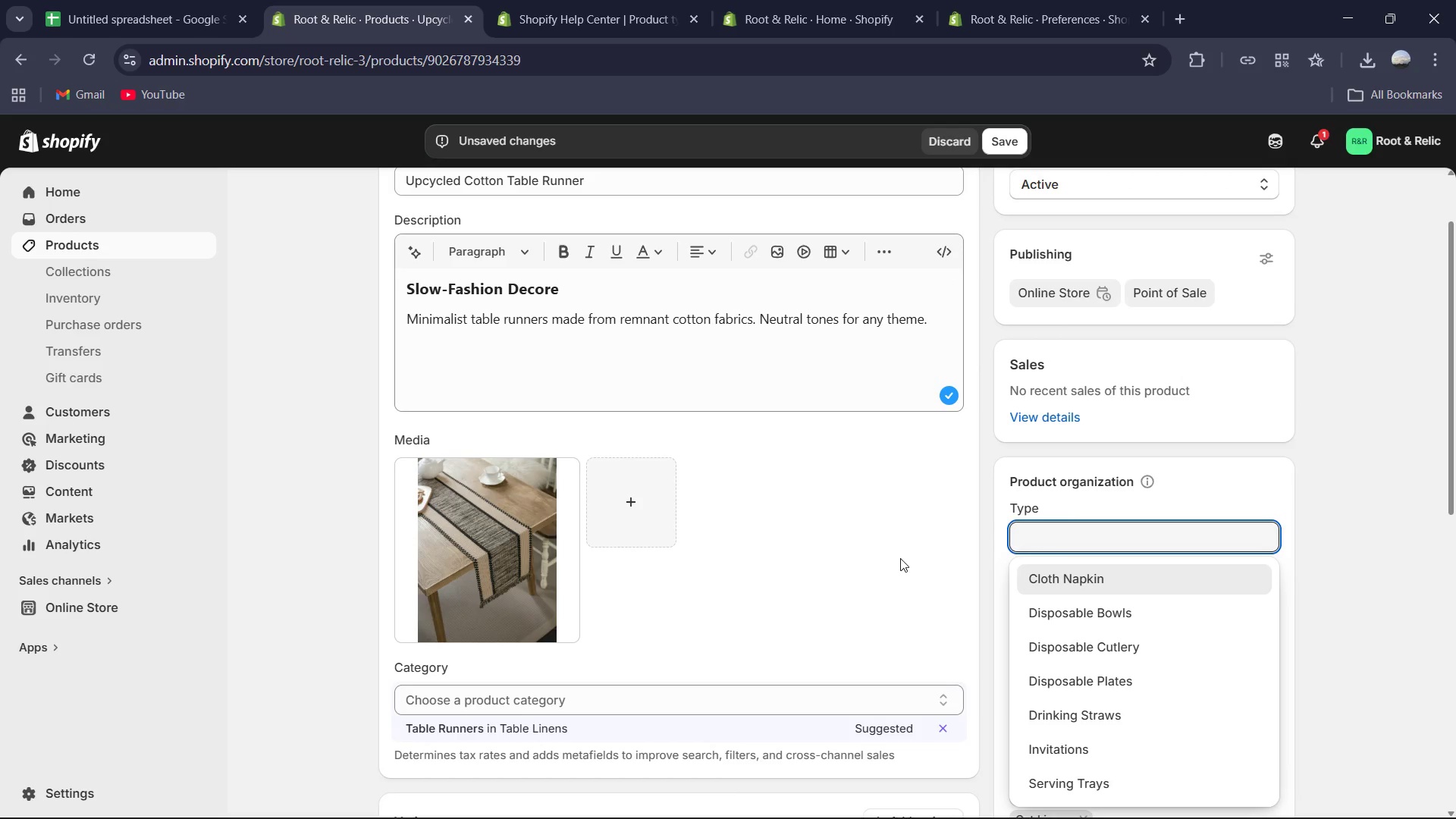 
wait(9.09)
 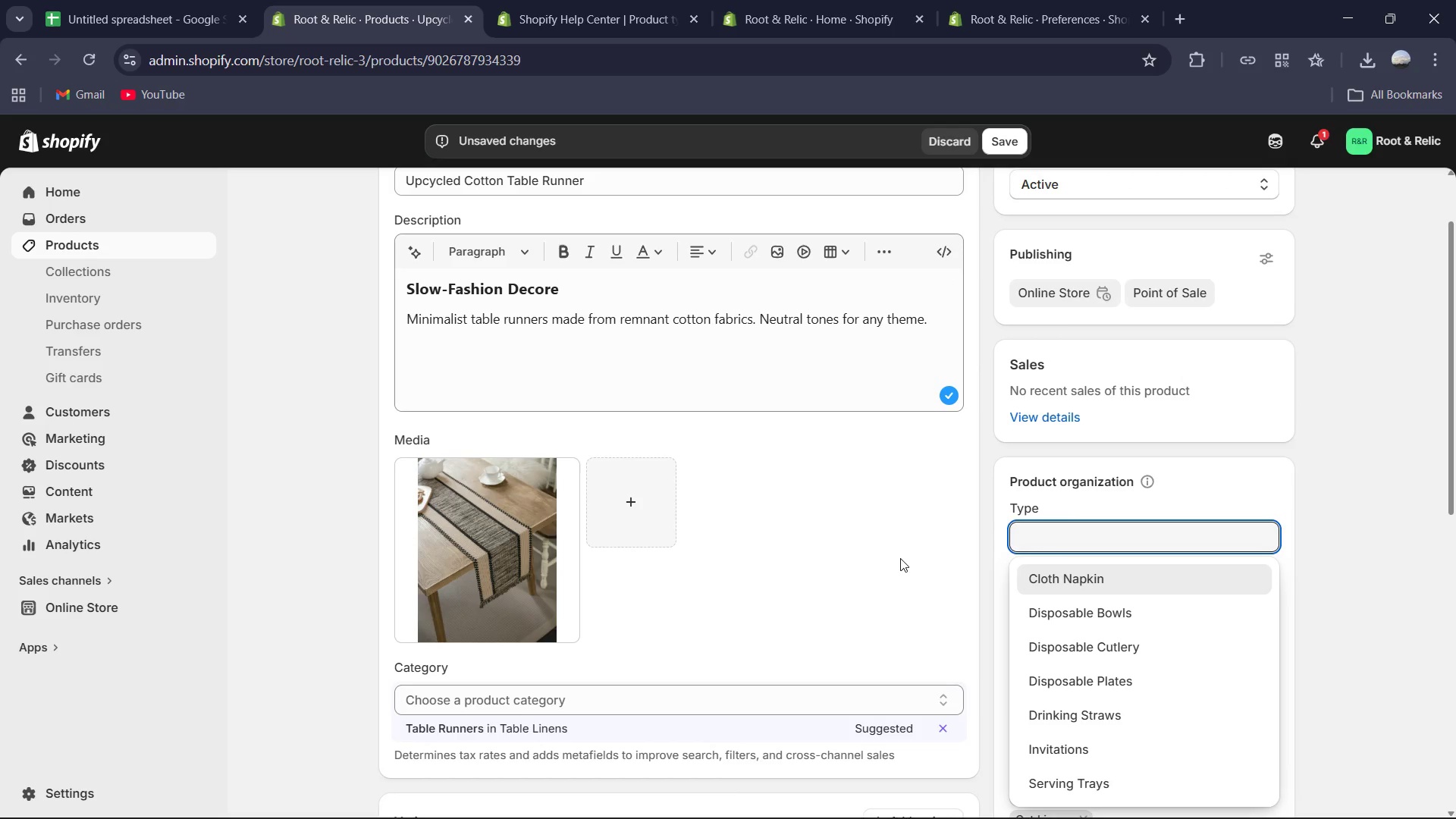 
type(Table Runner)
 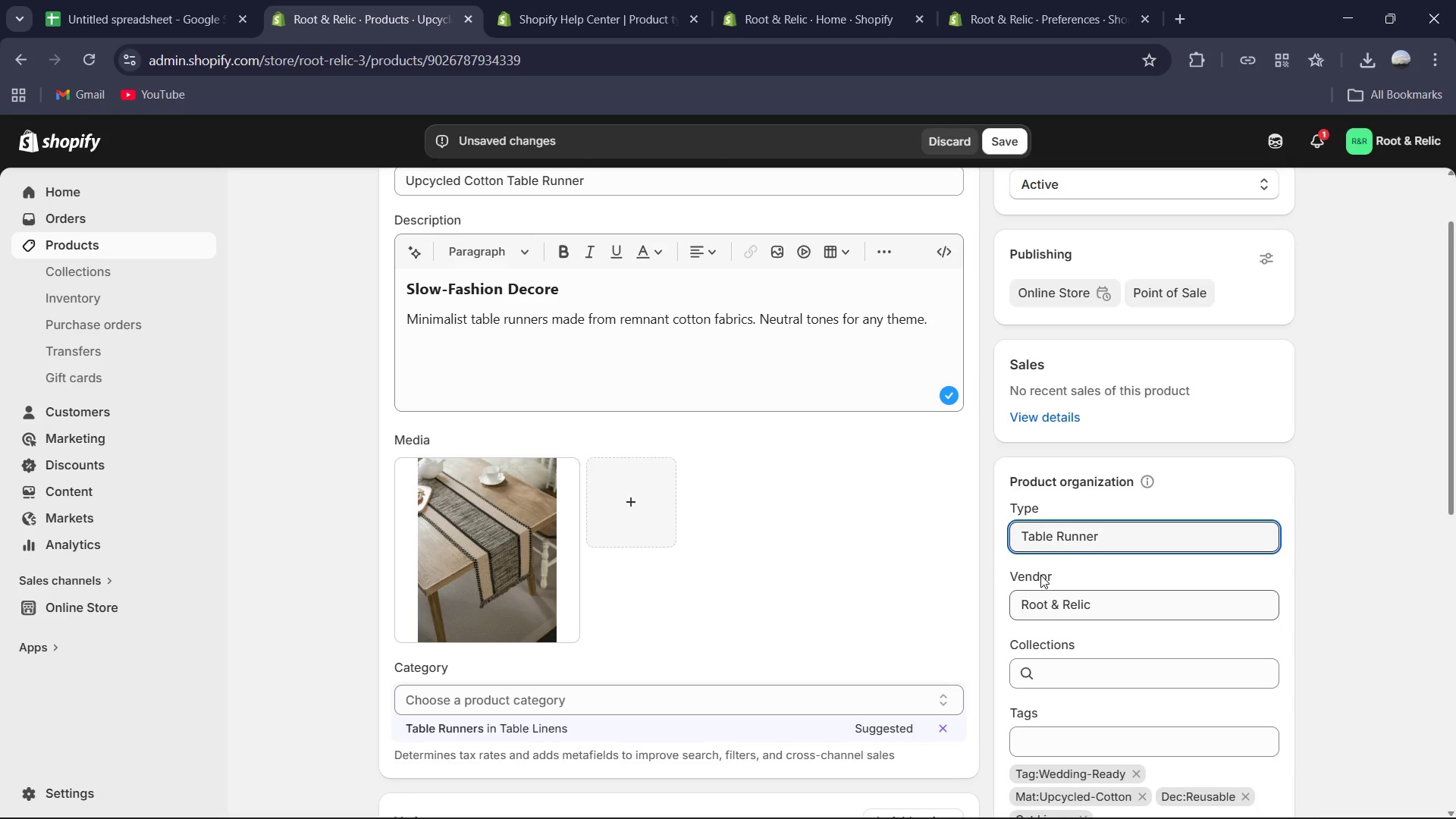 
scroll: coordinate [821, 578], scroll_direction: down, amount: 14.0
 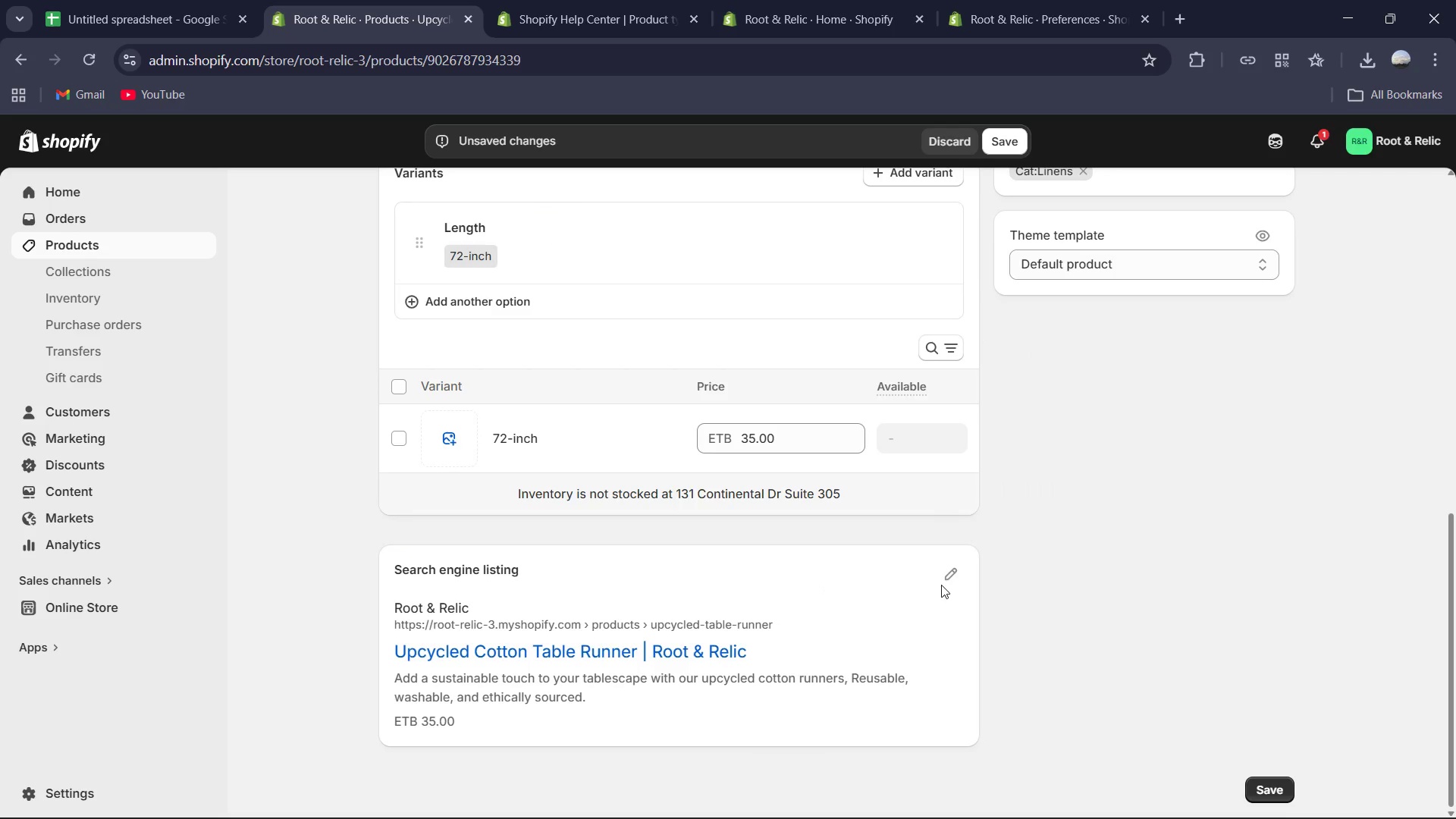 
left_click([950, 580])
 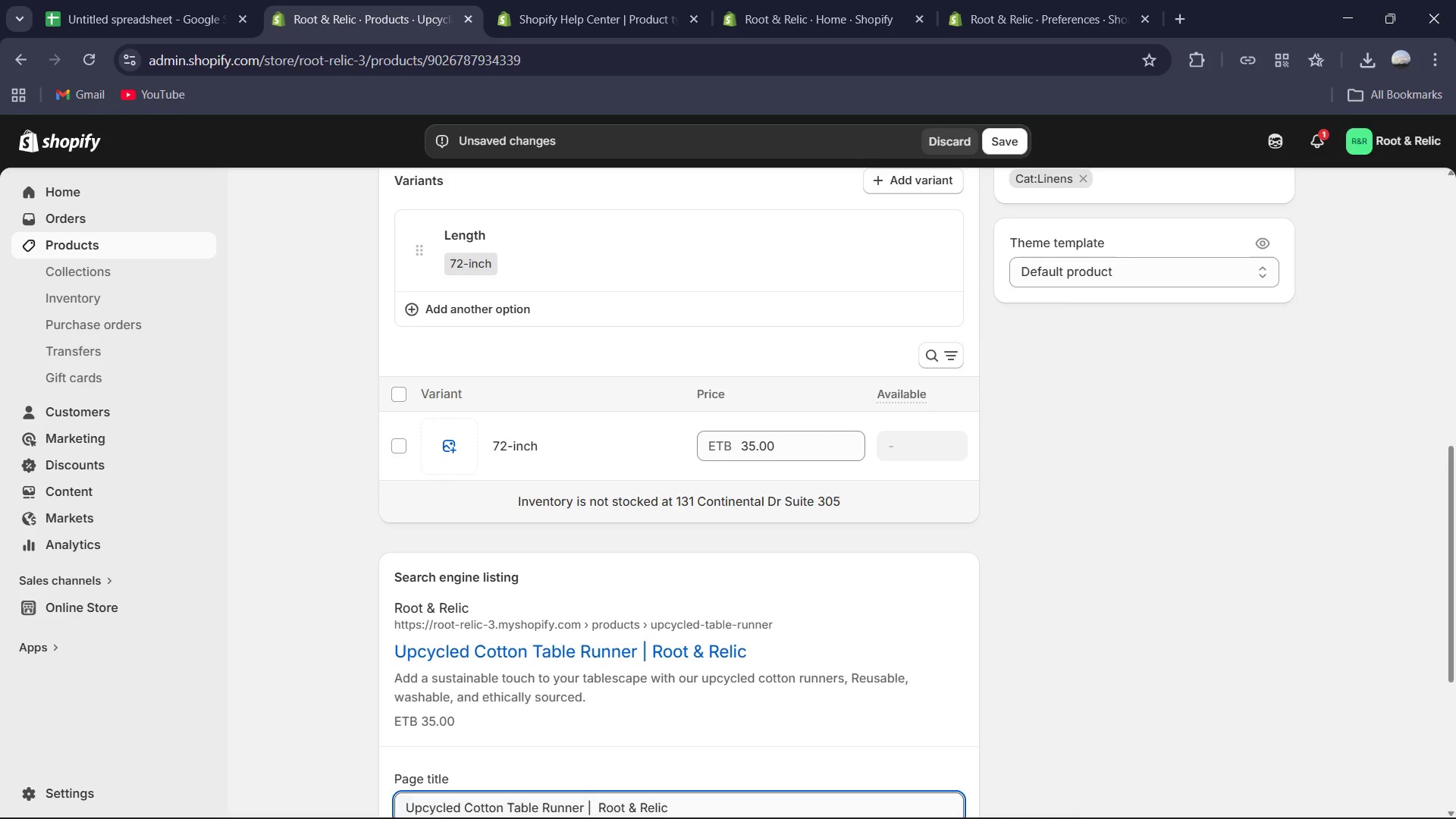 
left_click([812, 805])
 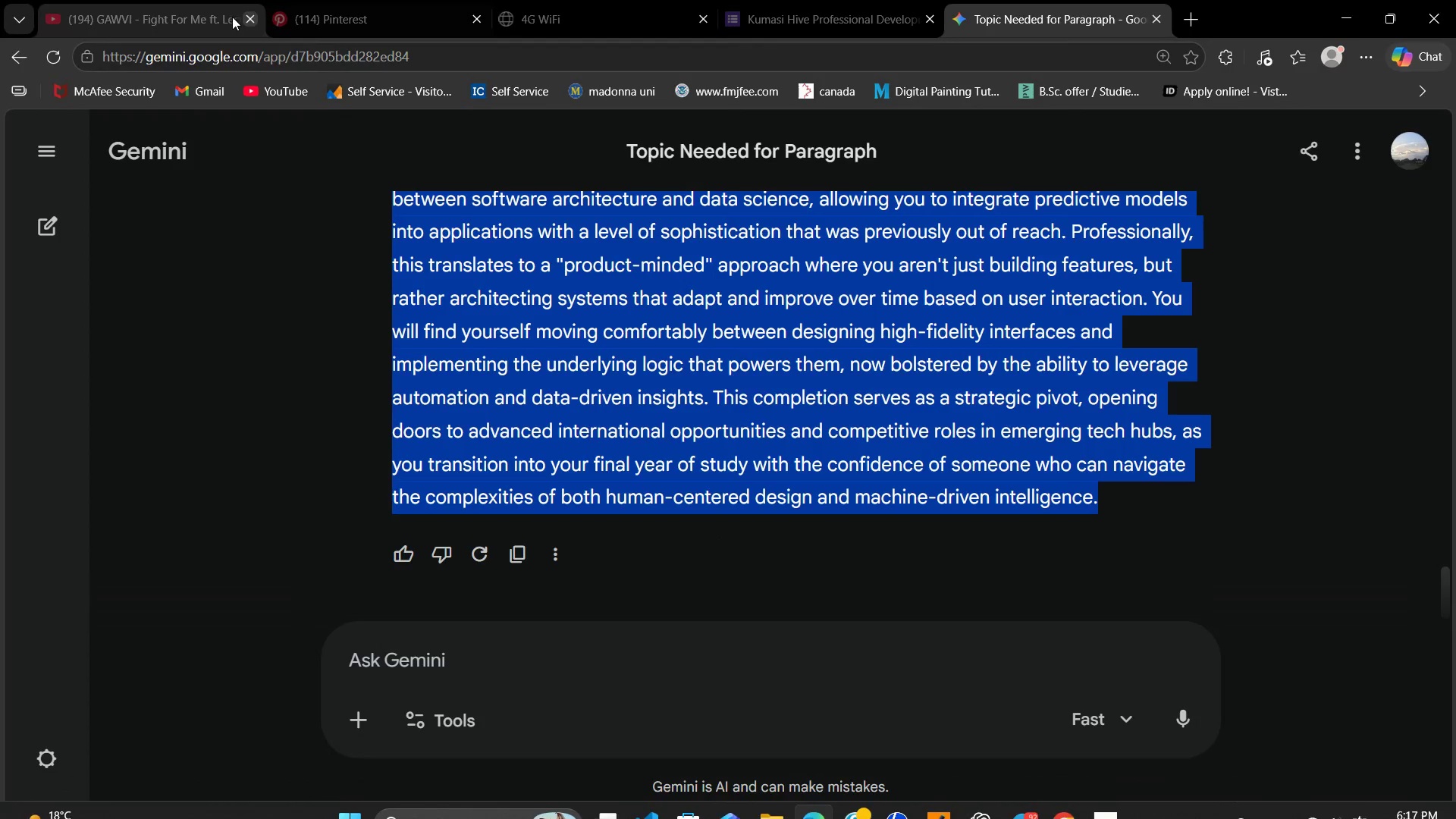 
left_click([149, 0])
 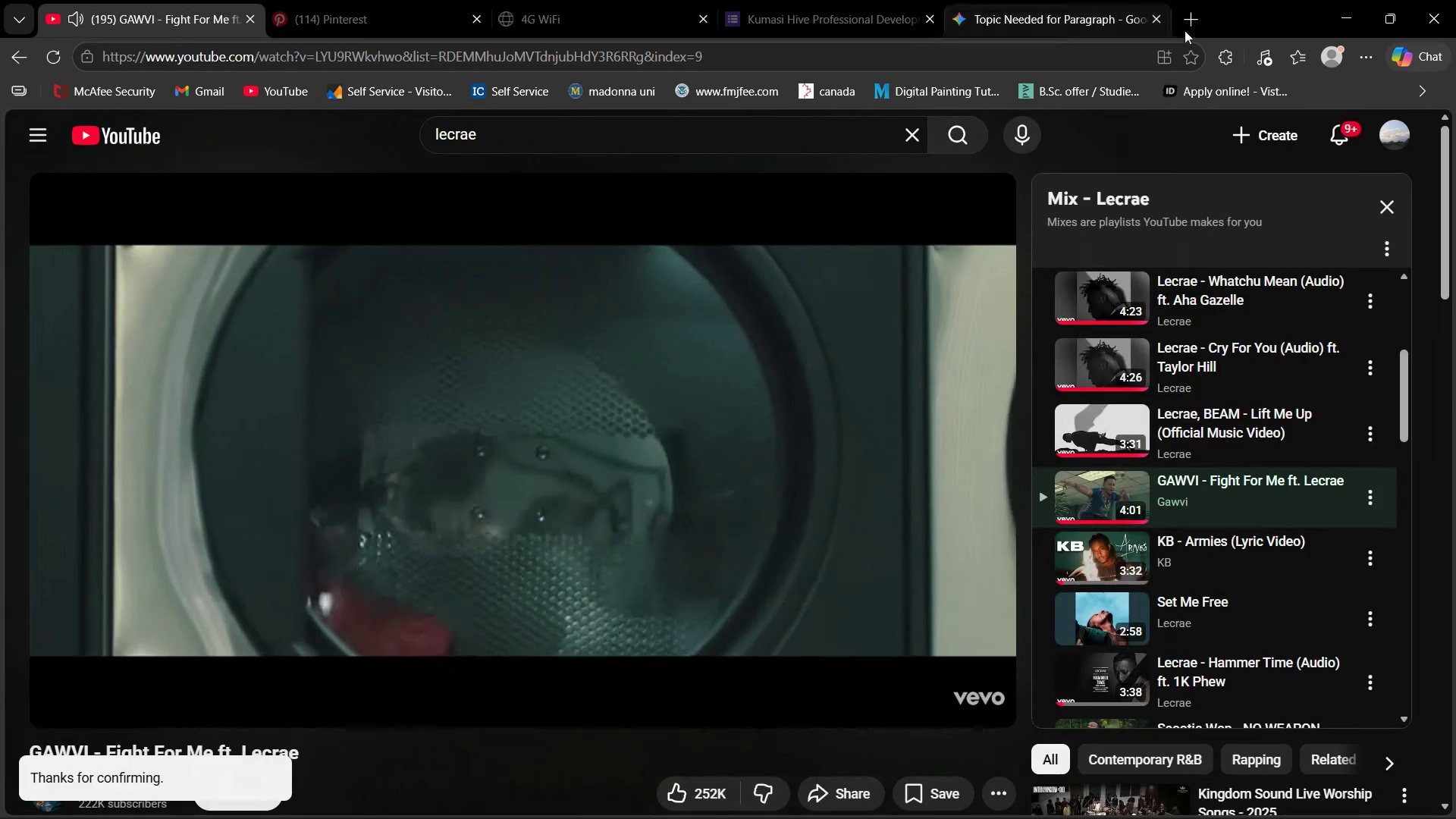 
left_click_drag(start_coordinate=[1349, 3], to_coordinate=[1345, 3])
 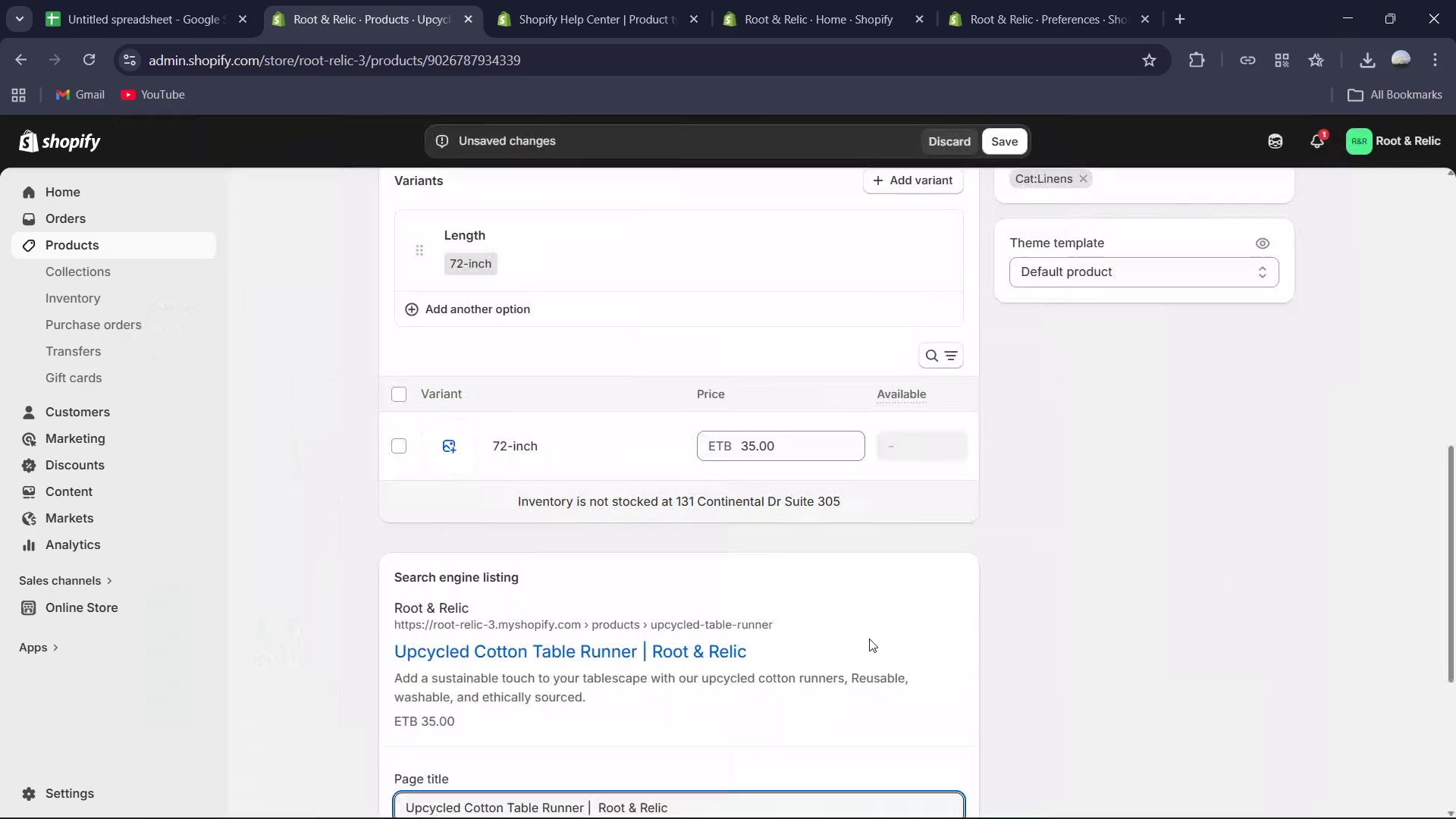 
scroll: coordinate [863, 639], scroll_direction: down, amount: 3.0
 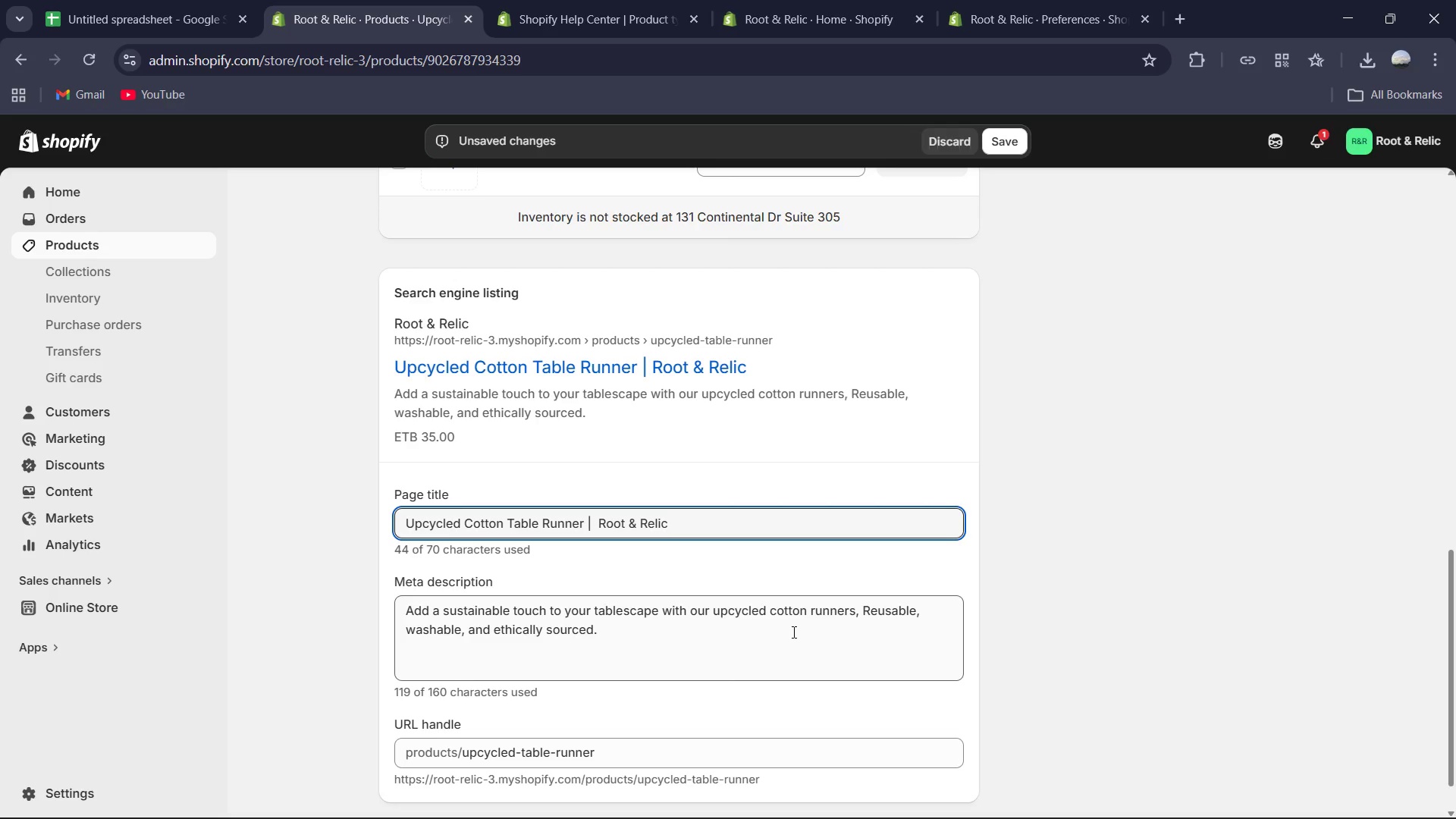 
left_click([792, 632])
 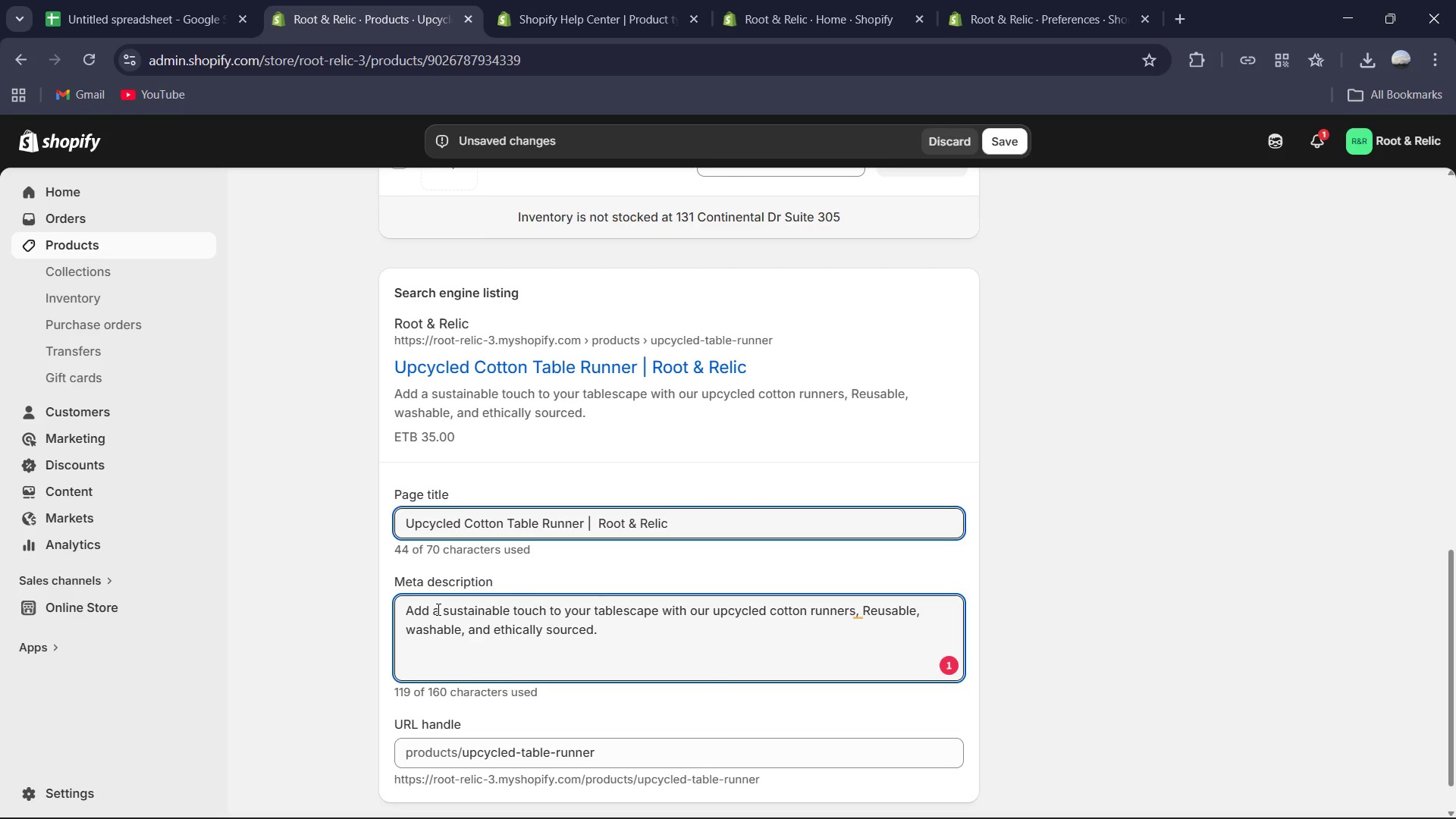 
wait(5.34)
 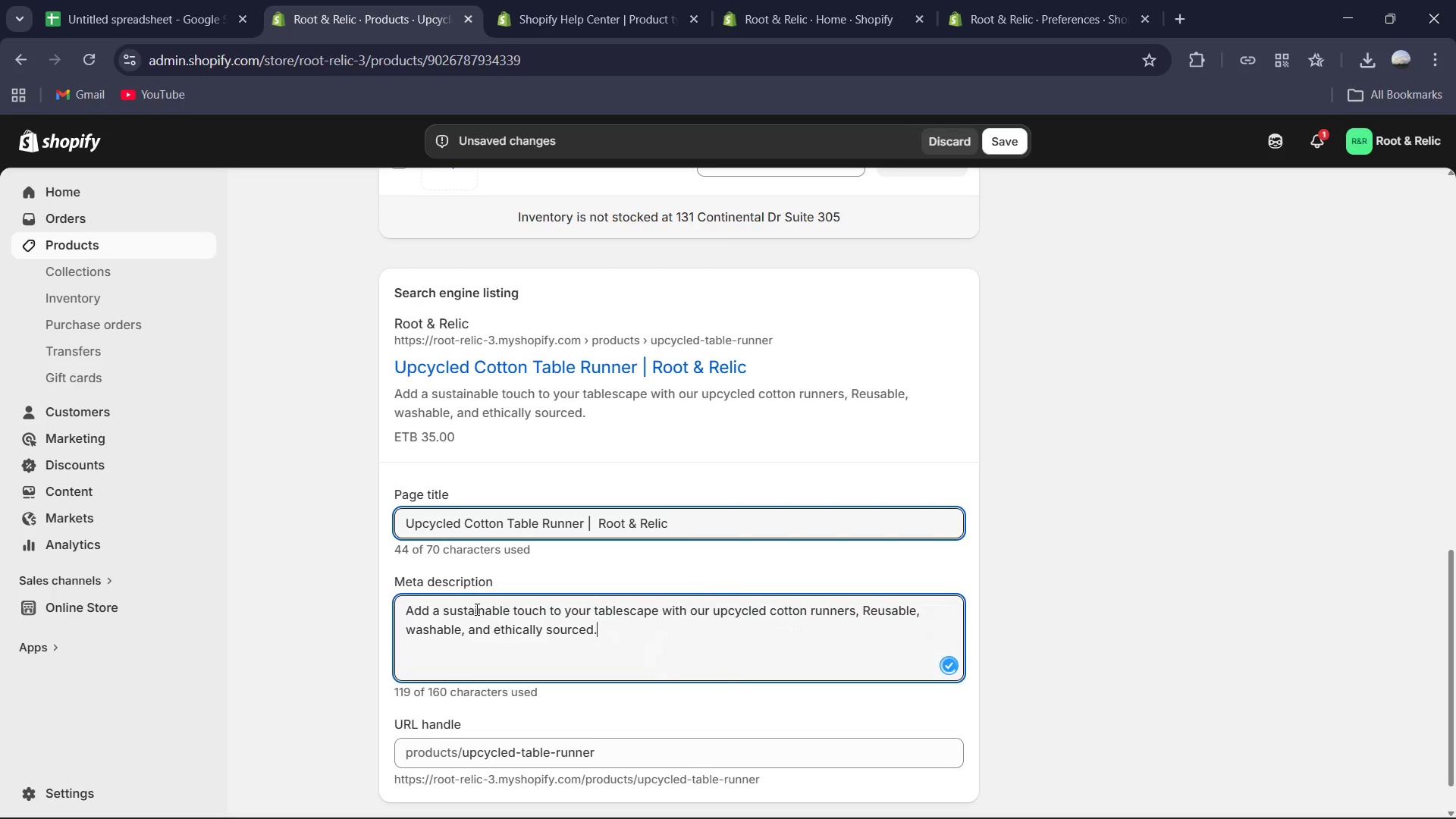 
double_click([726, 523])
 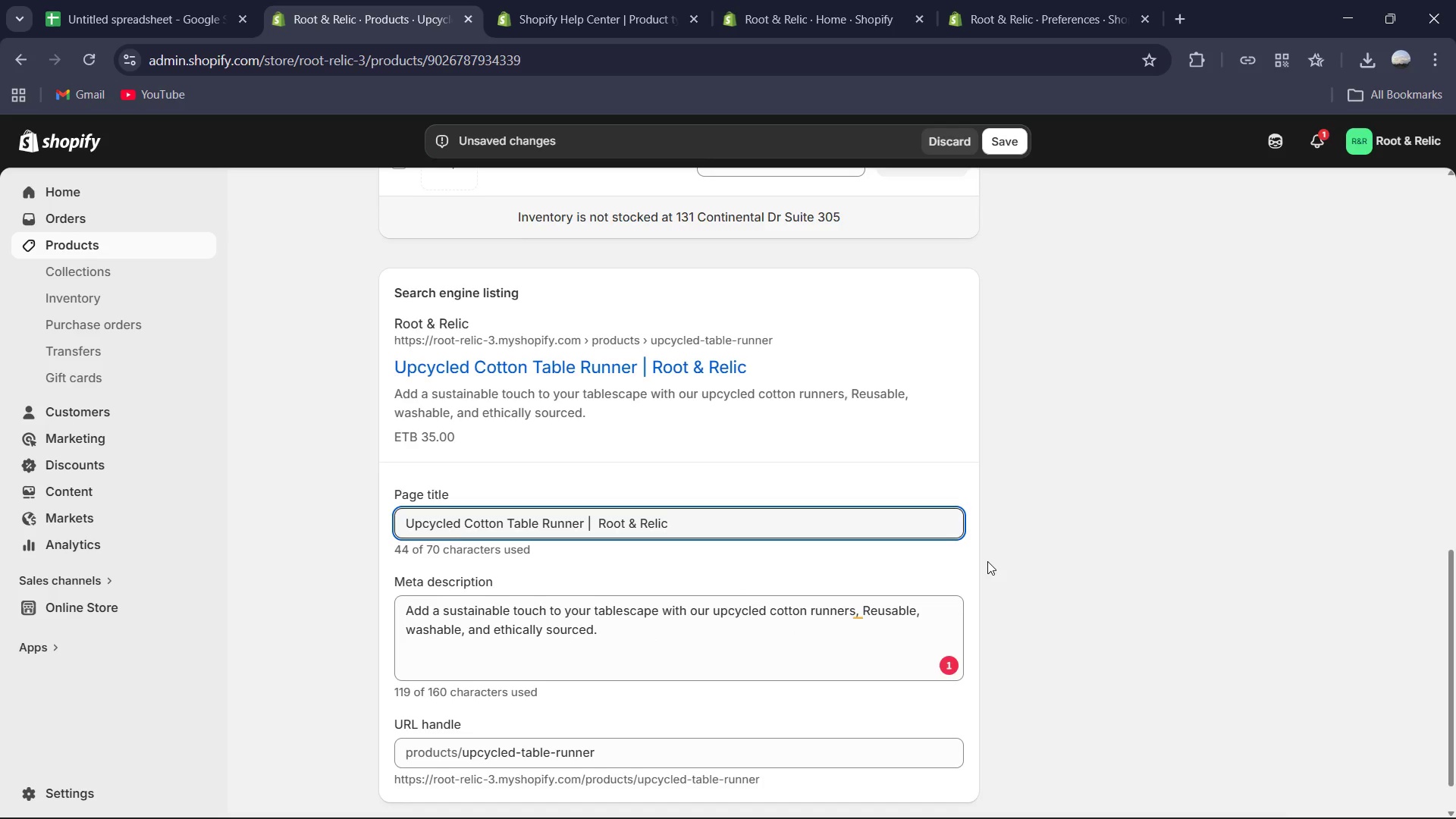 
scroll: coordinate [987, 561], scroll_direction: down, amount: 2.0
 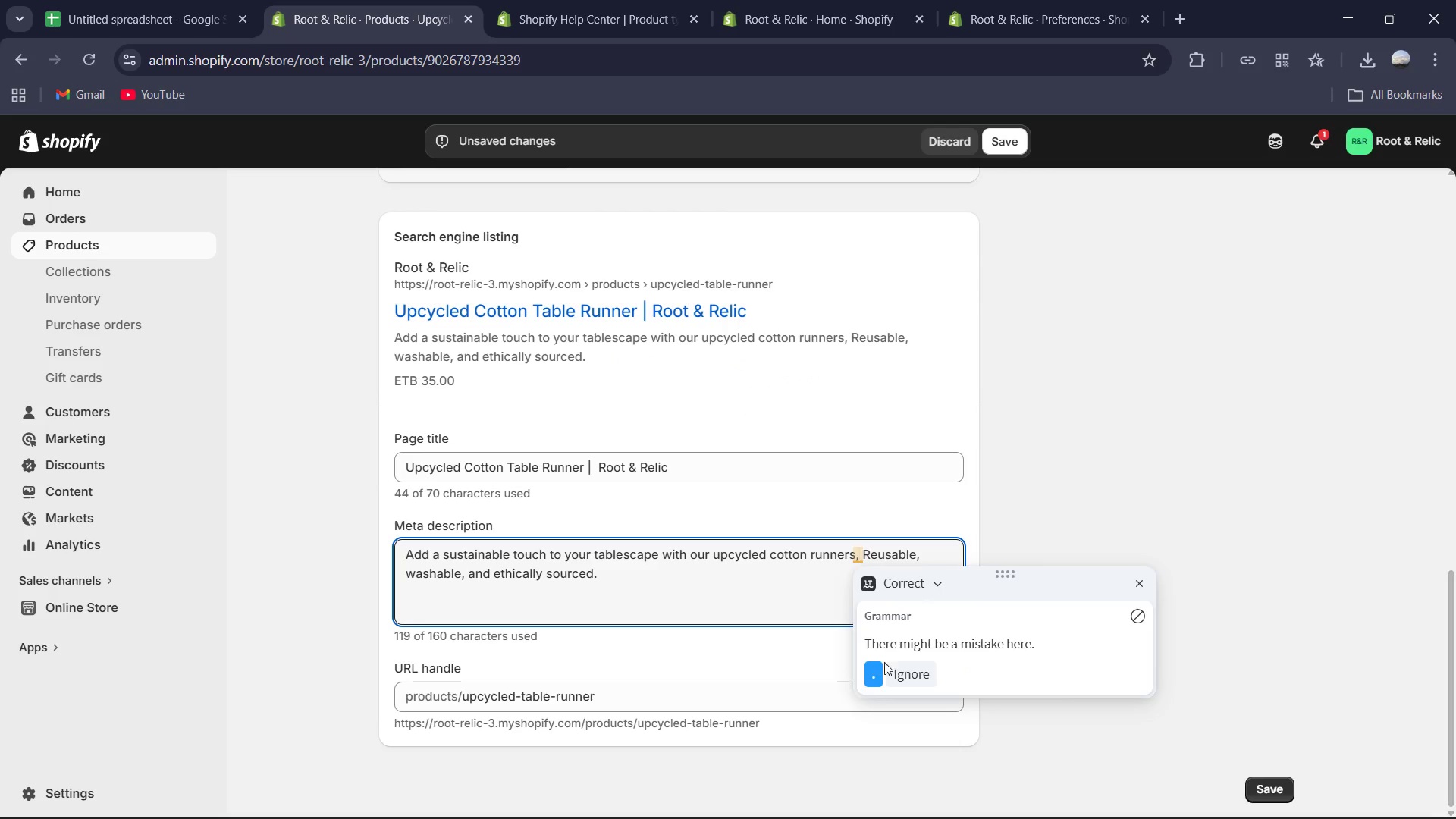 
left_click([876, 670])
 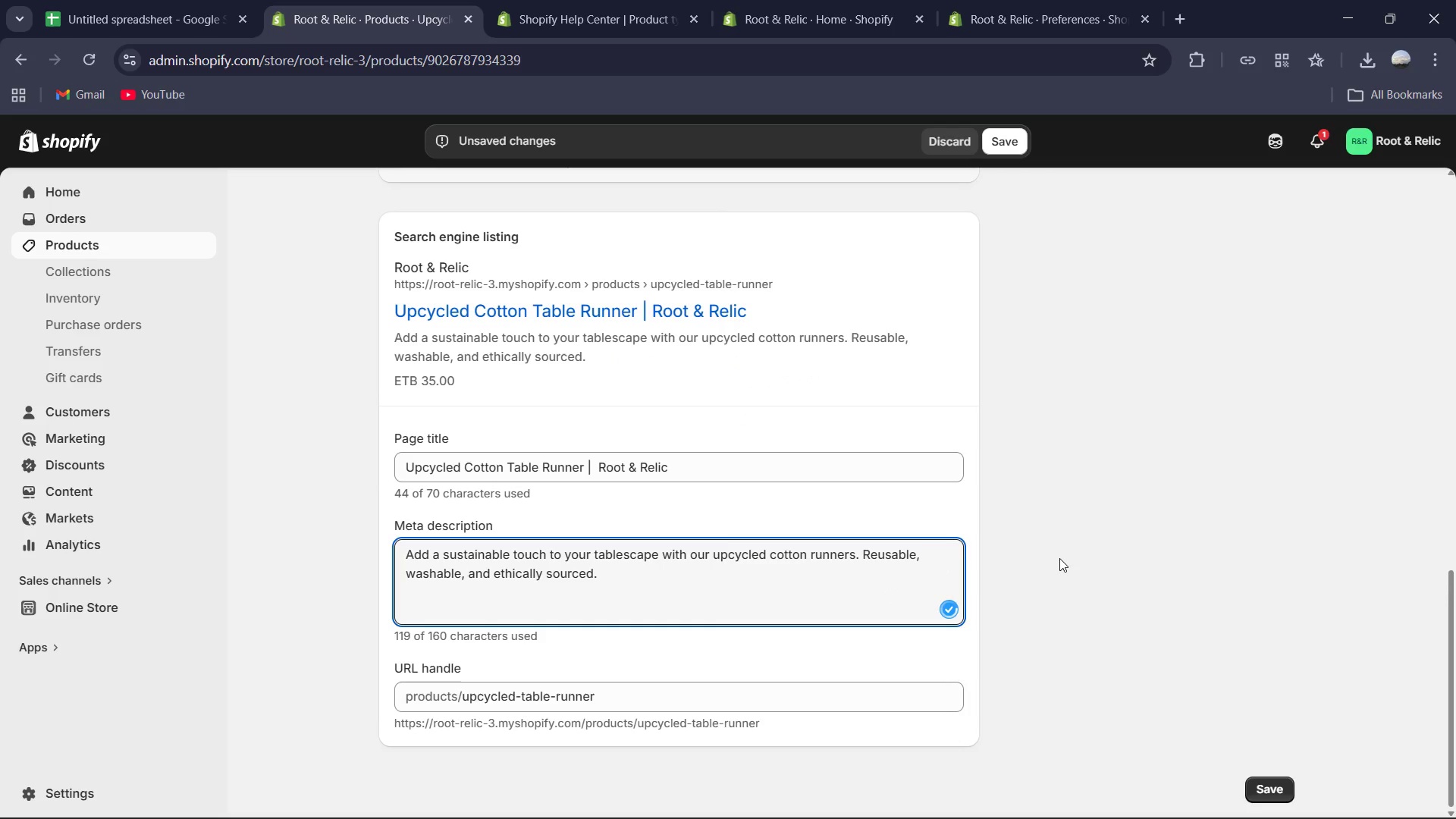 
scroll: coordinate [1059, 558], scroll_direction: down, amount: 2.0
 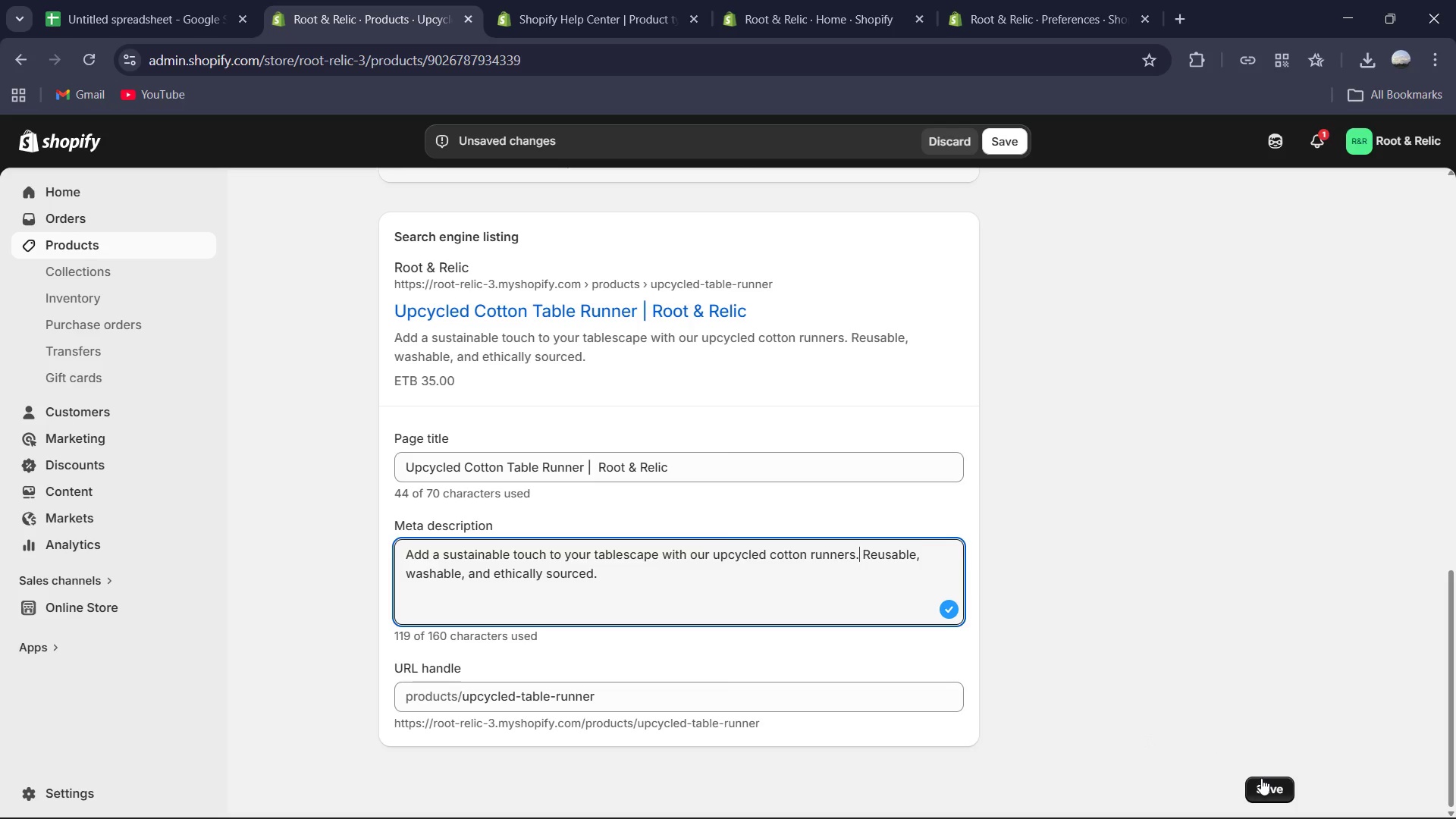 
scroll: coordinate [1057, 610], scroll_direction: up, amount: 16.0
 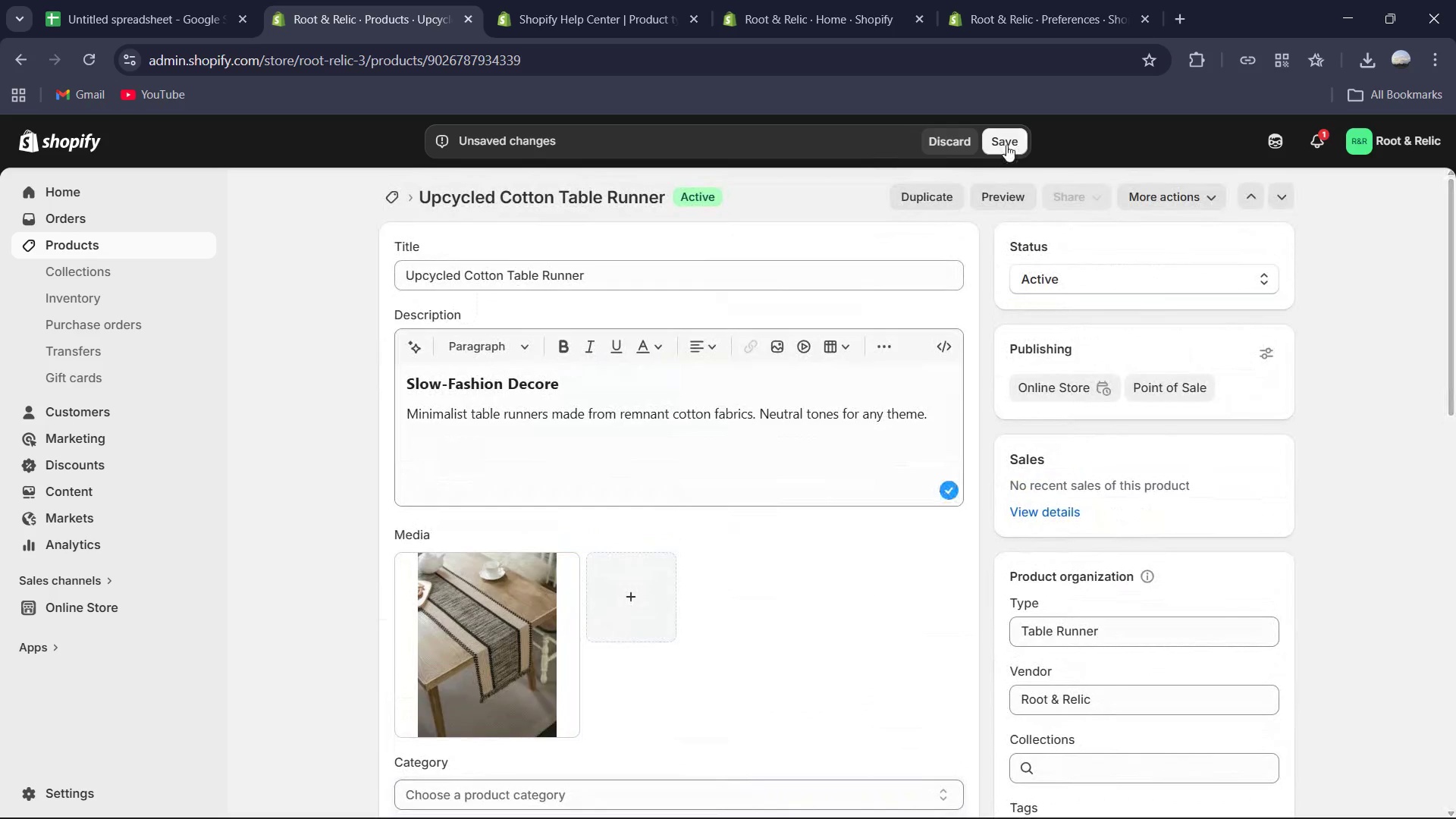 
left_click([1008, 143])
 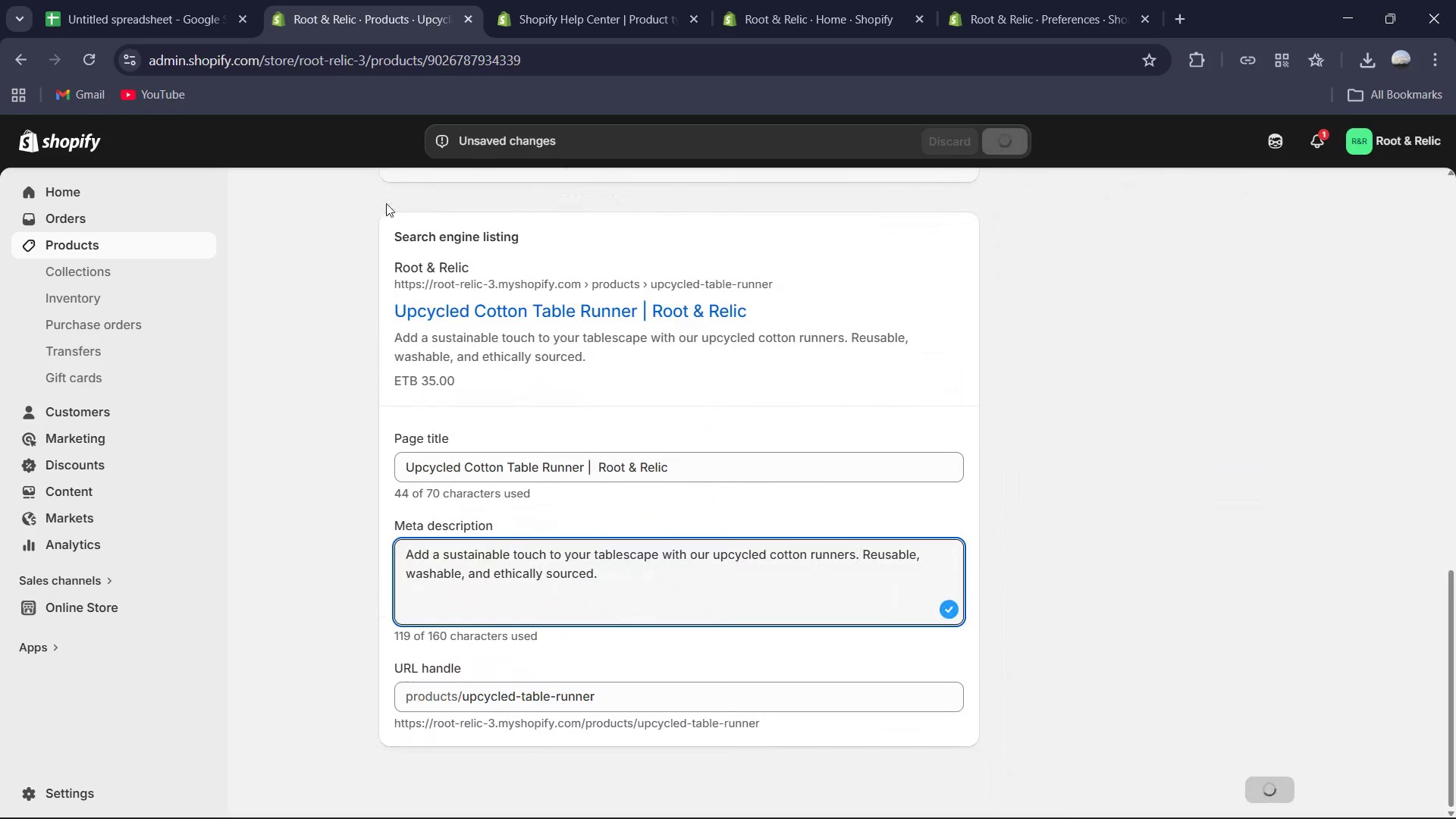 
scroll: coordinate [410, 213], scroll_direction: up, amount: 15.0
 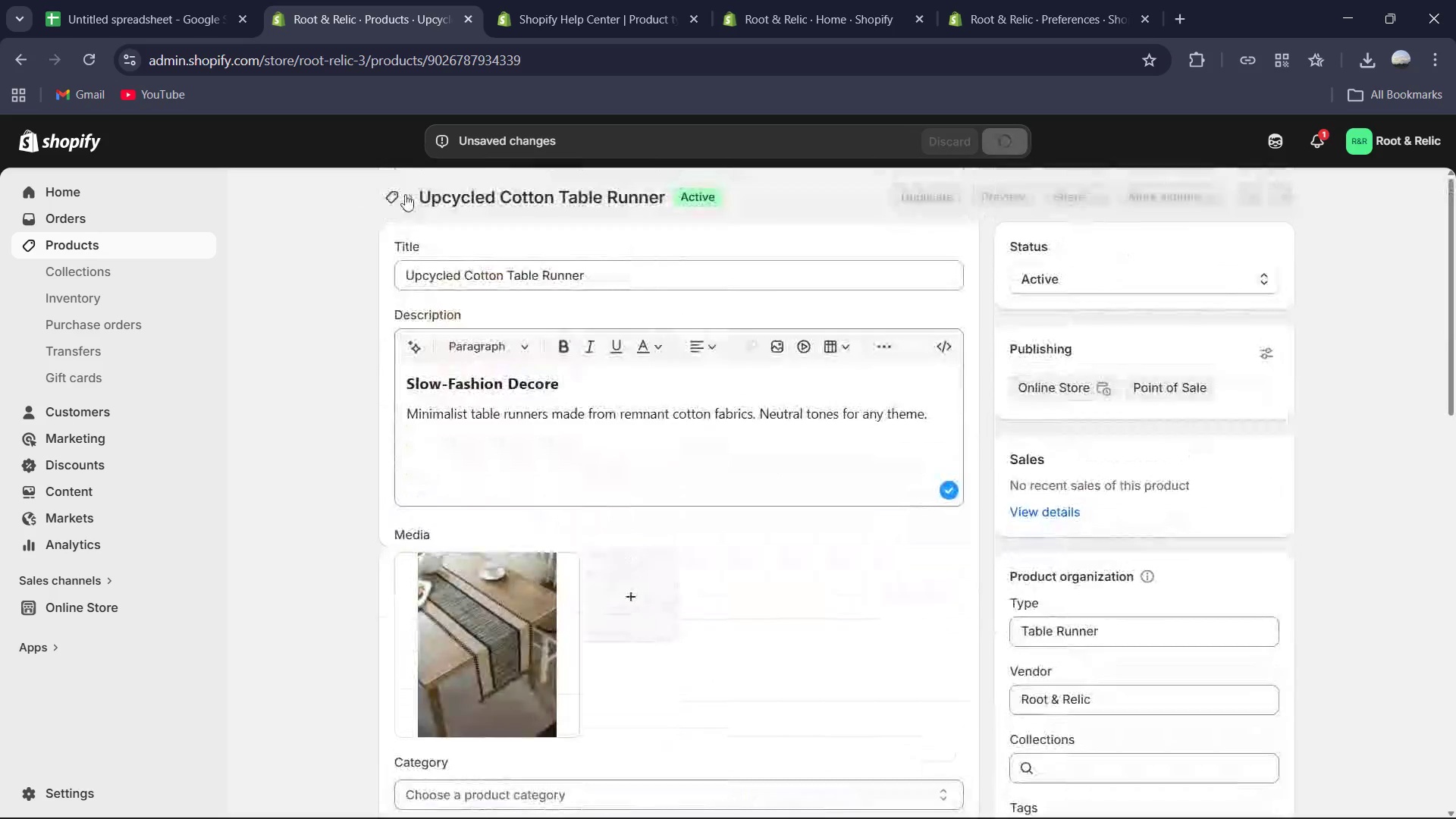 
left_click([405, 194])
 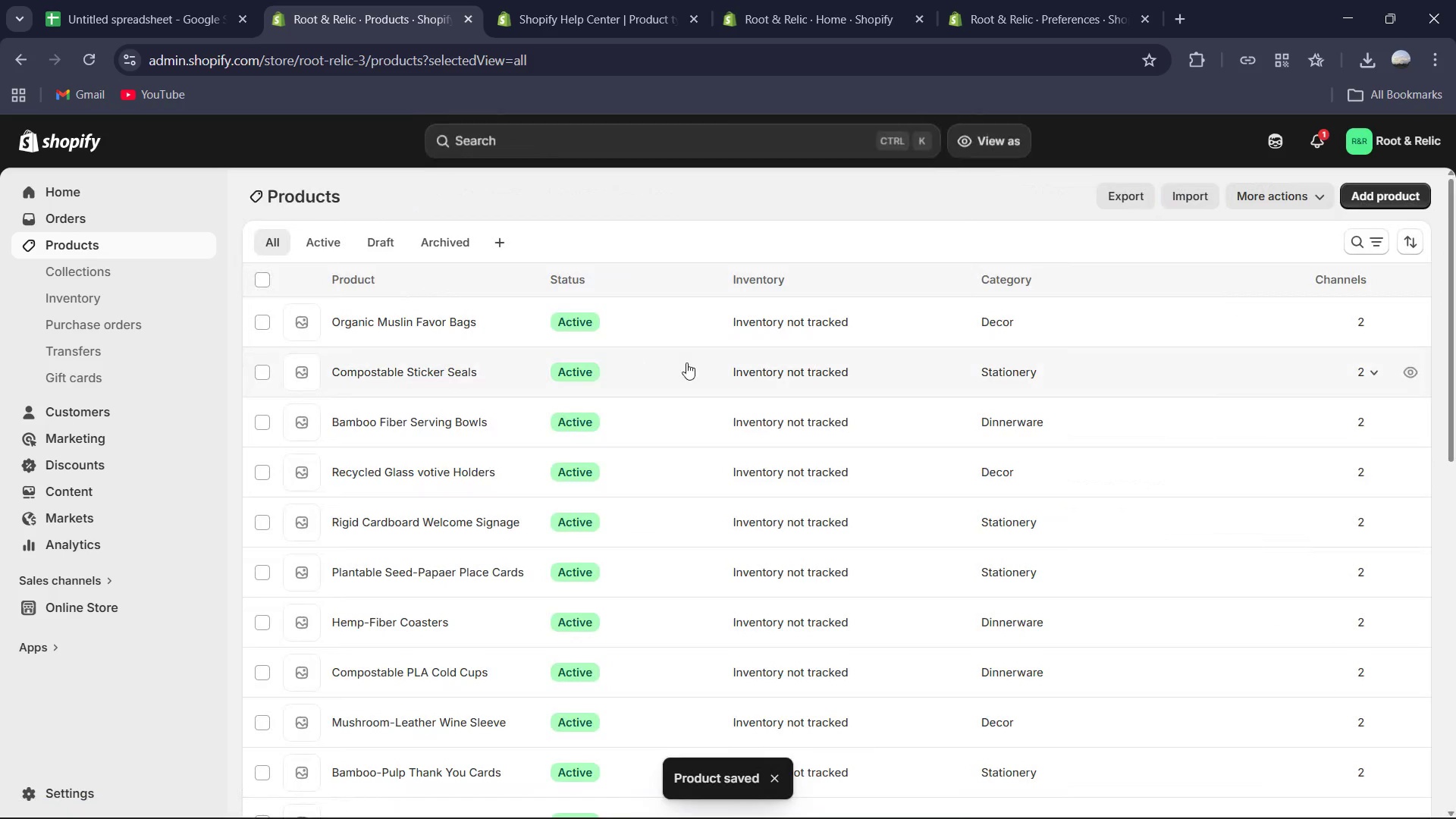 
scroll: coordinate [356, 481], scroll_direction: down, amount: 6.0
 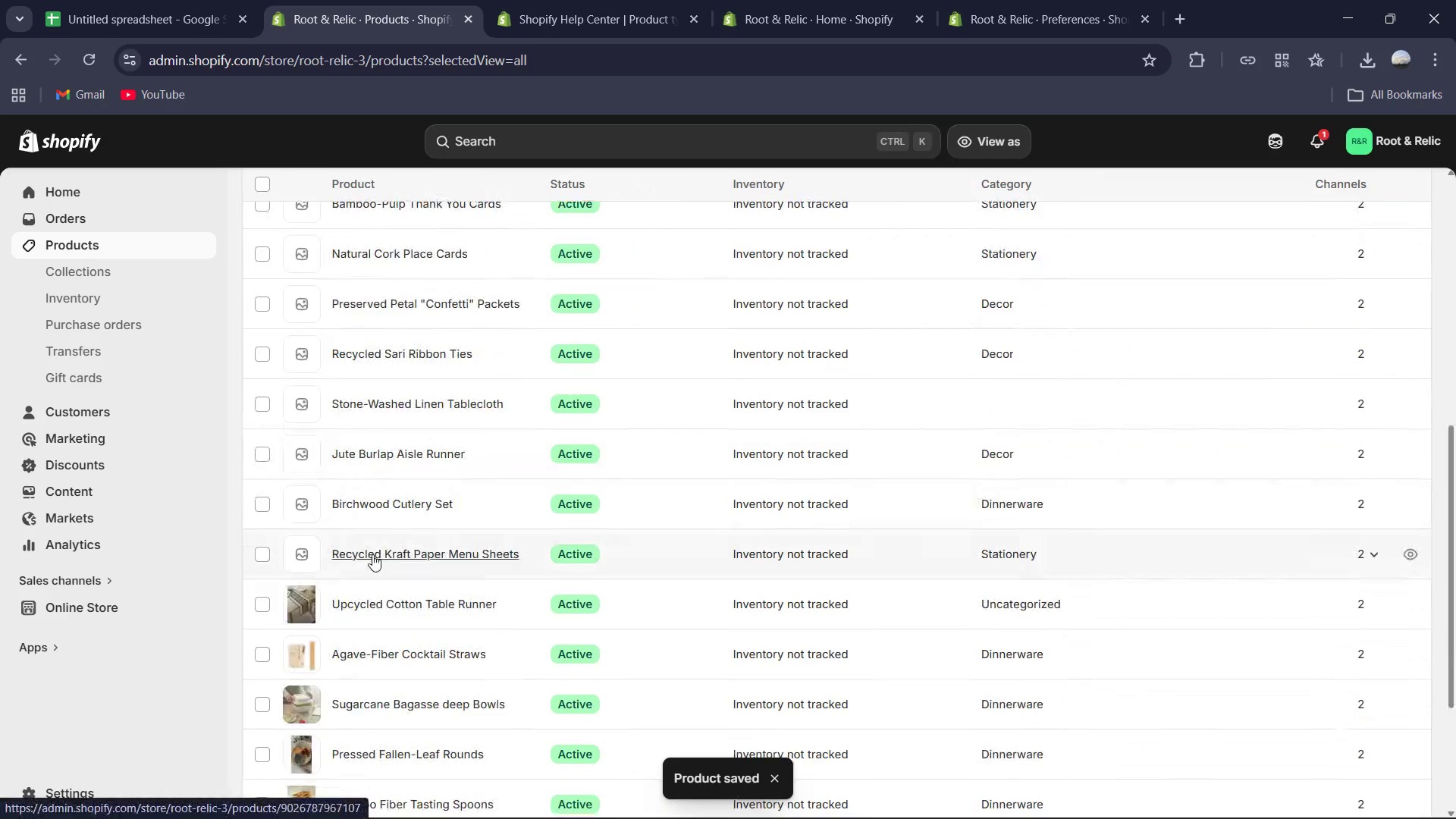 
left_click([373, 554])
 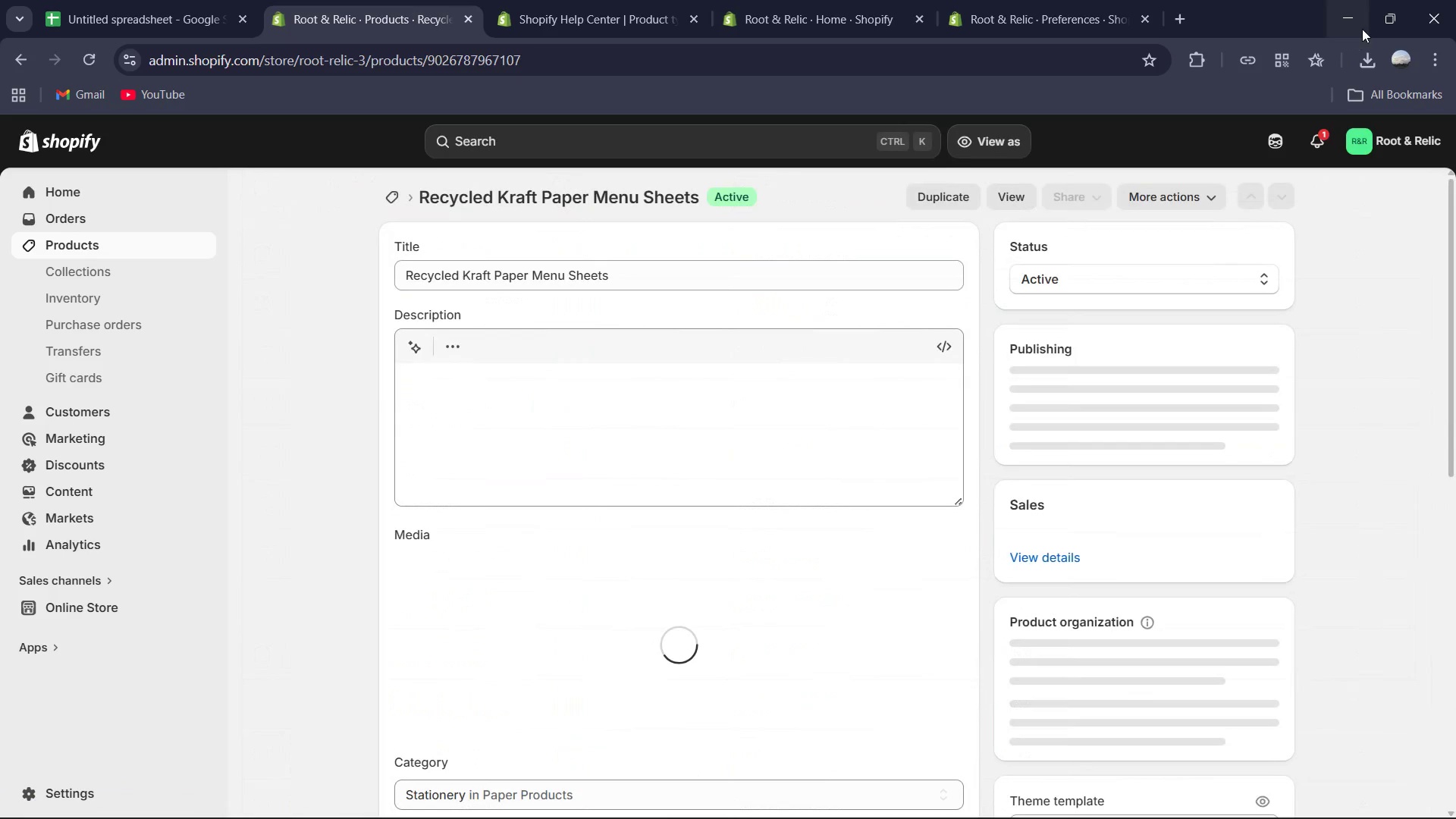 
left_click([1361, 62])
 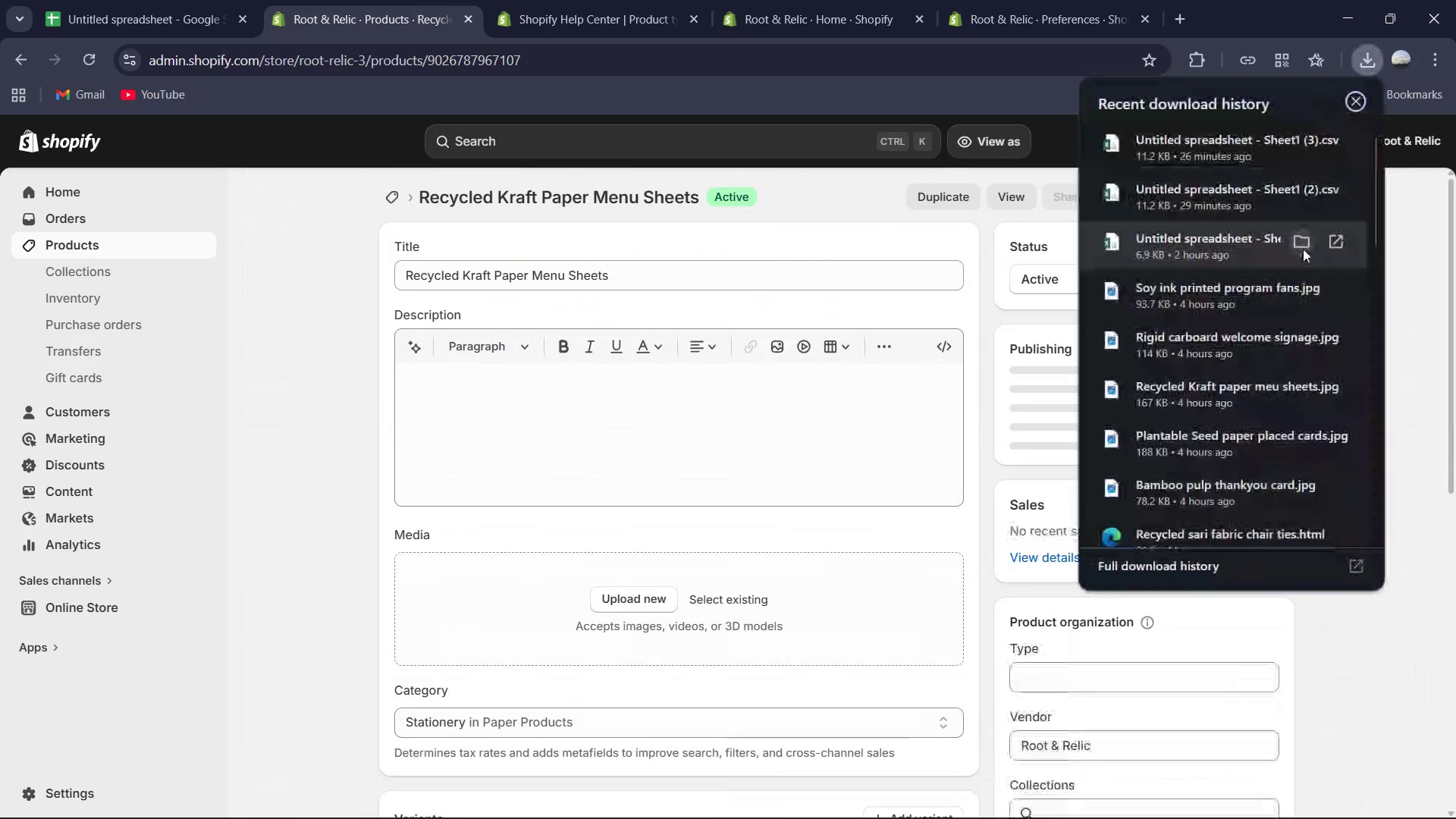 
scroll: coordinate [1291, 288], scroll_direction: down, amount: 18.0
 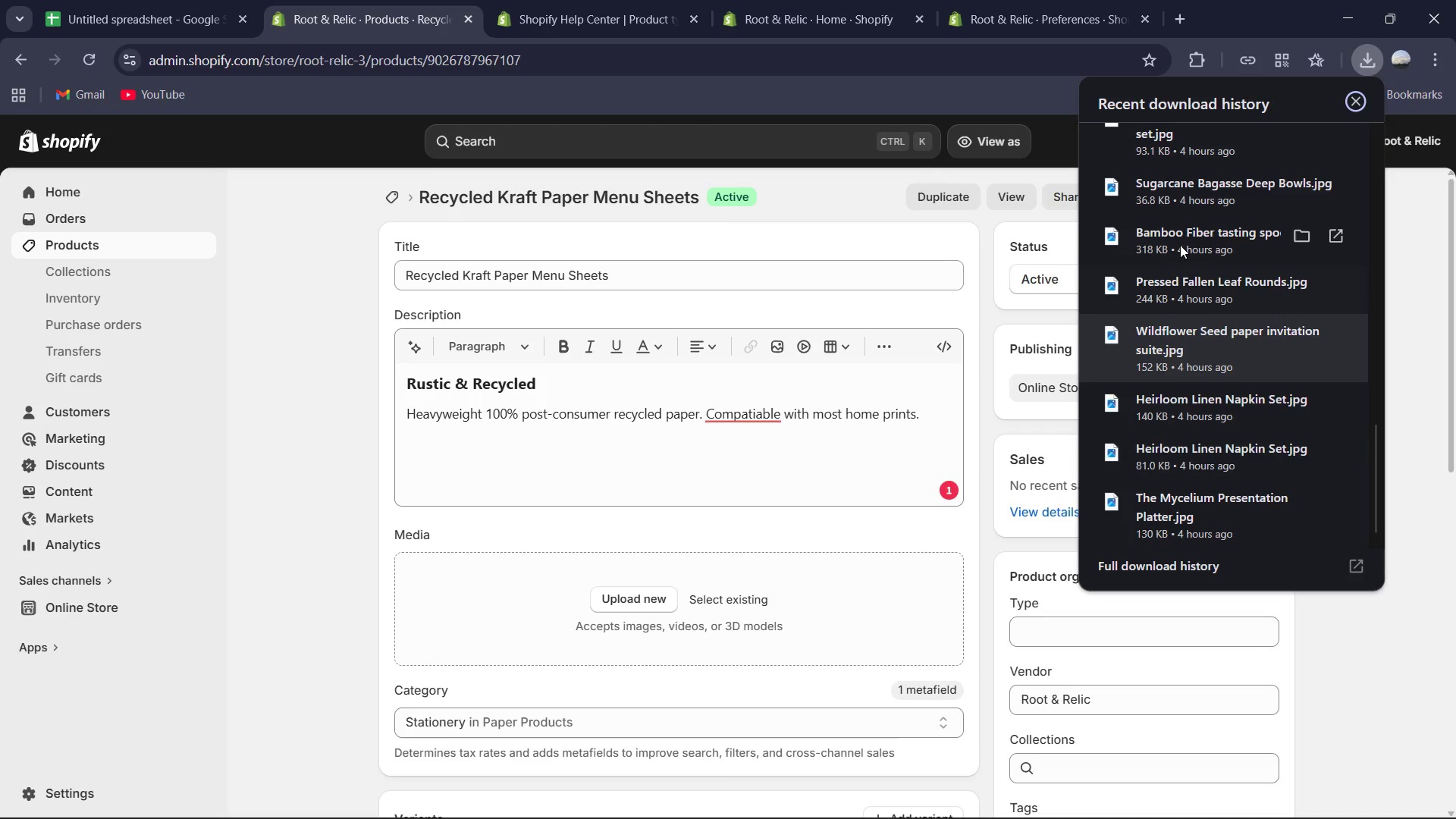 
scroll: coordinate [1198, 306], scroll_direction: up, amount: 6.0
 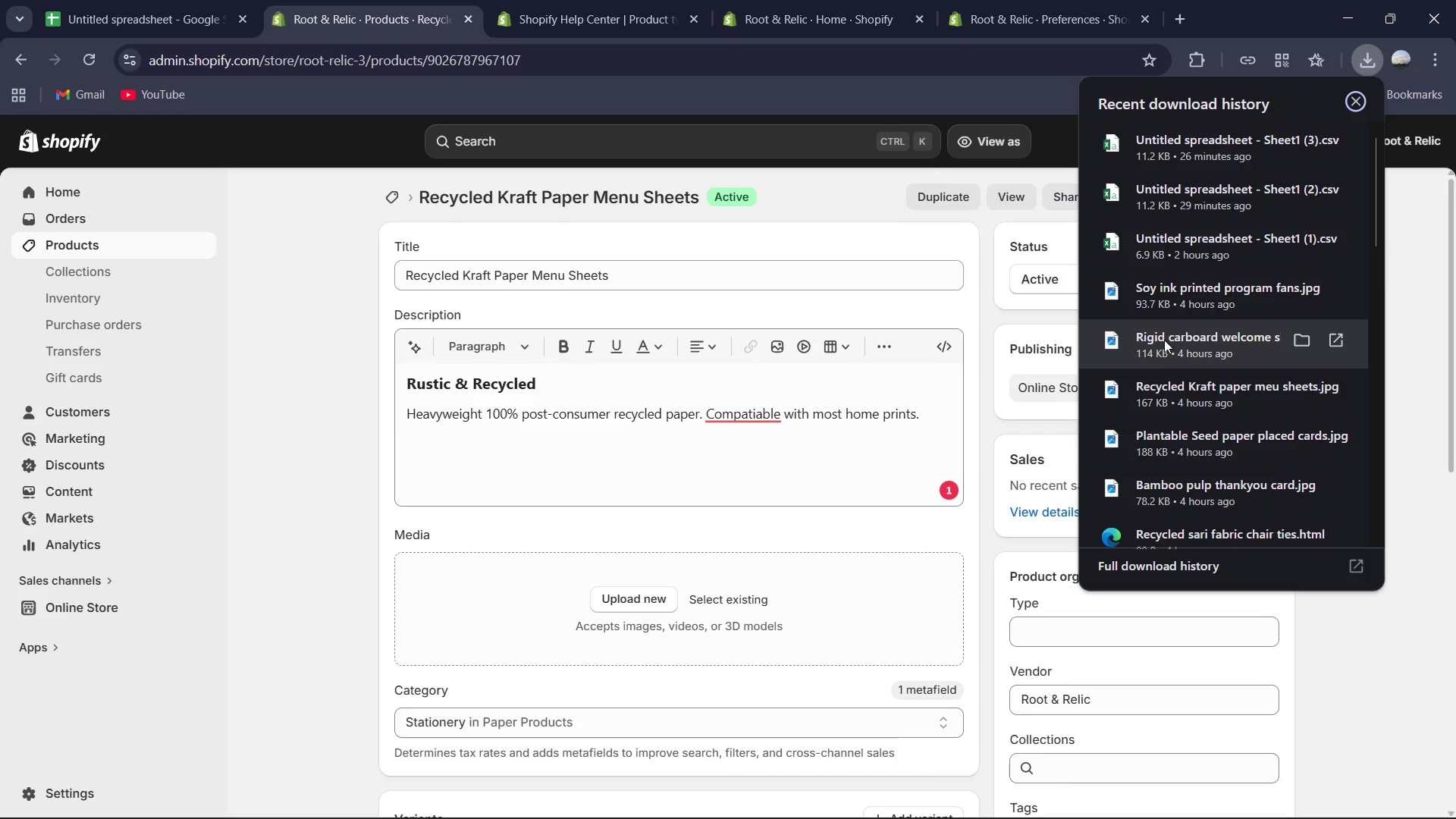 
left_click([1226, 397])
 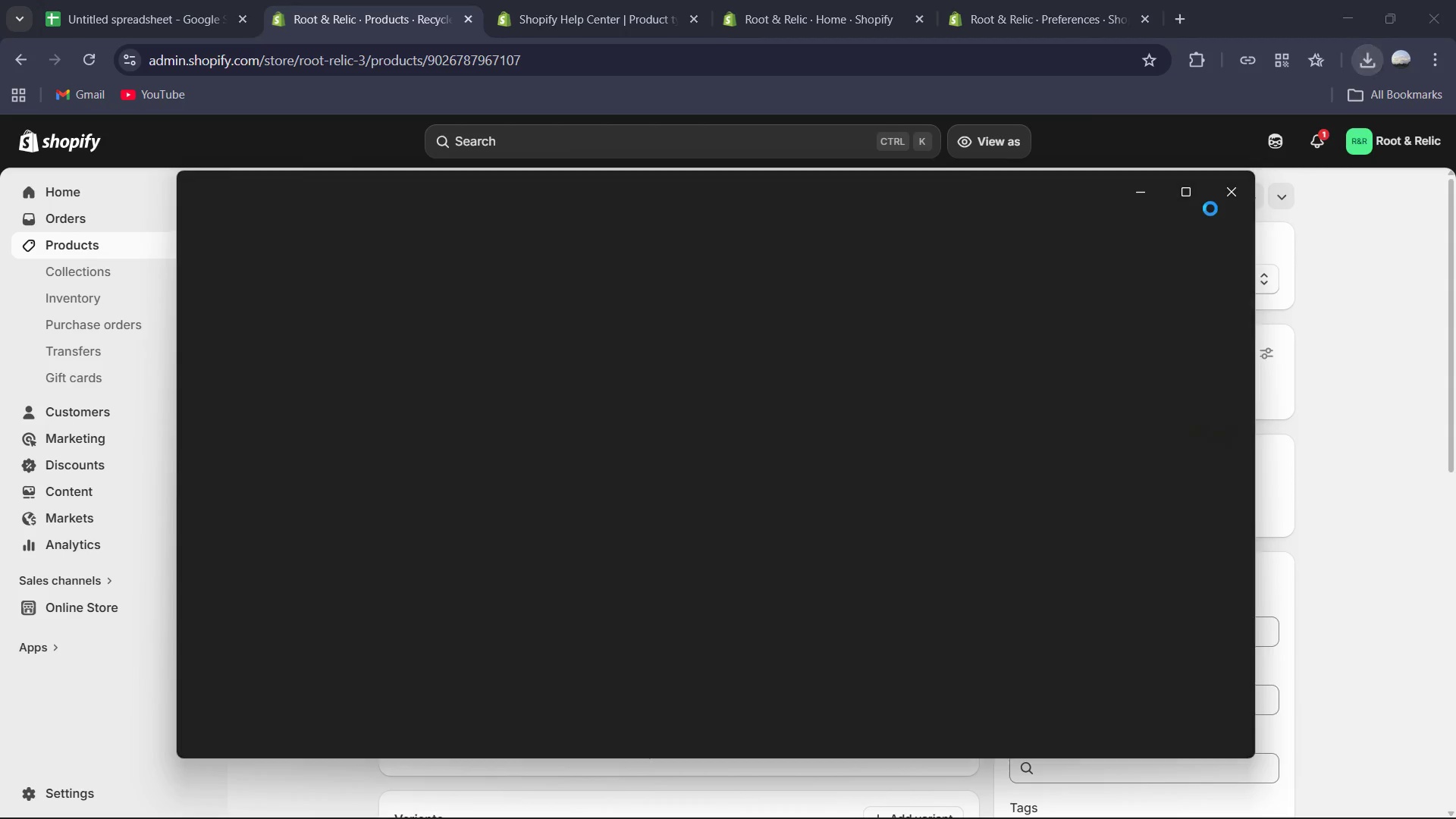 
left_click([1226, 203])
 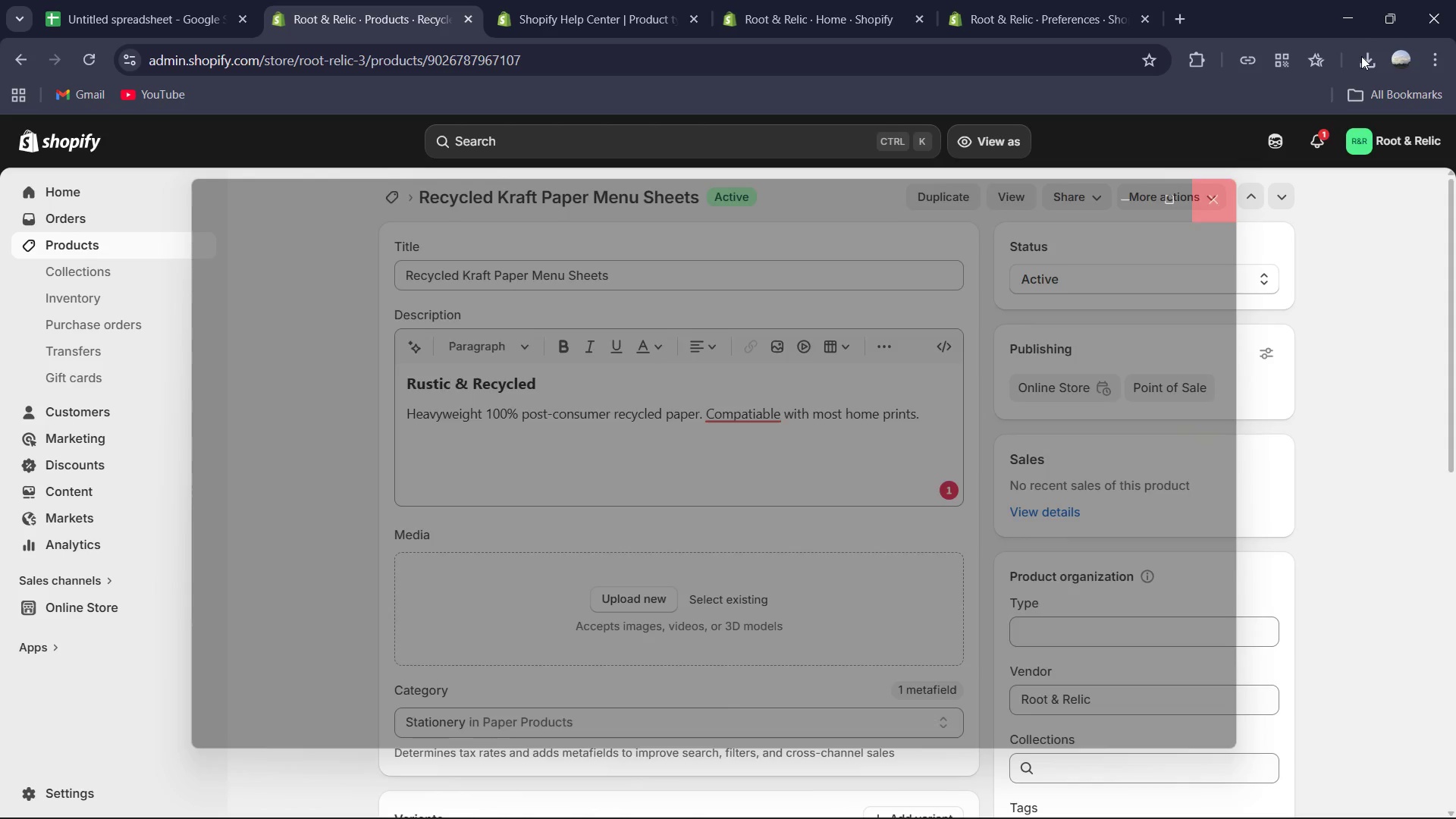 
left_click([1361, 56])
 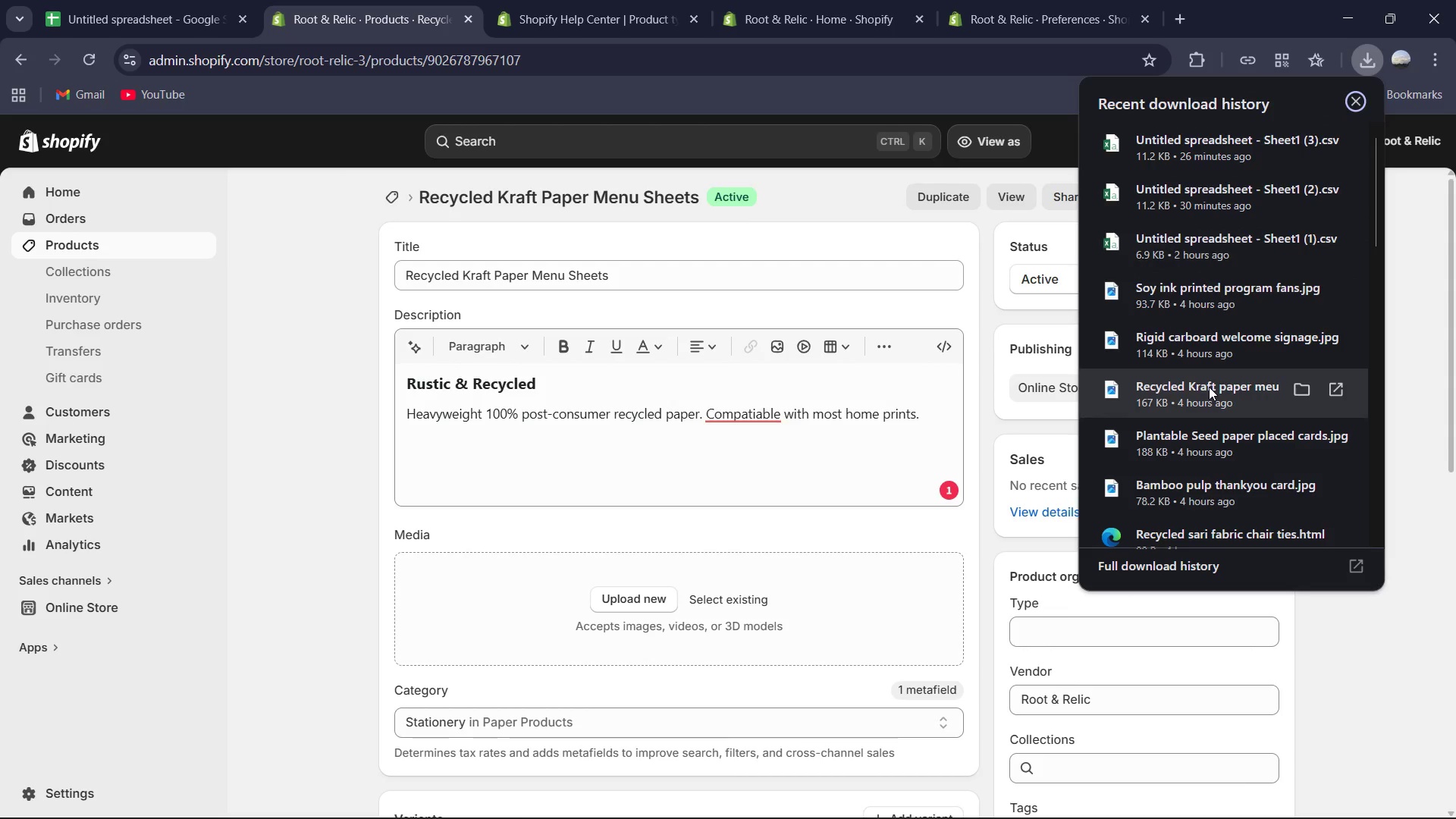 
left_click_drag(start_coordinate=[1211, 387], to_coordinate=[577, 593])
 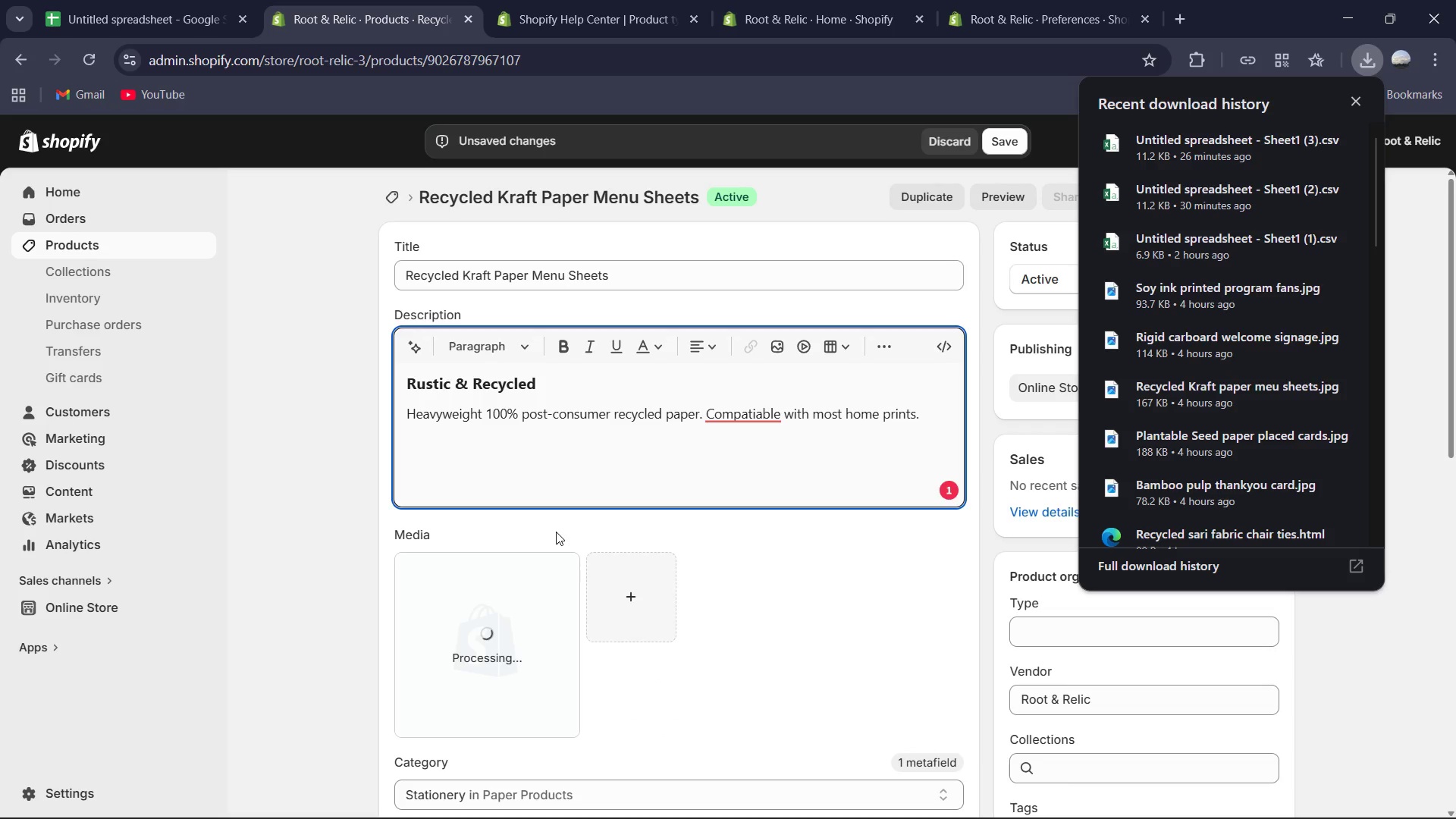 
wait(10.91)
 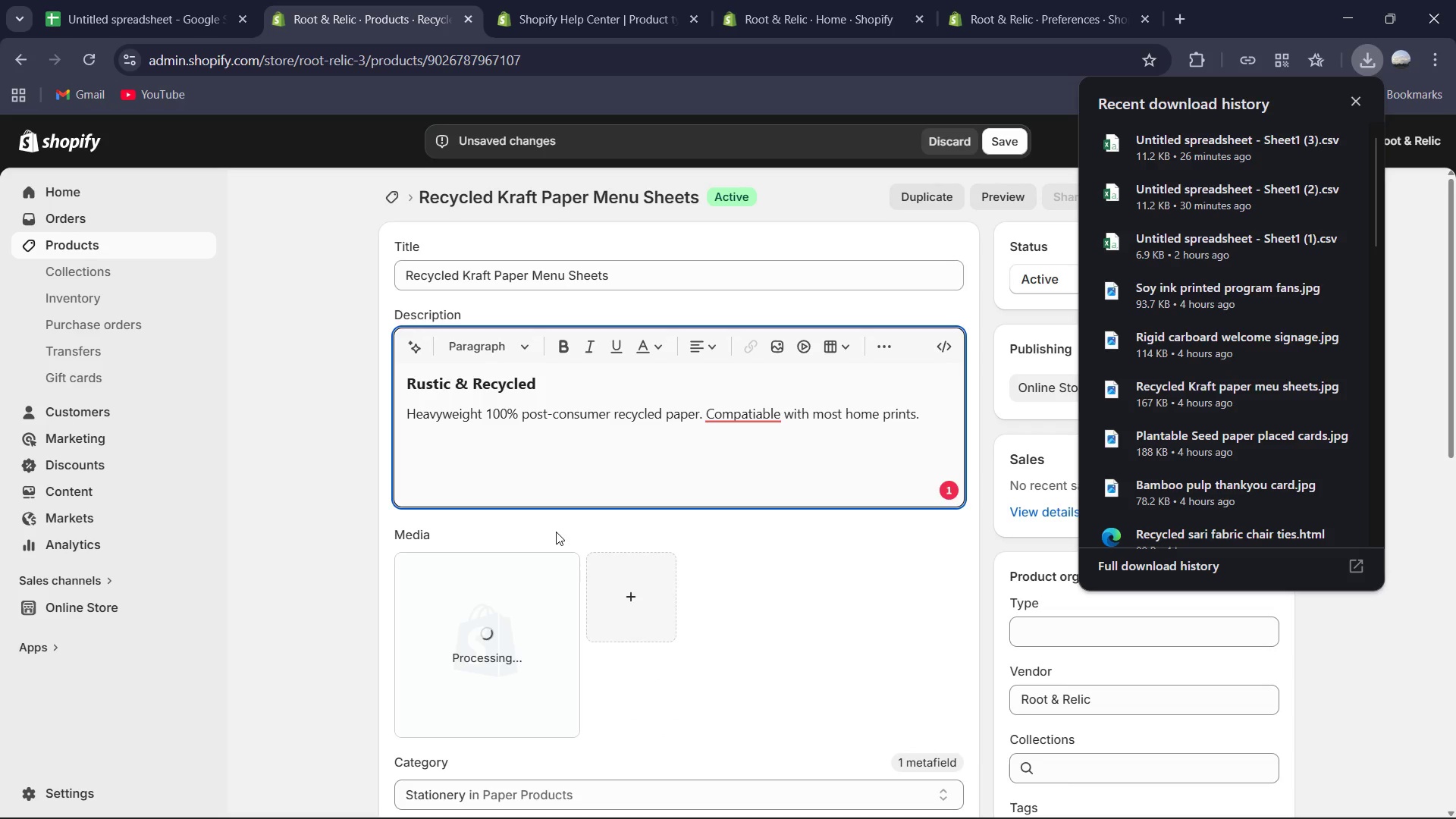 
left_click([924, 632])
 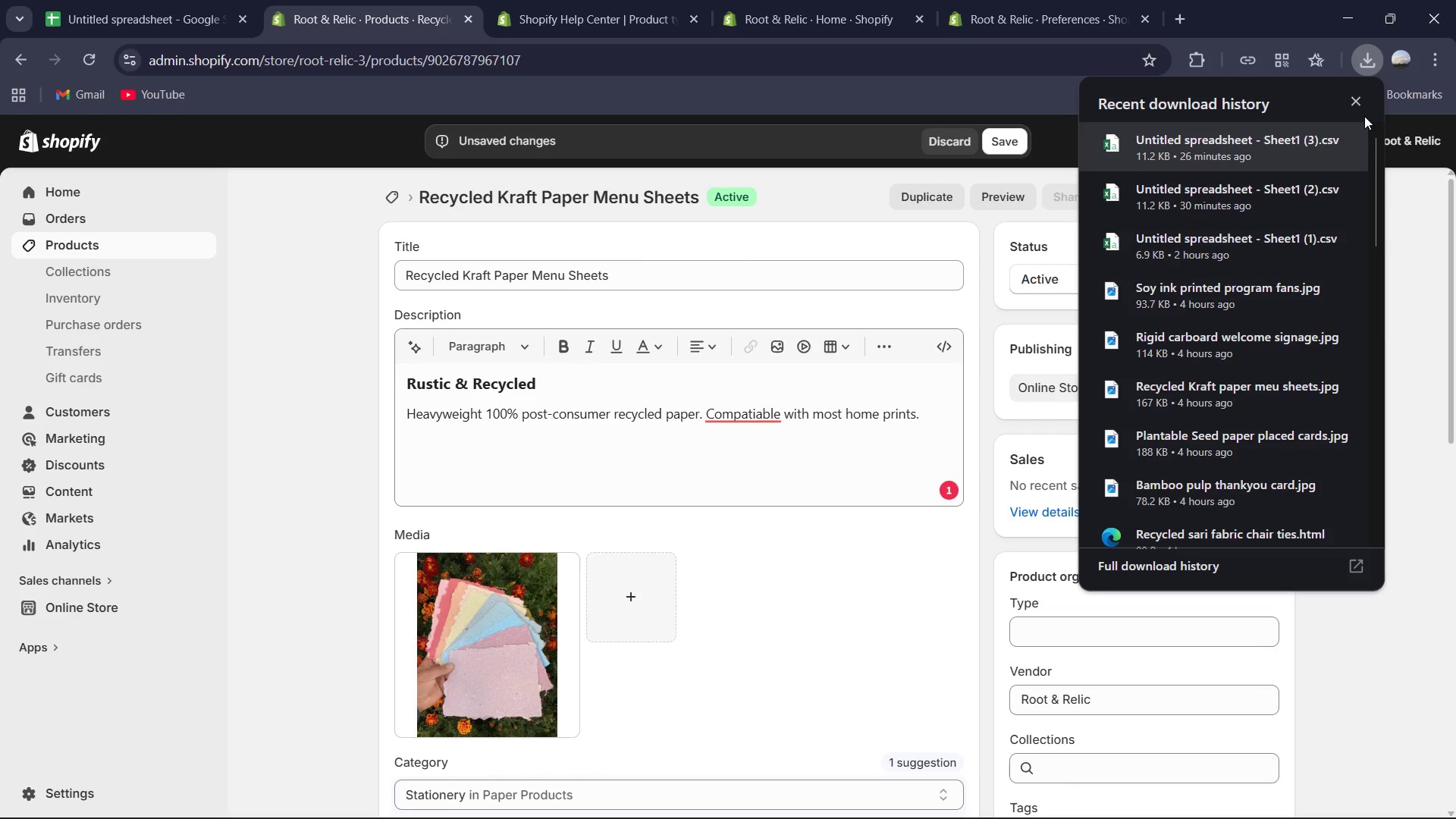 
left_click([1354, 103])
 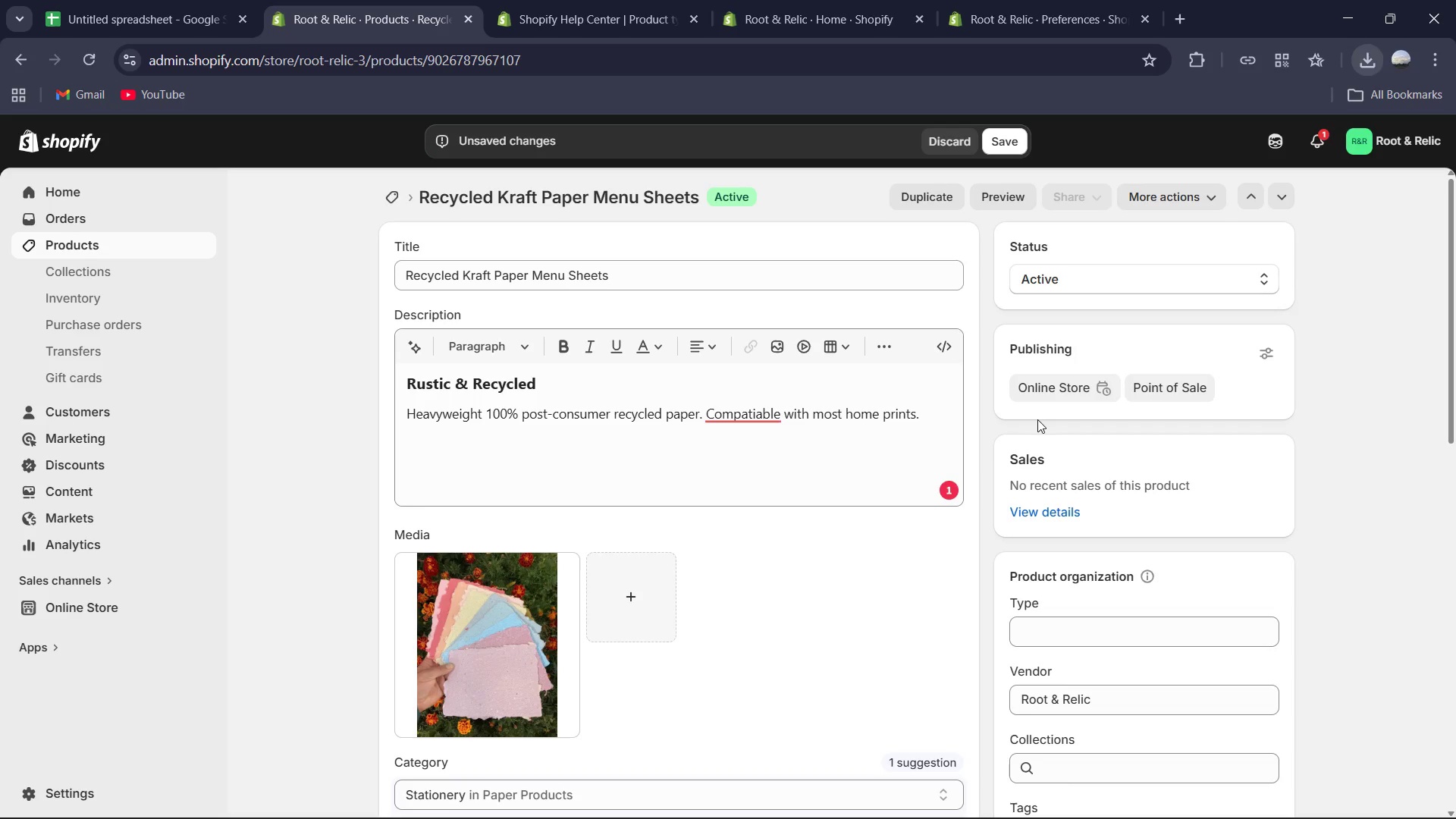 
wait(14.47)
 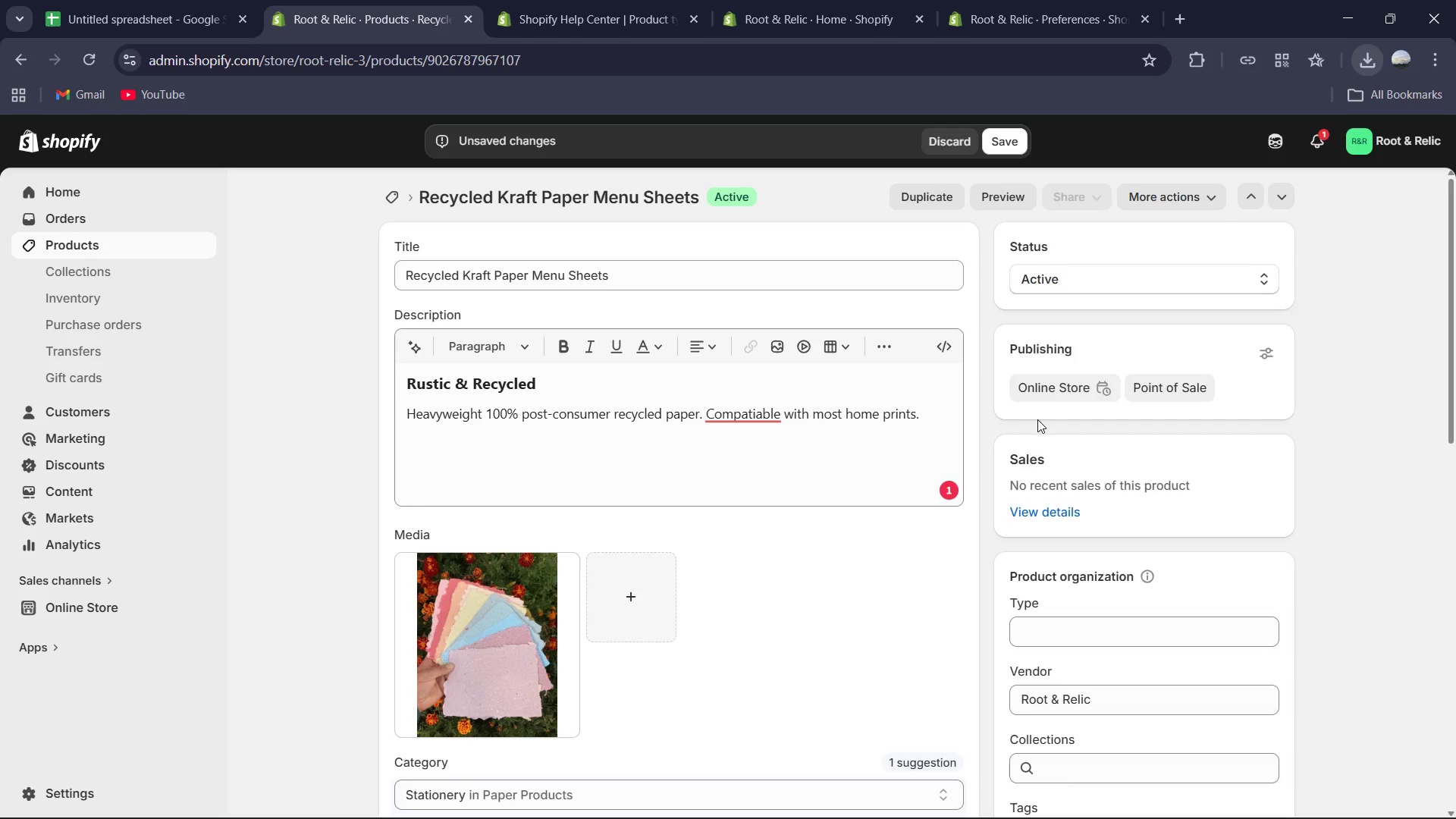 
left_click([504, 624])
 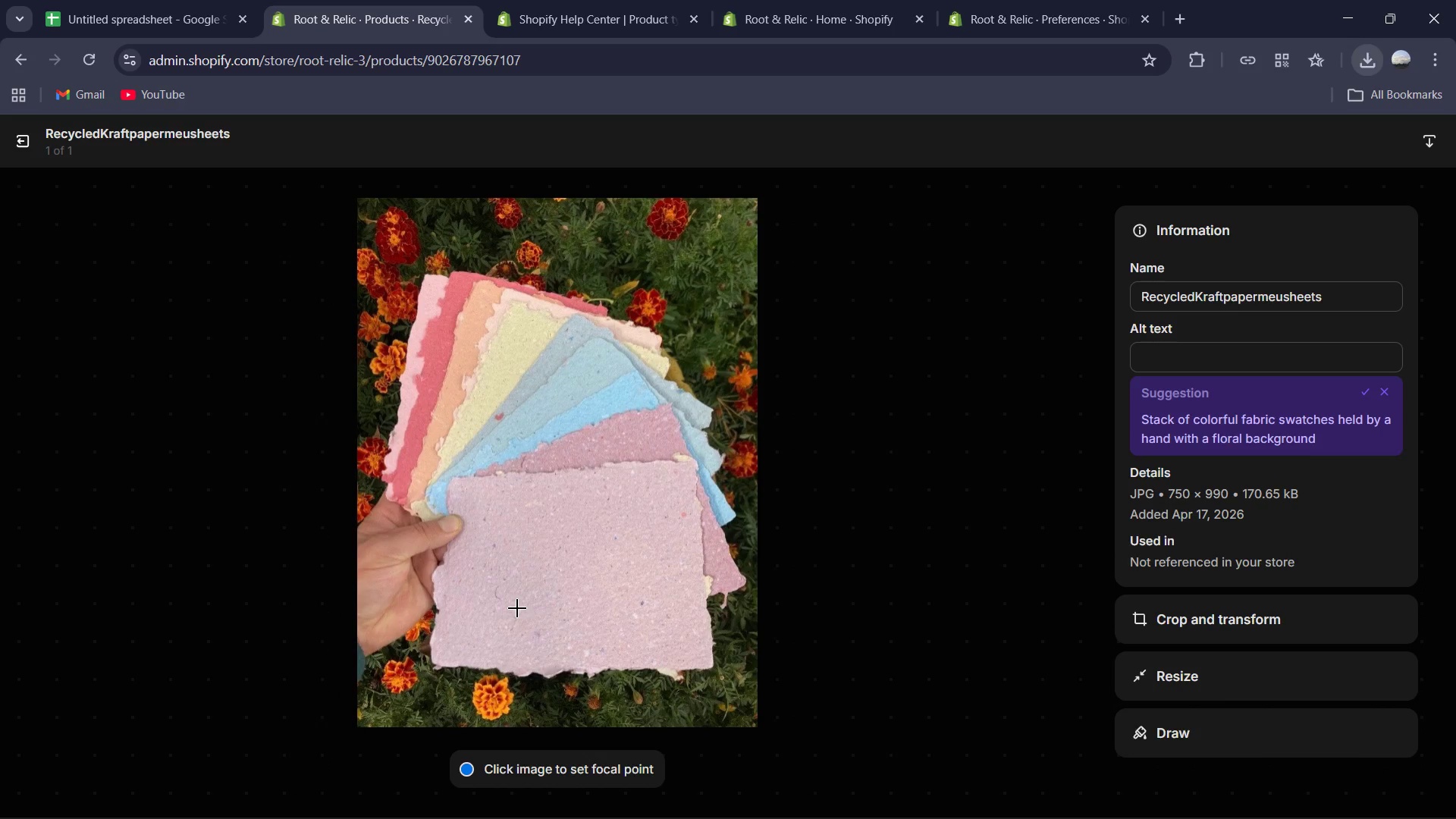 
left_click([1251, 370])
 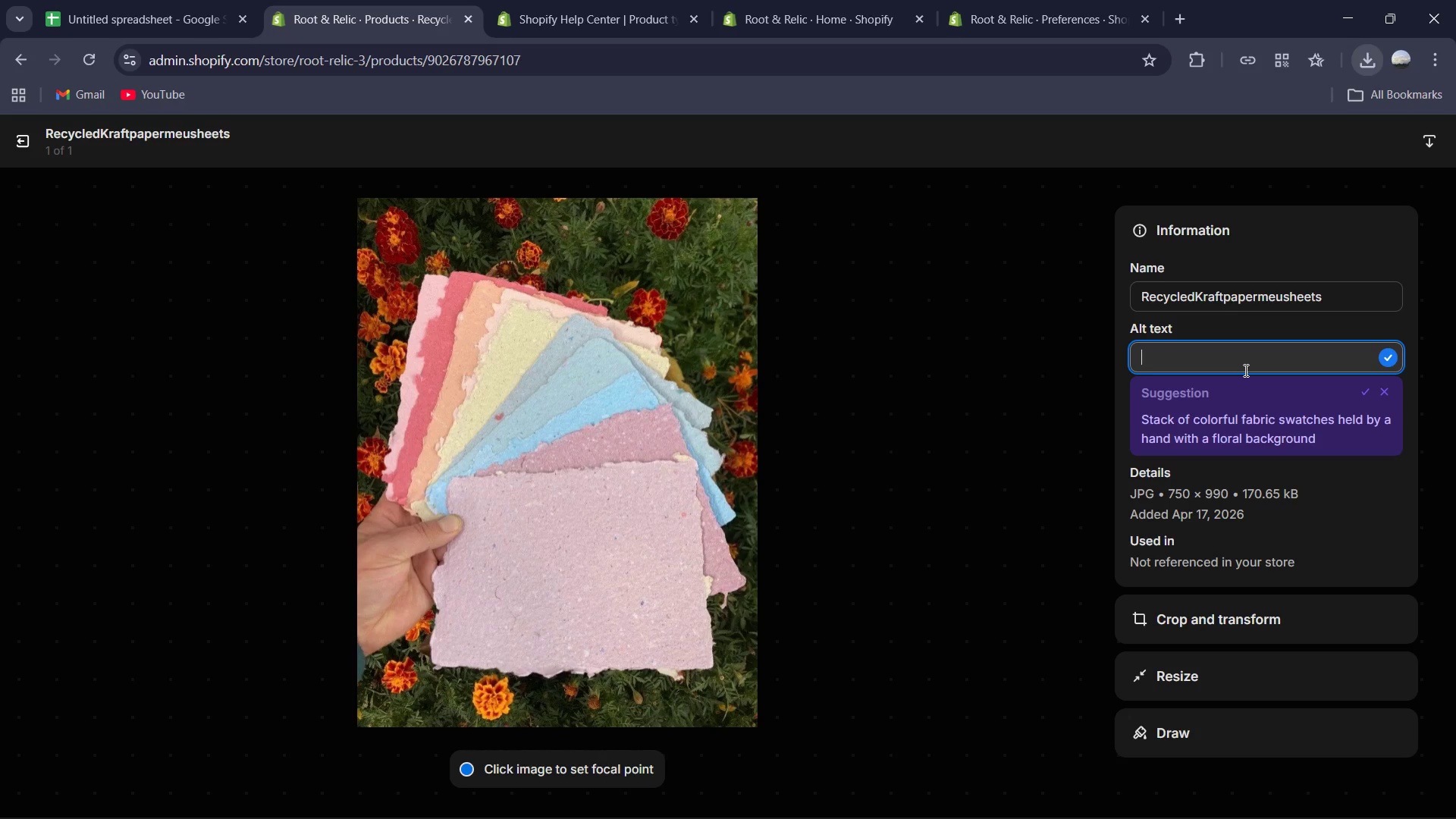 
type(100% recycled kraft paper menu sheet with elegant soy-ink style typography wirh )
key(Backspace)
key(Backspace)
key(Backspace)
type(th diffrent color shapdse)
key(Backspace)
key(Backspace)
key(Backspace)
key(Backspace)
key(Backspace)
type(des)
key(Backspace)
key(Backspace)
key(Backspace)
type(asd)
key(Backspace)
key(Backspace)
type(des.)
 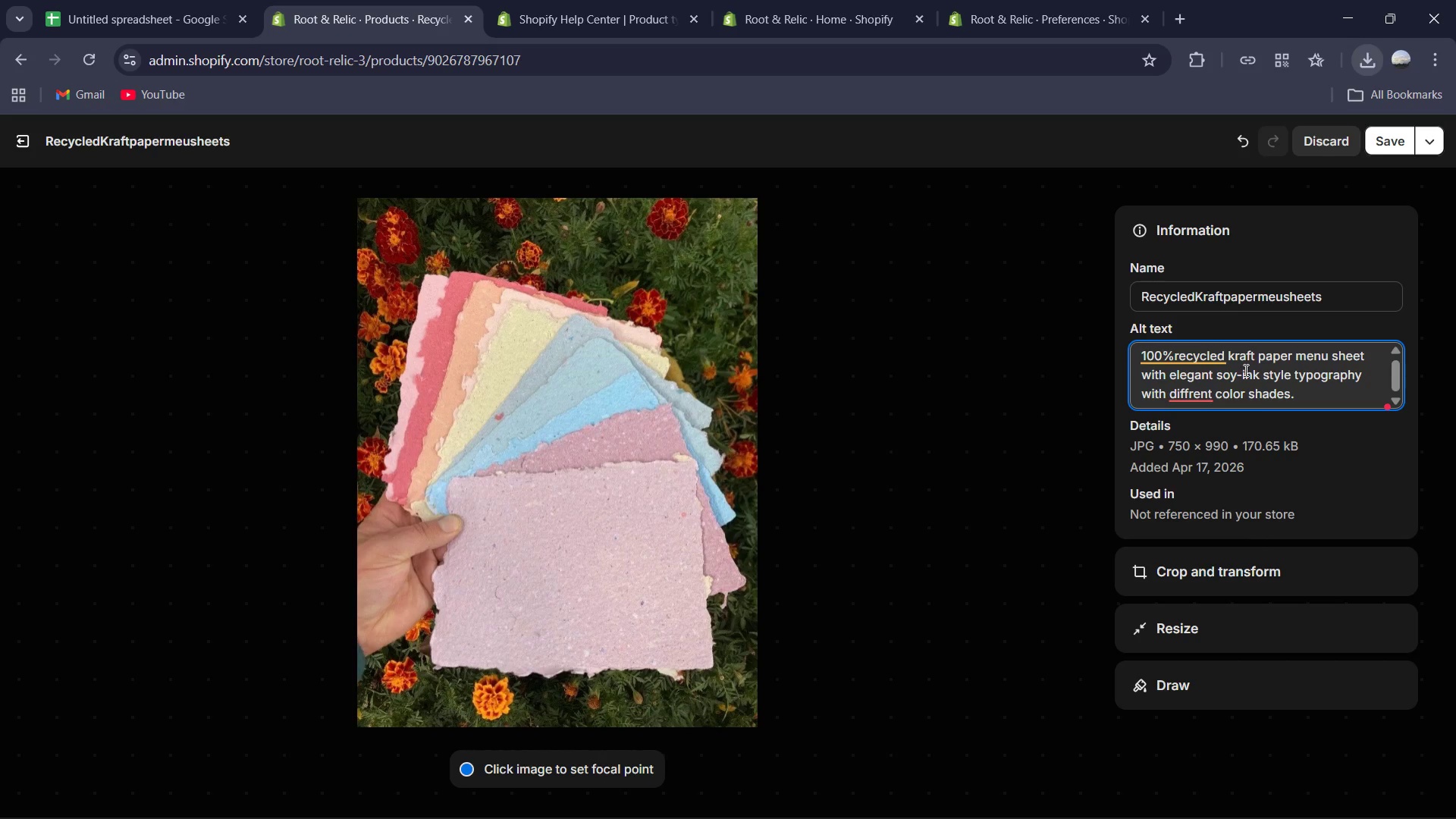 
left_click([1202, 391])
 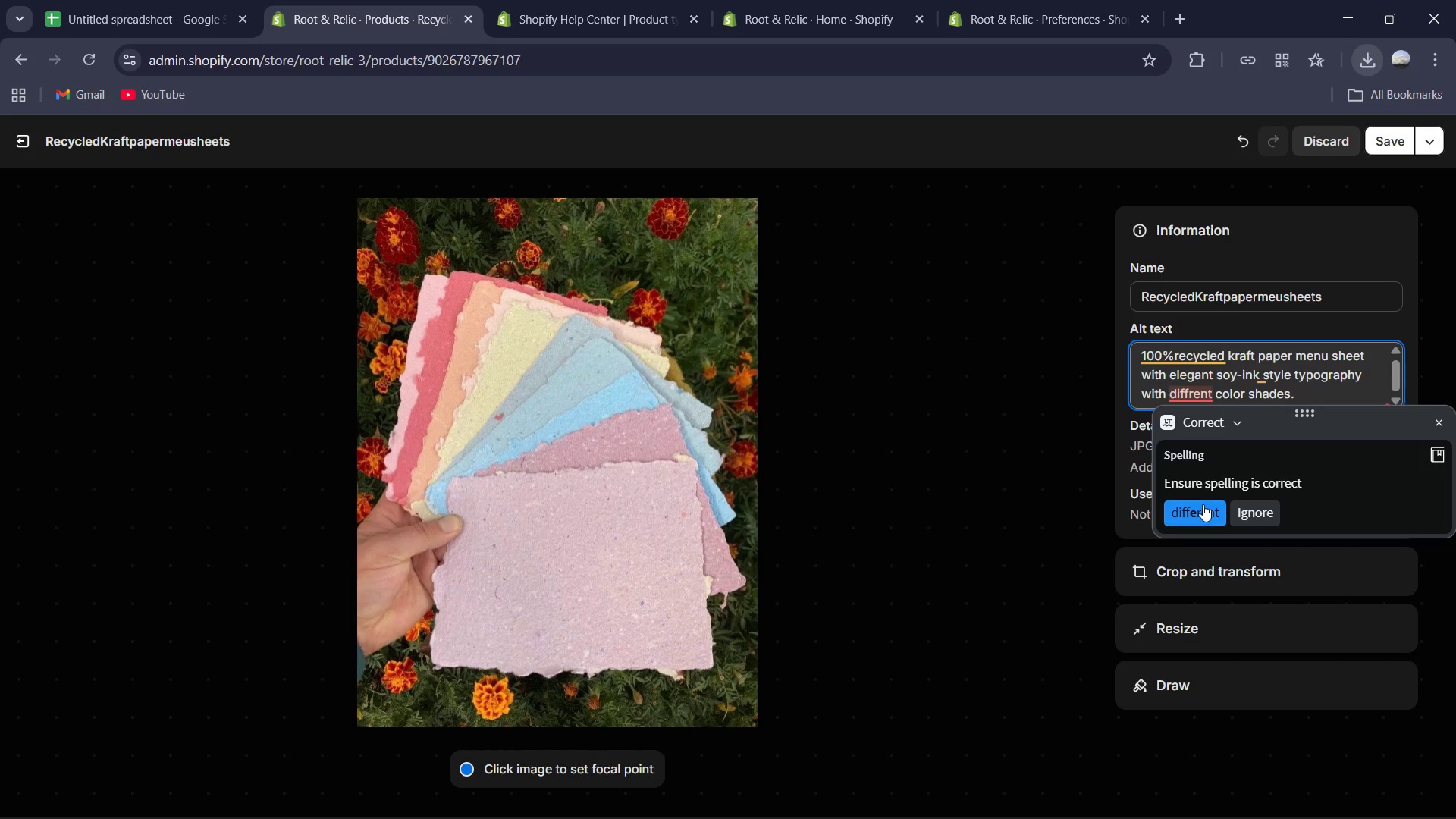 
left_click([1203, 505])
 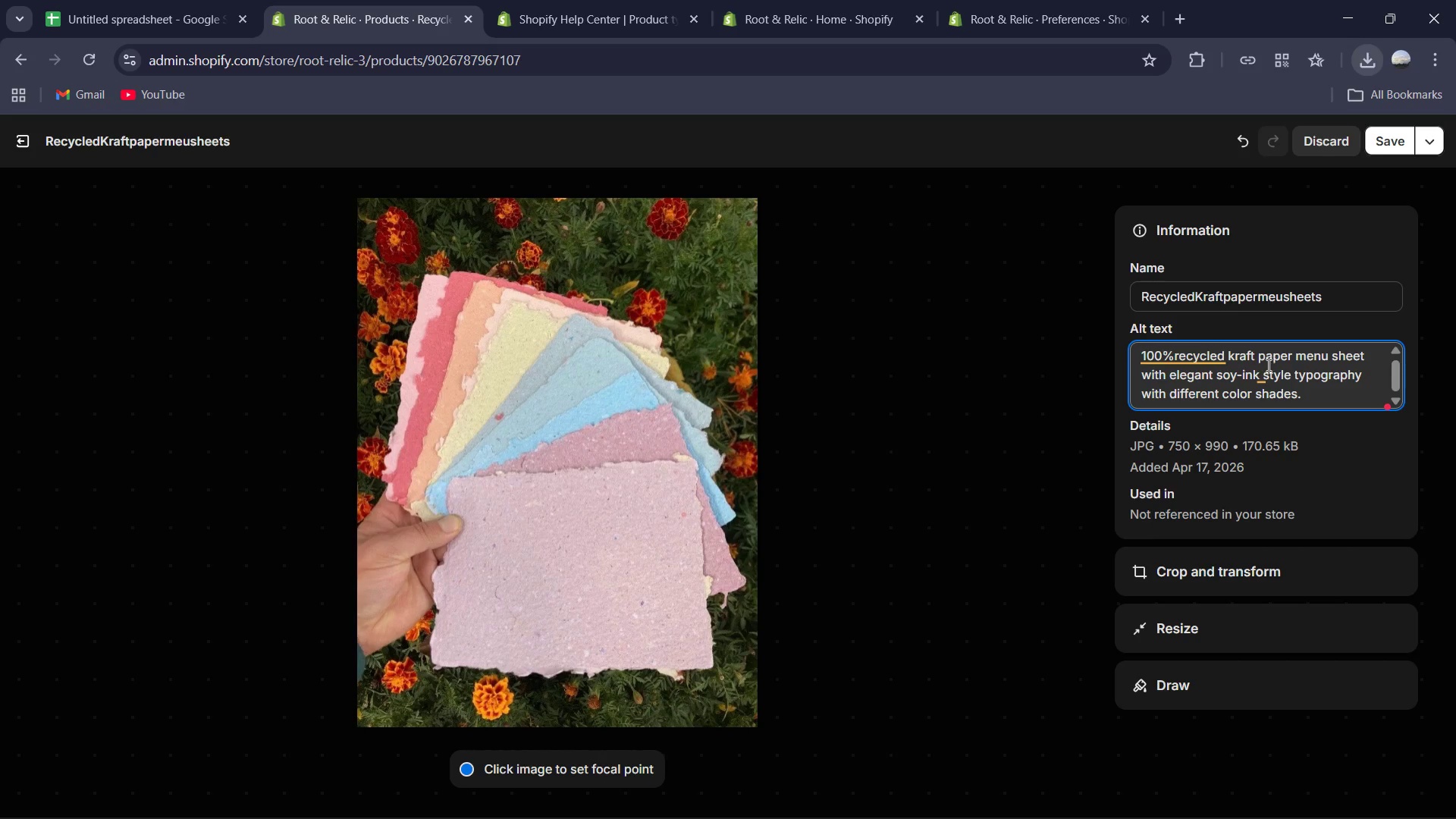 
left_click([1262, 368])
 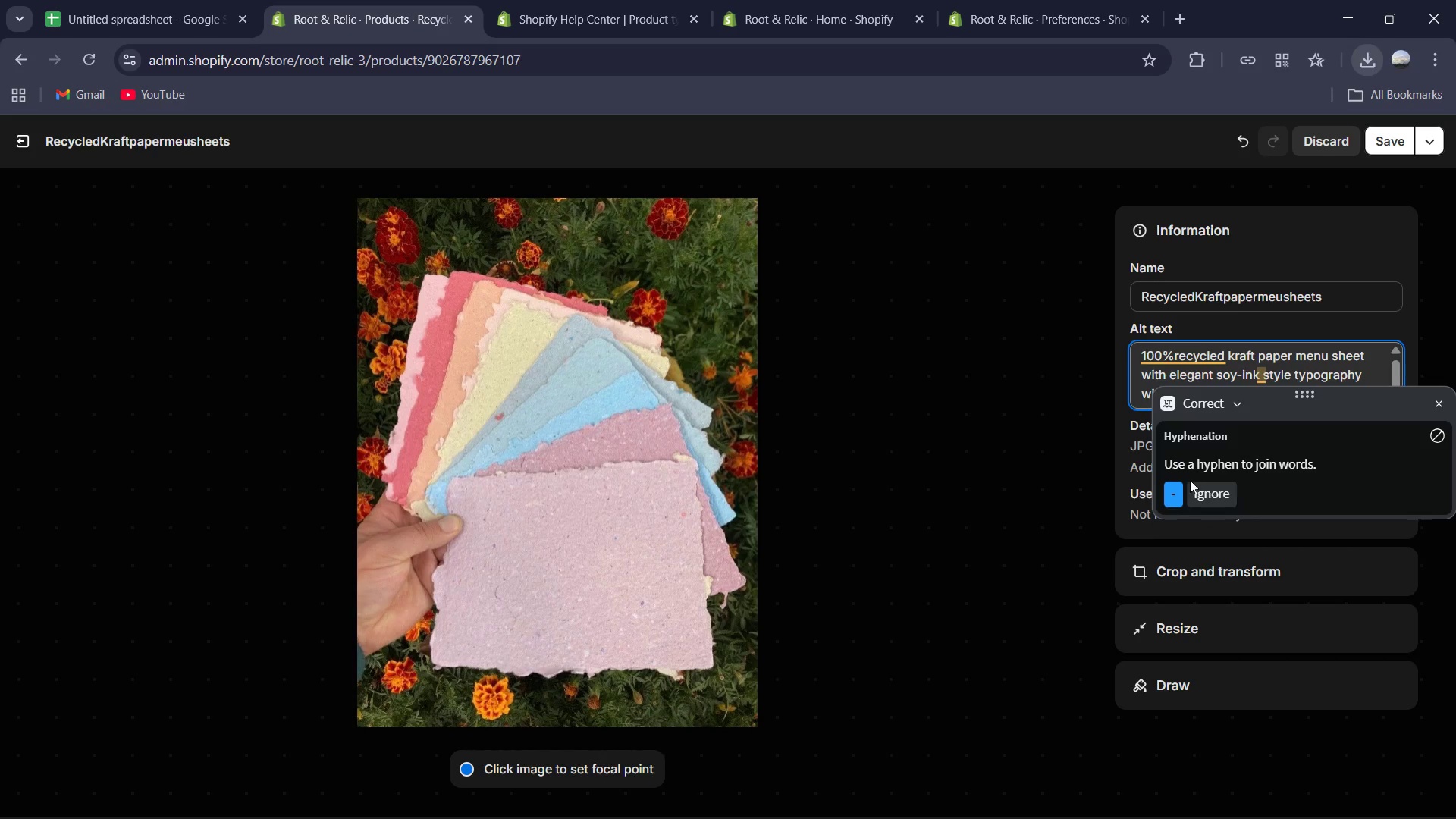 
left_click([1180, 483])
 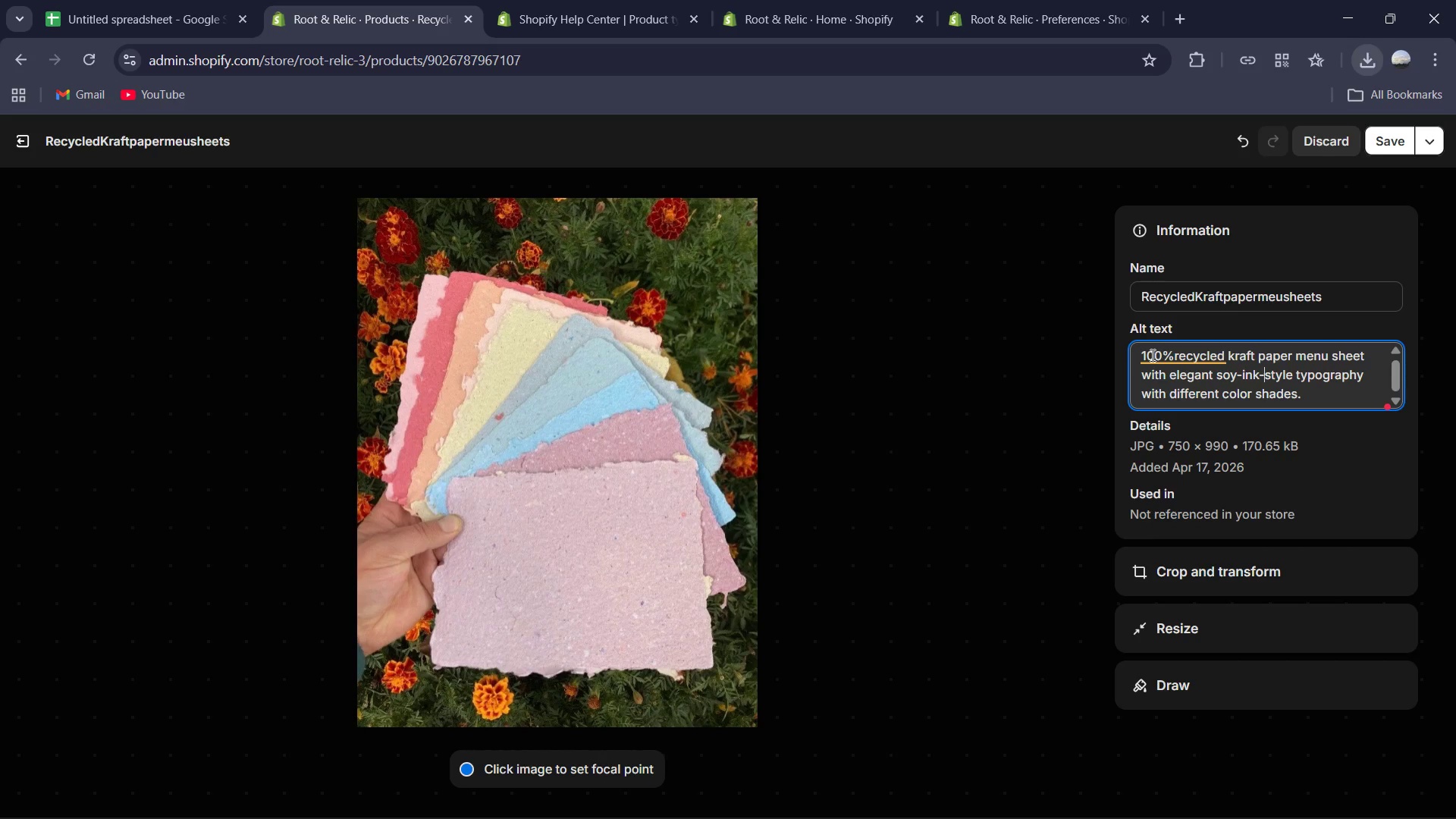 
left_click([1153, 355])
 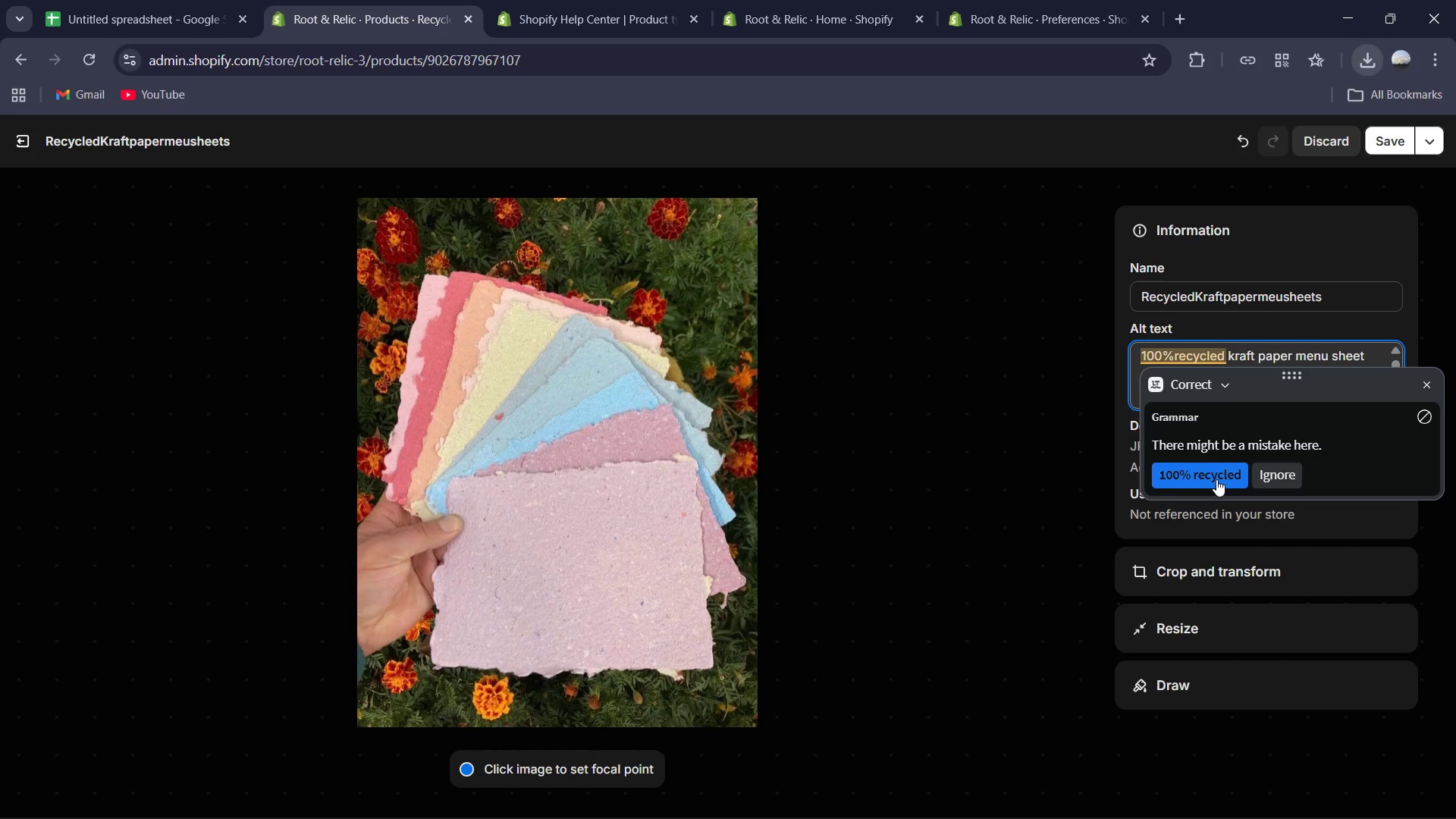 
left_click([1216, 479])
 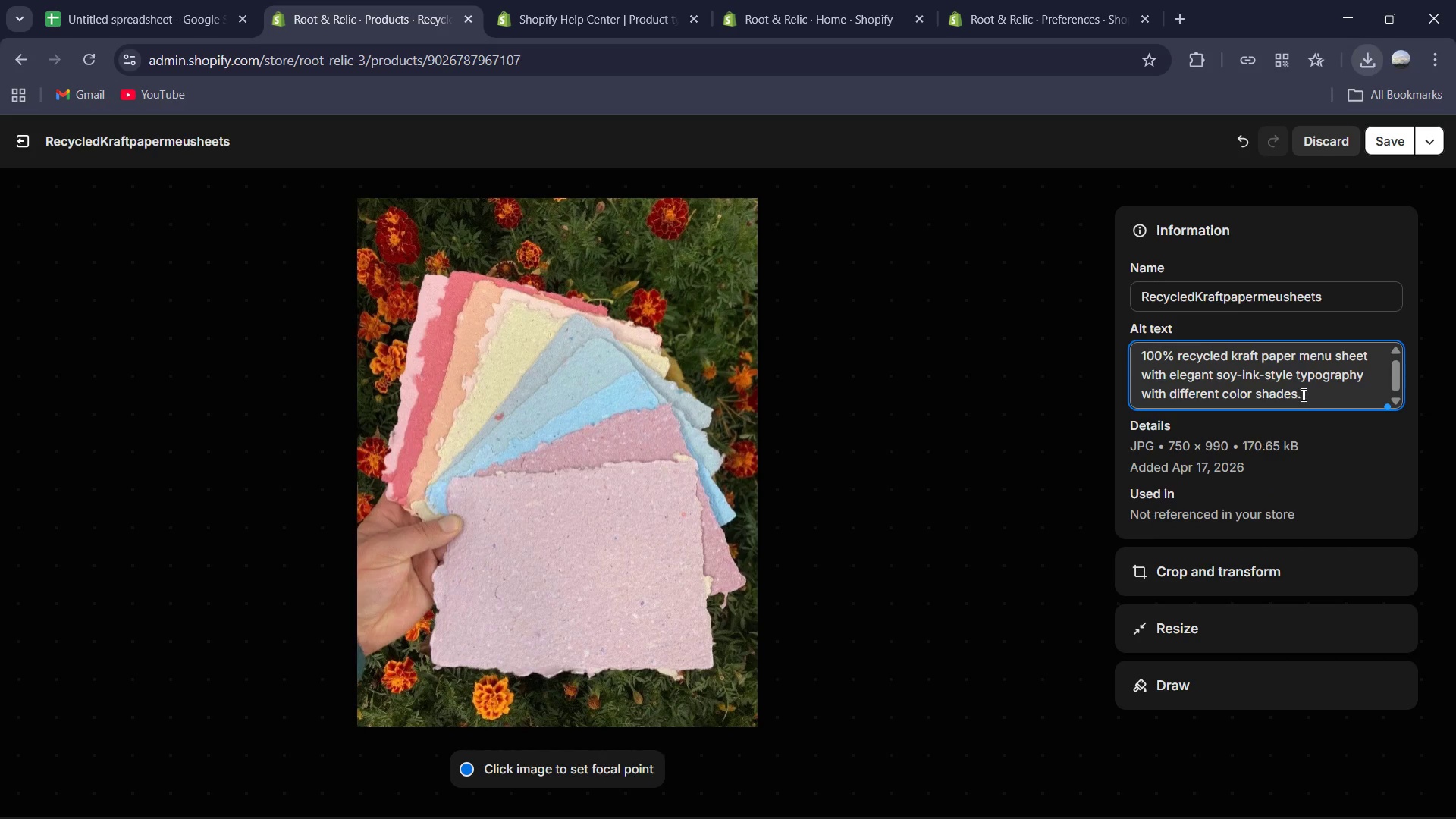 
left_click([1303, 400])
 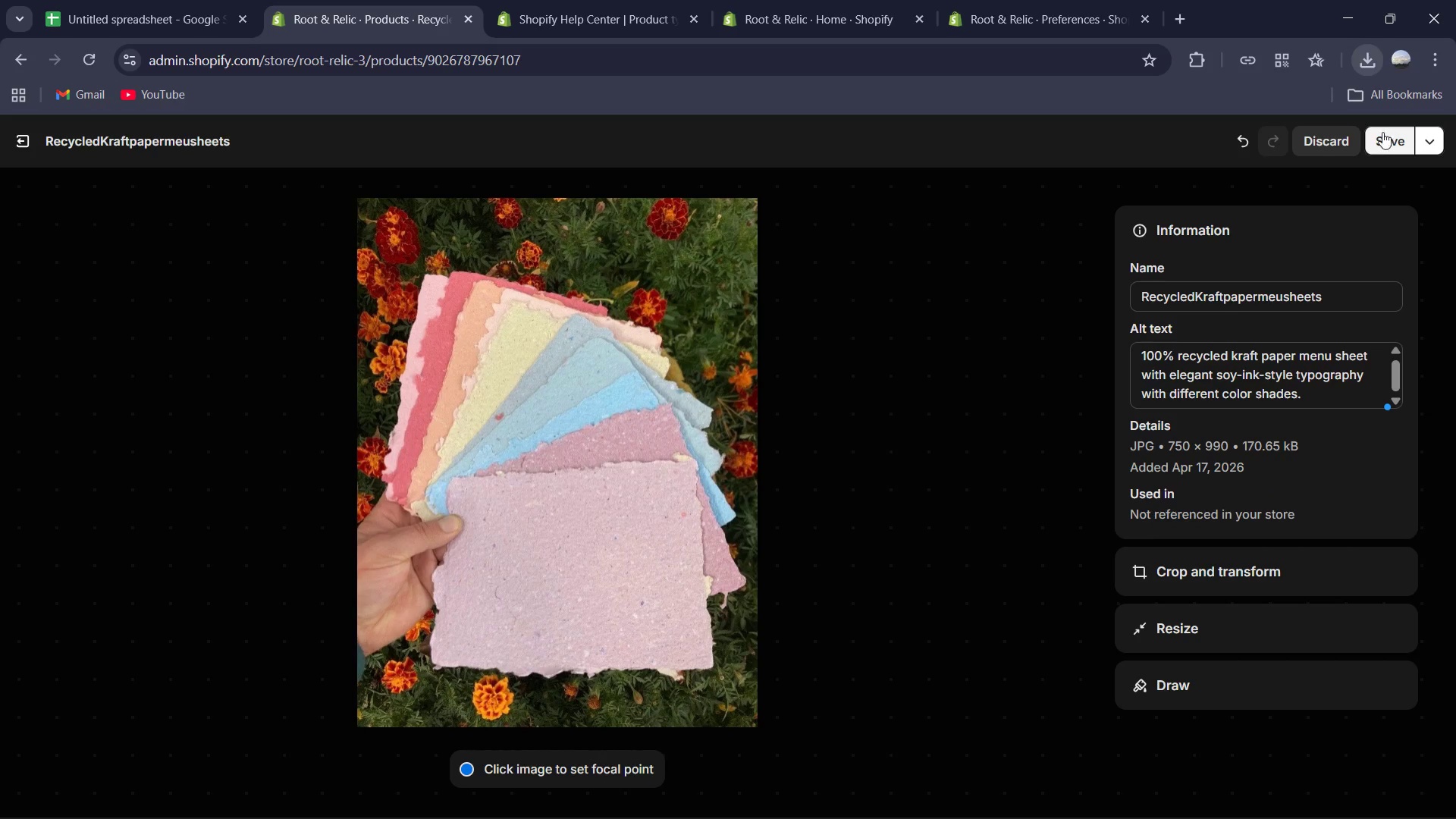 
left_click([1381, 143])
 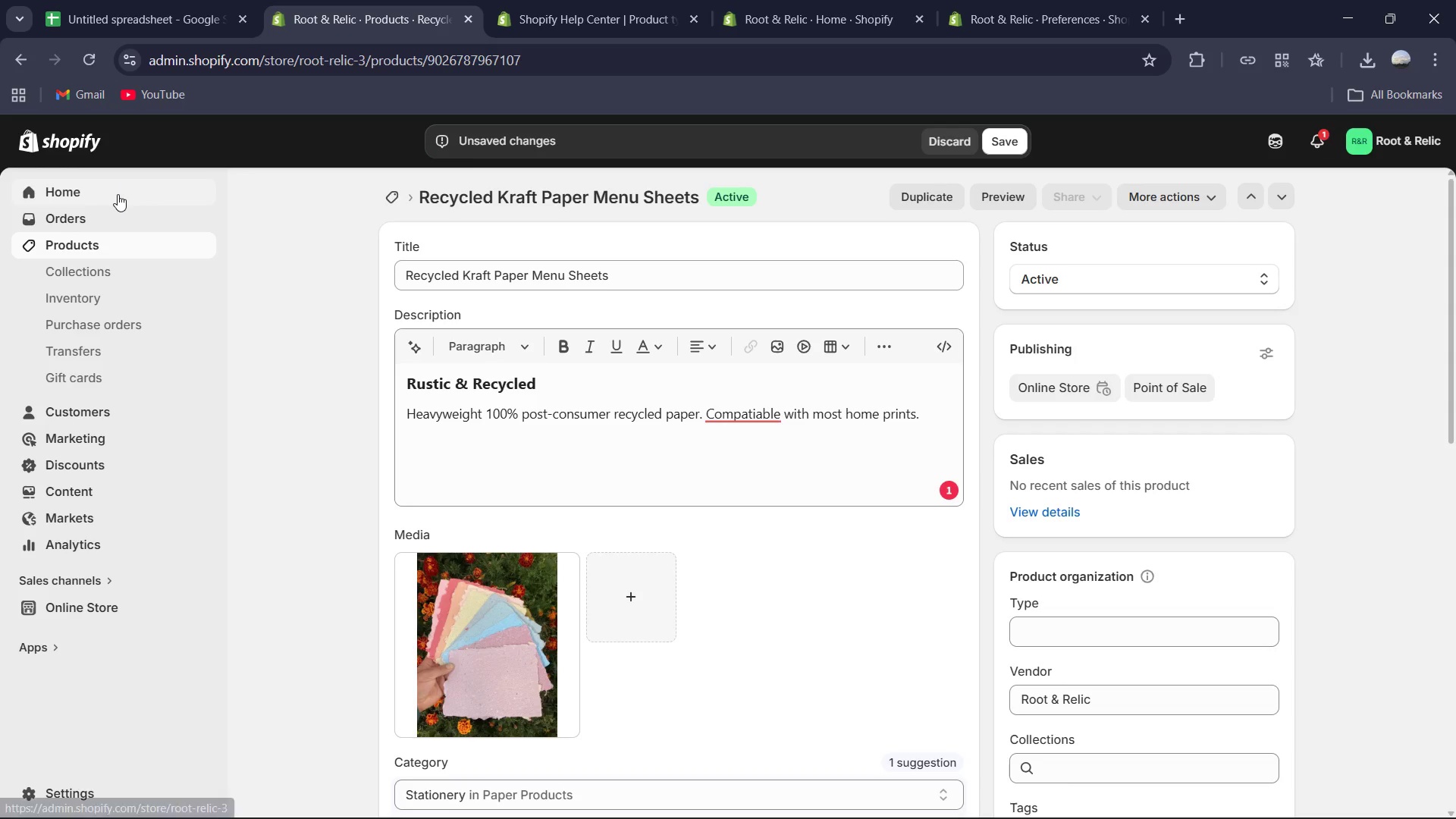 
wait(8.86)
 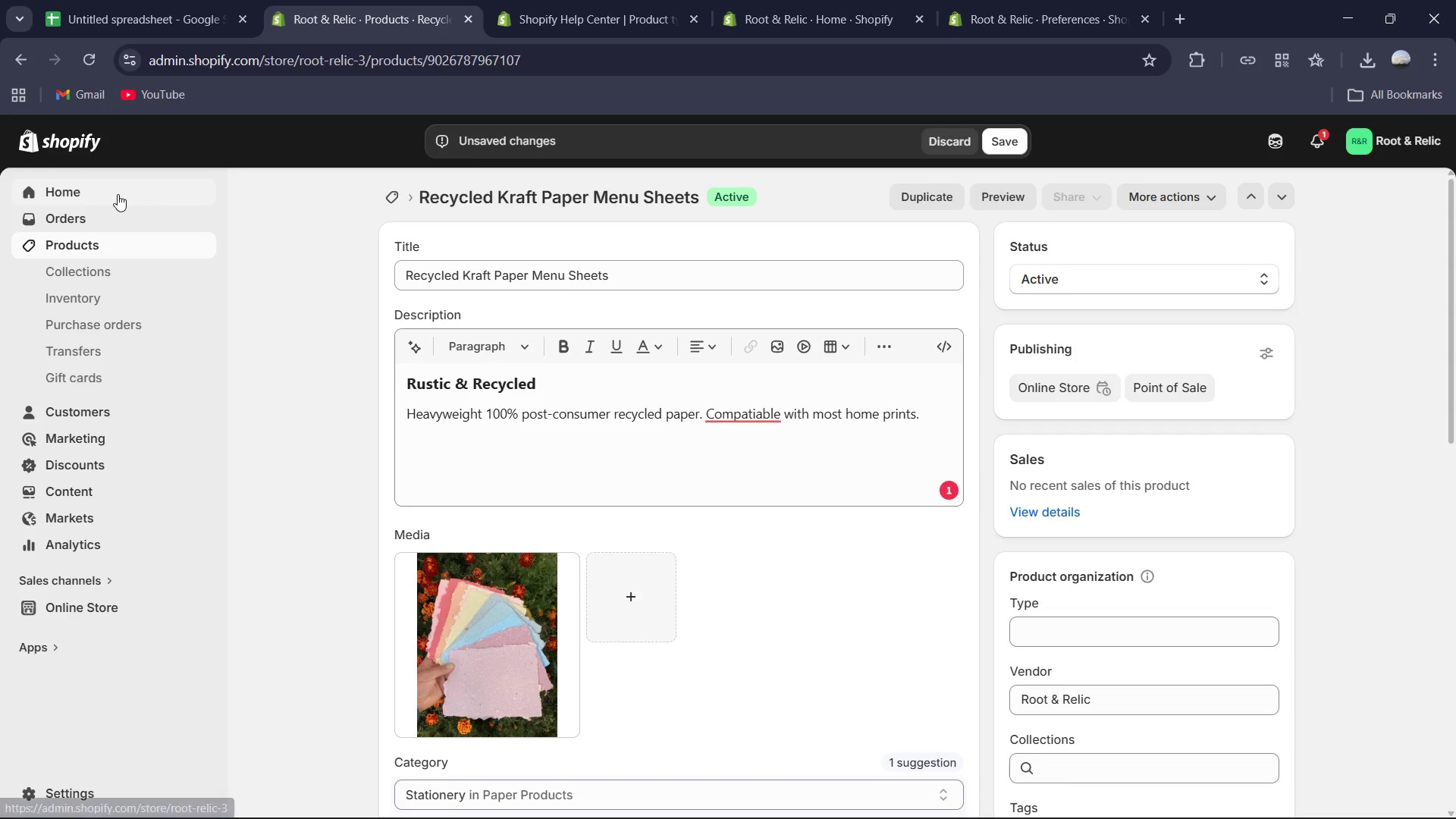 
left_click([731, 416])
 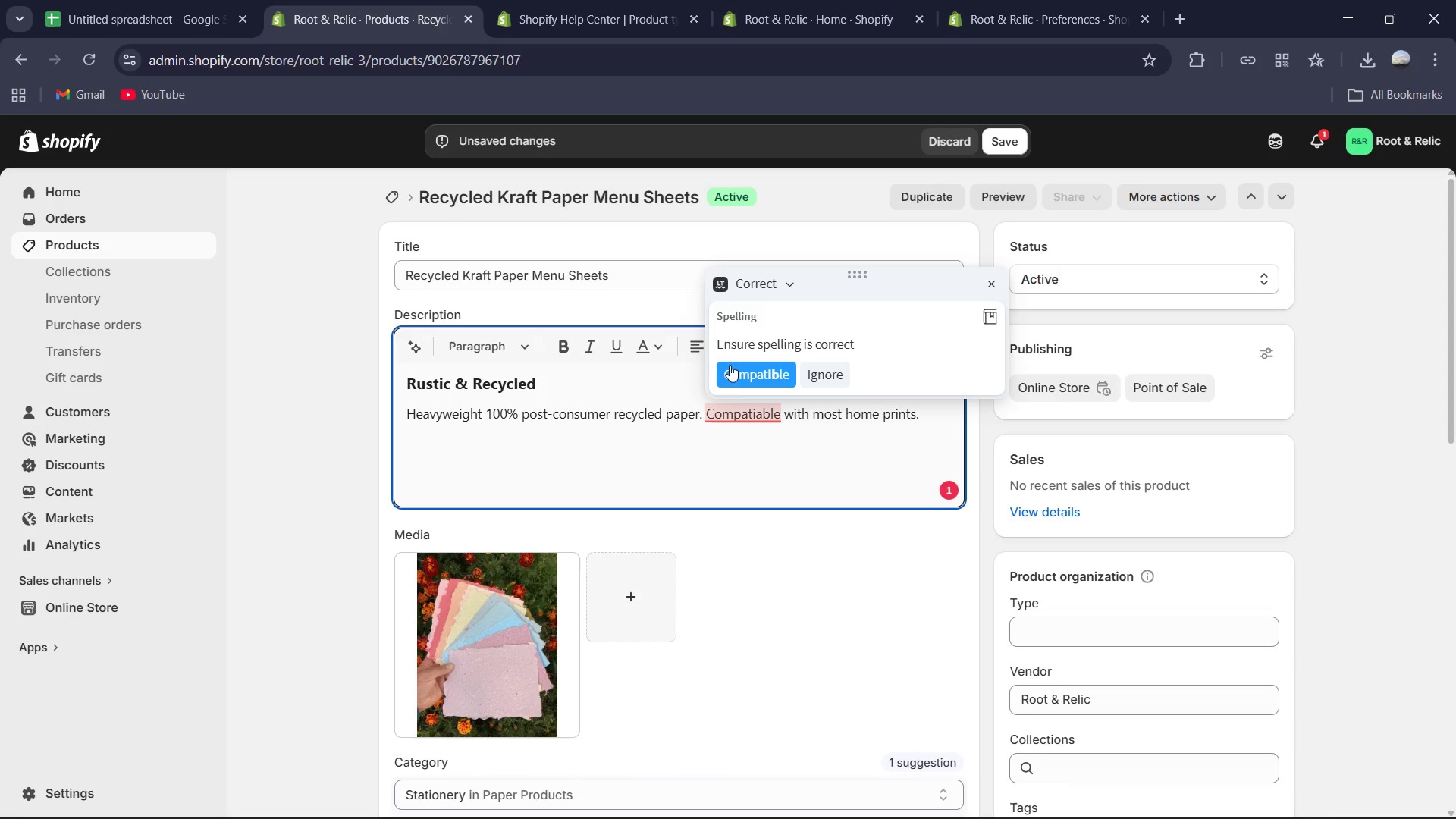 
left_click([741, 390])
 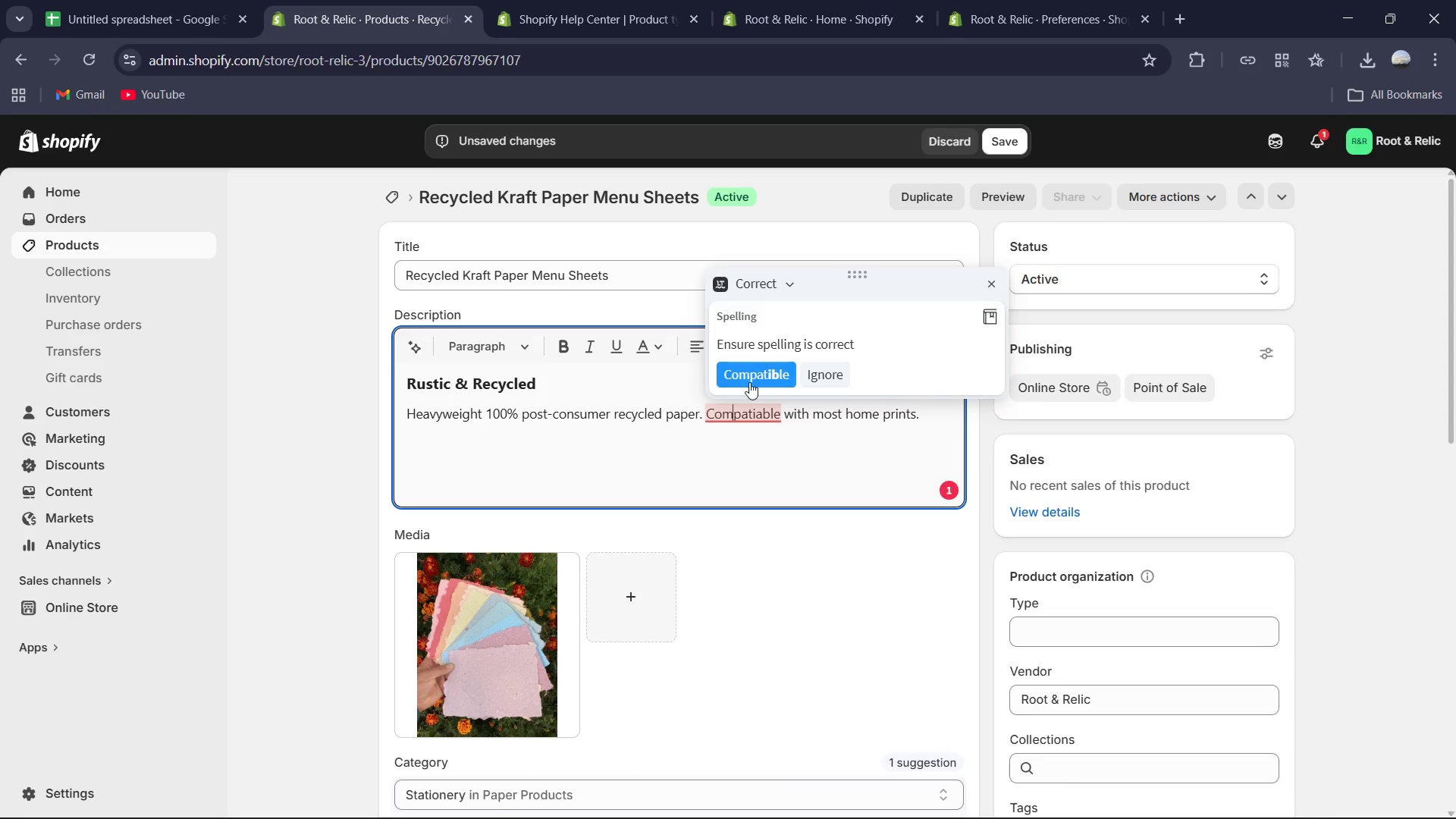 
left_click([749, 381])
 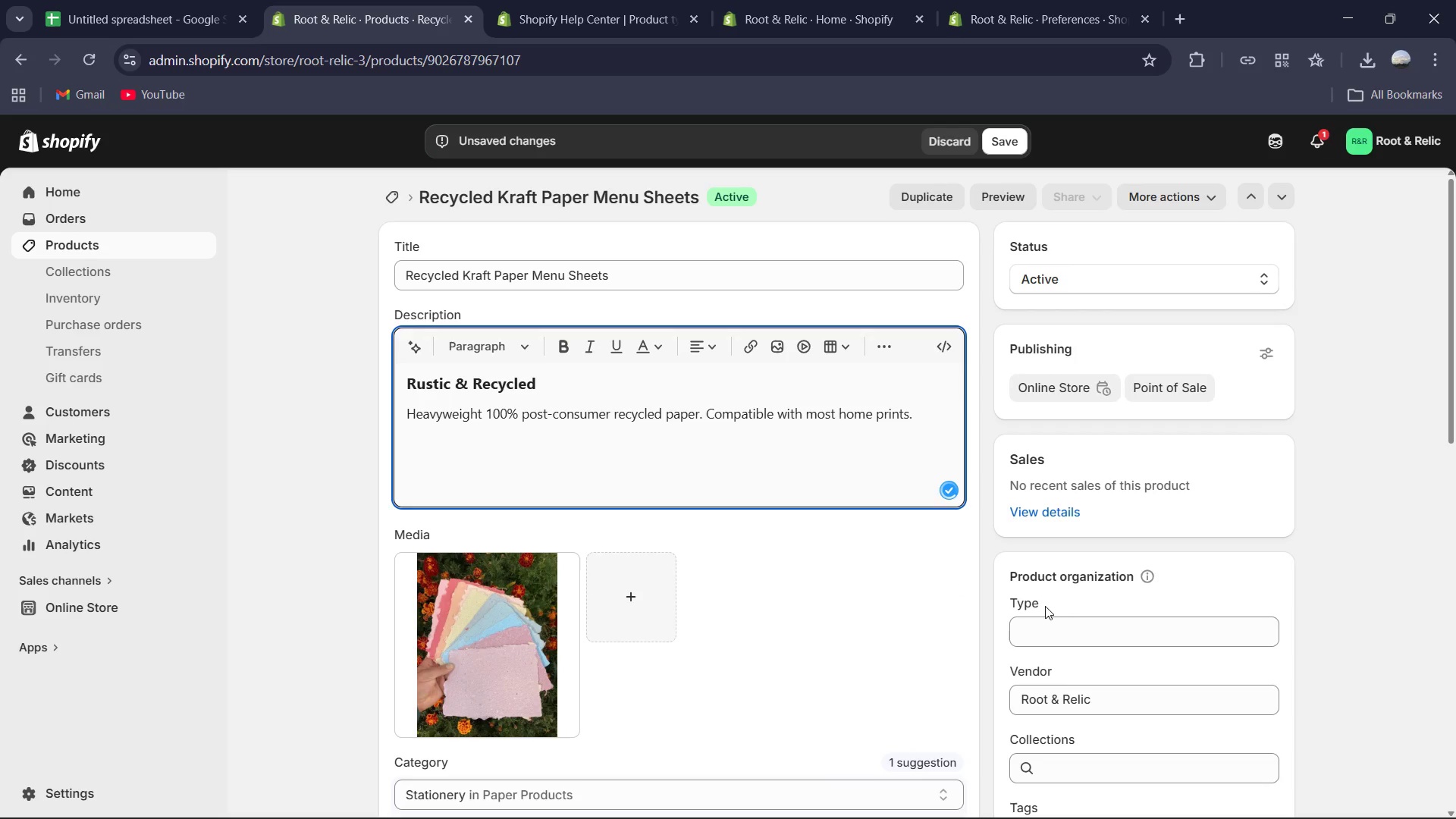 
left_click([1081, 624])
 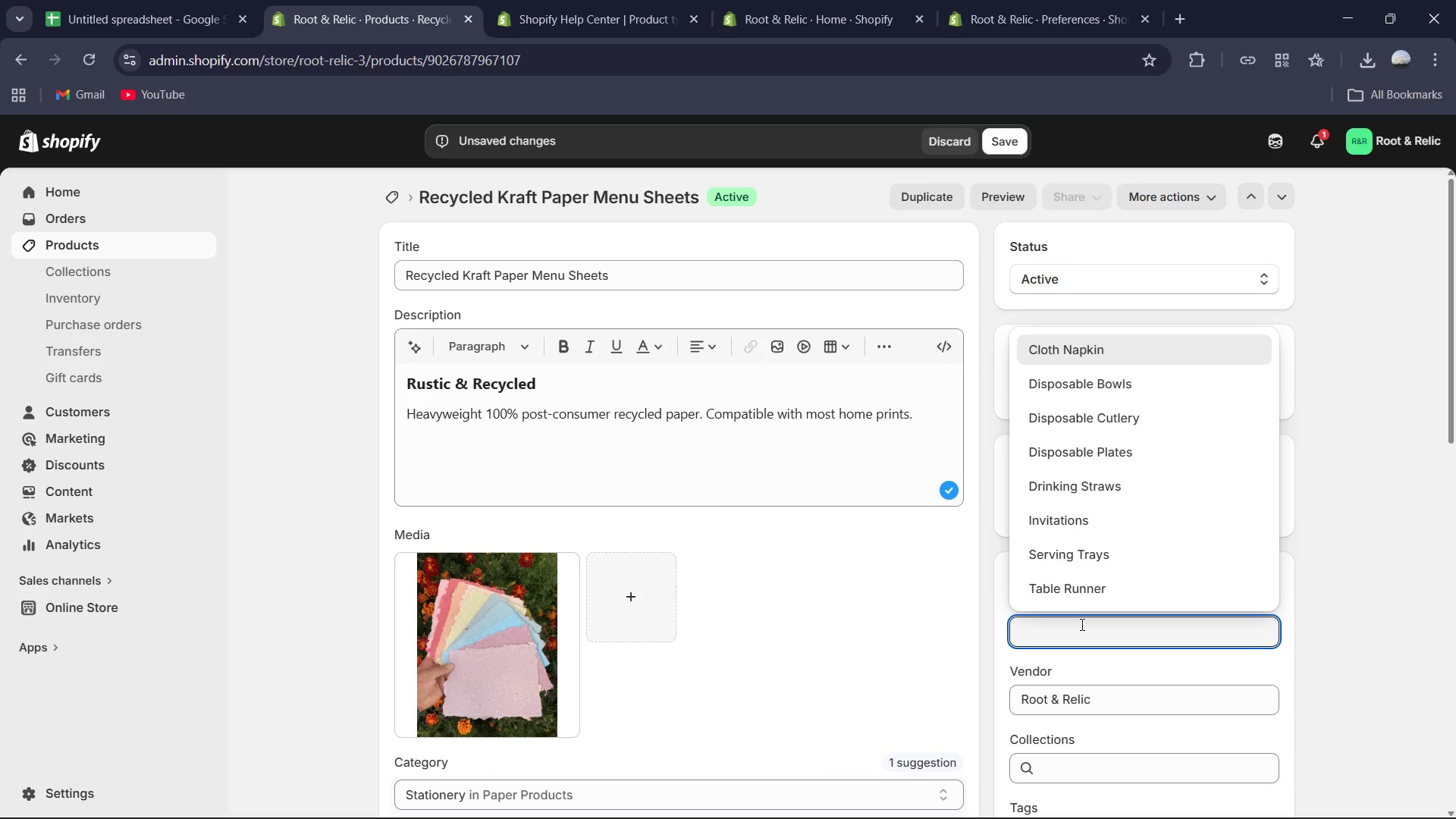 
type(Stationery )
 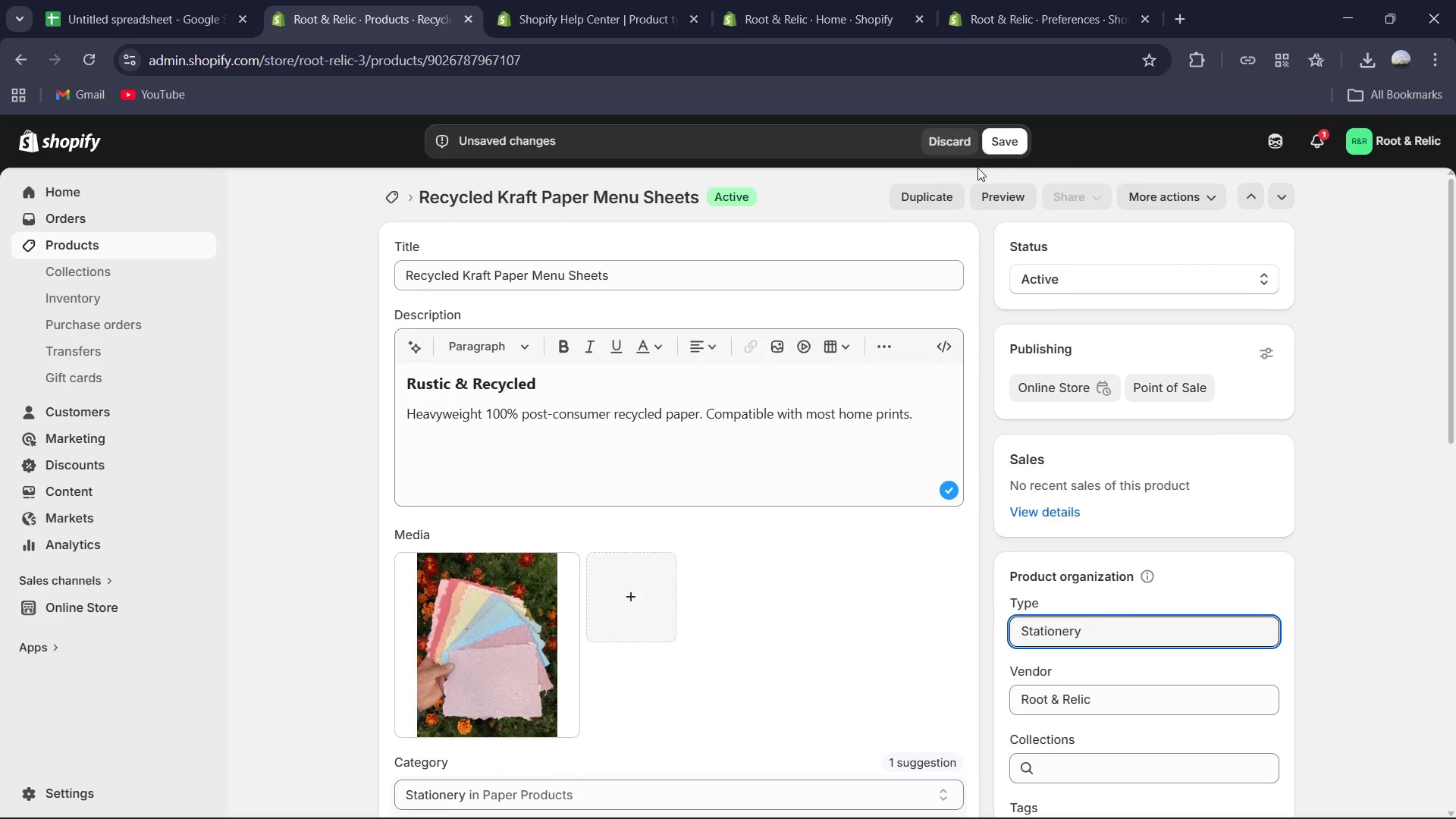 
left_click([999, 151])
 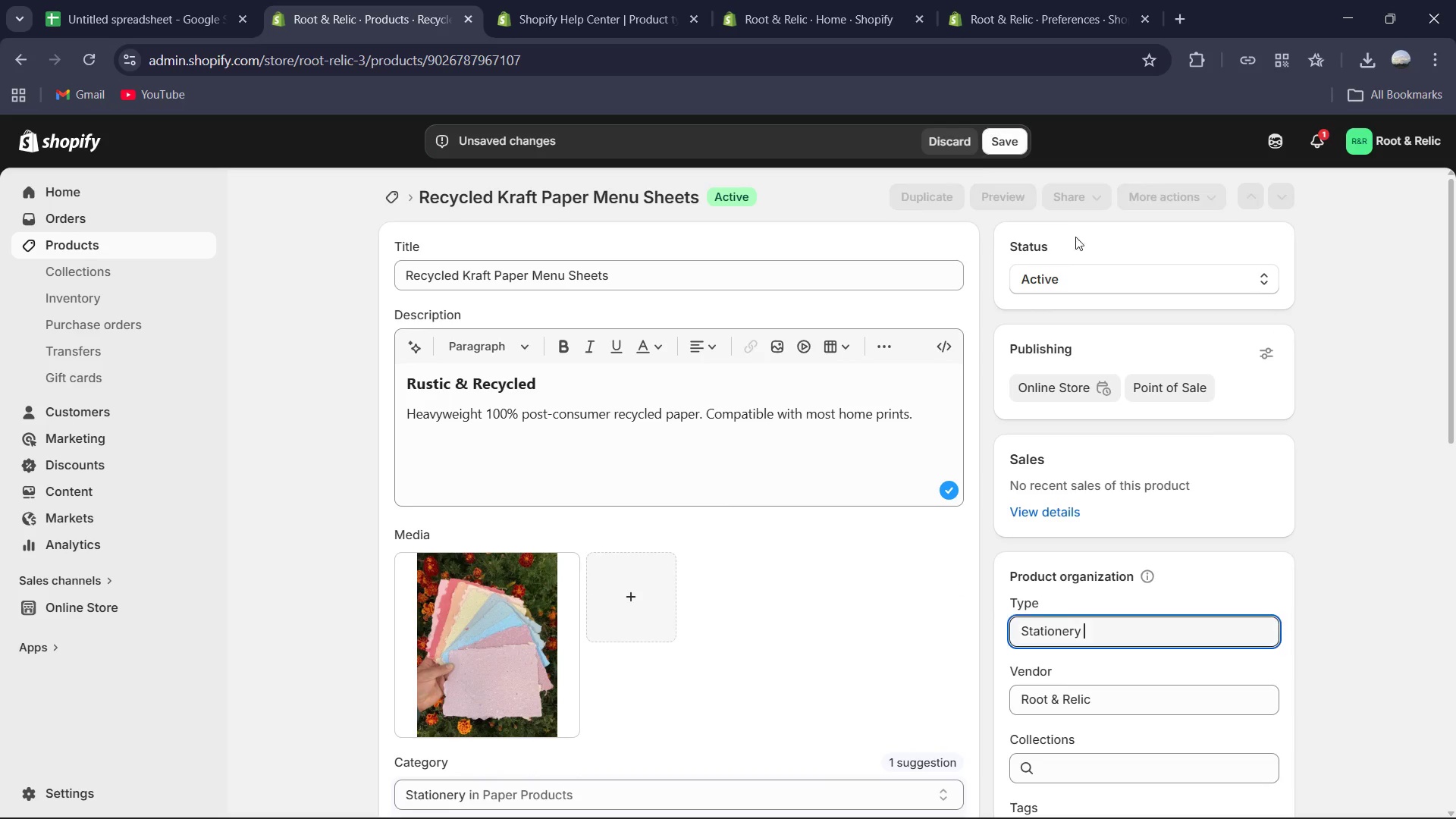 
scroll: coordinate [1087, 259], scroll_direction: down, amount: 10.0
 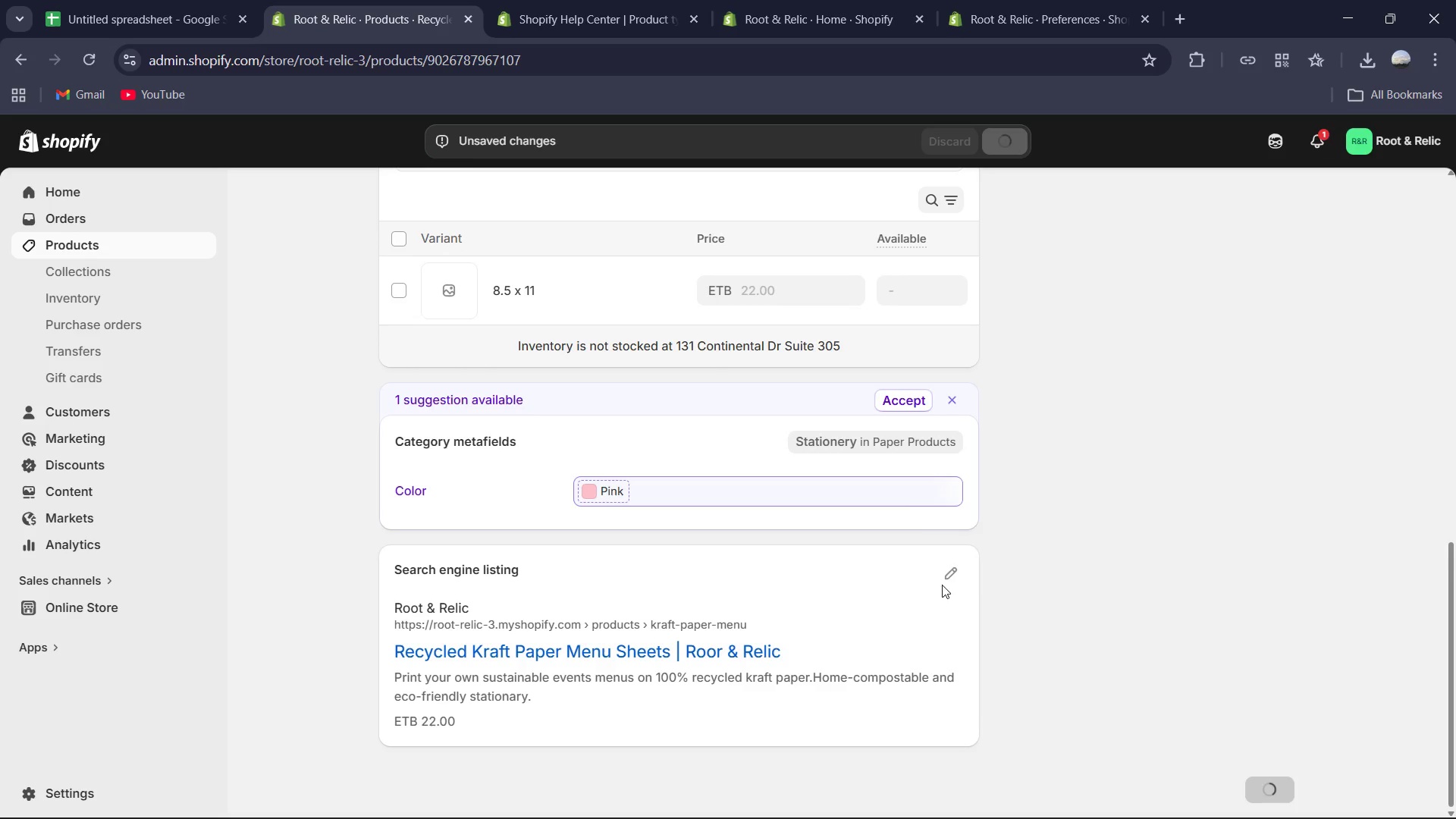 
left_click([899, 502])
 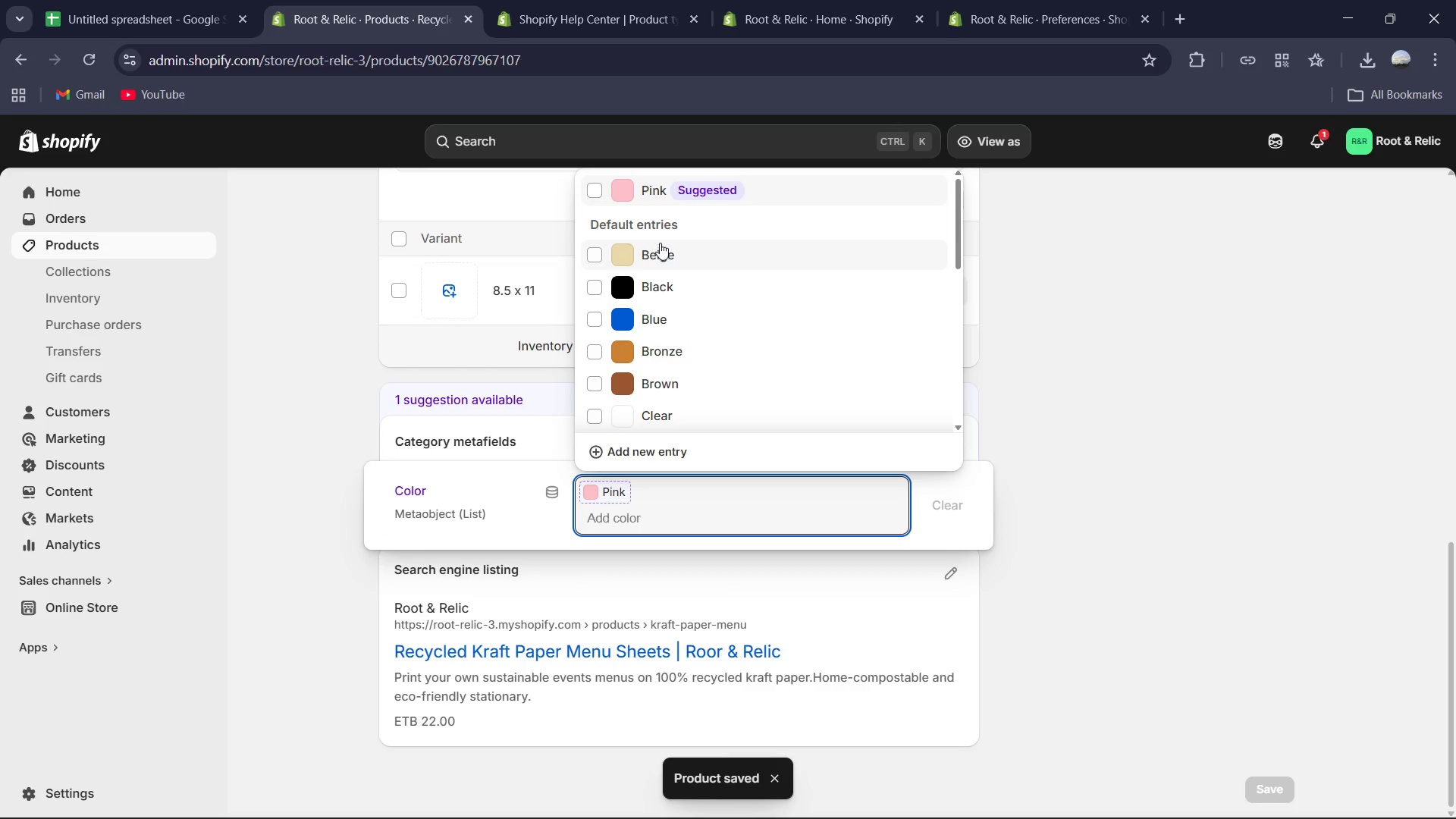 
left_click([594, 287])
 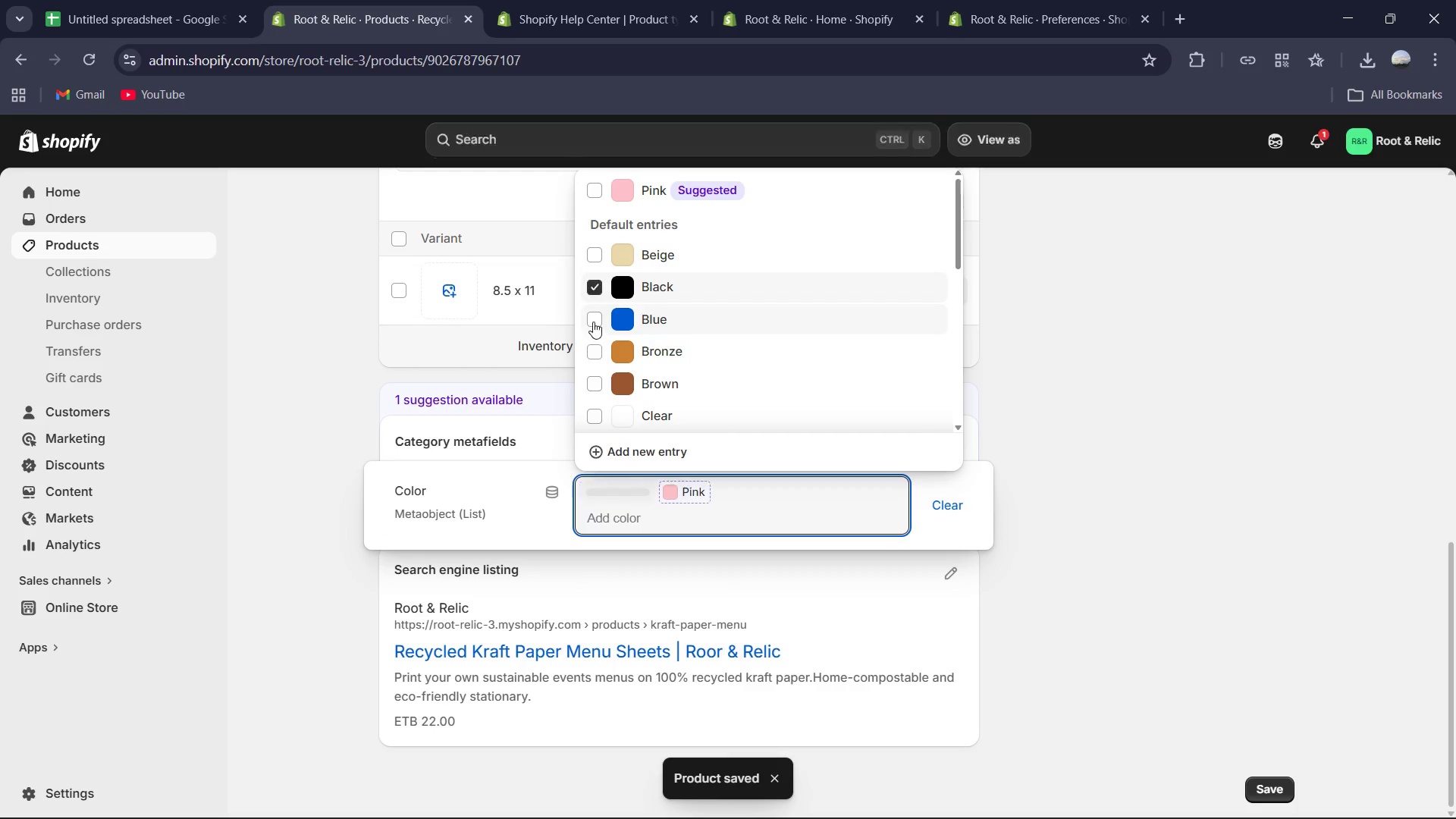 
left_click([593, 321])
 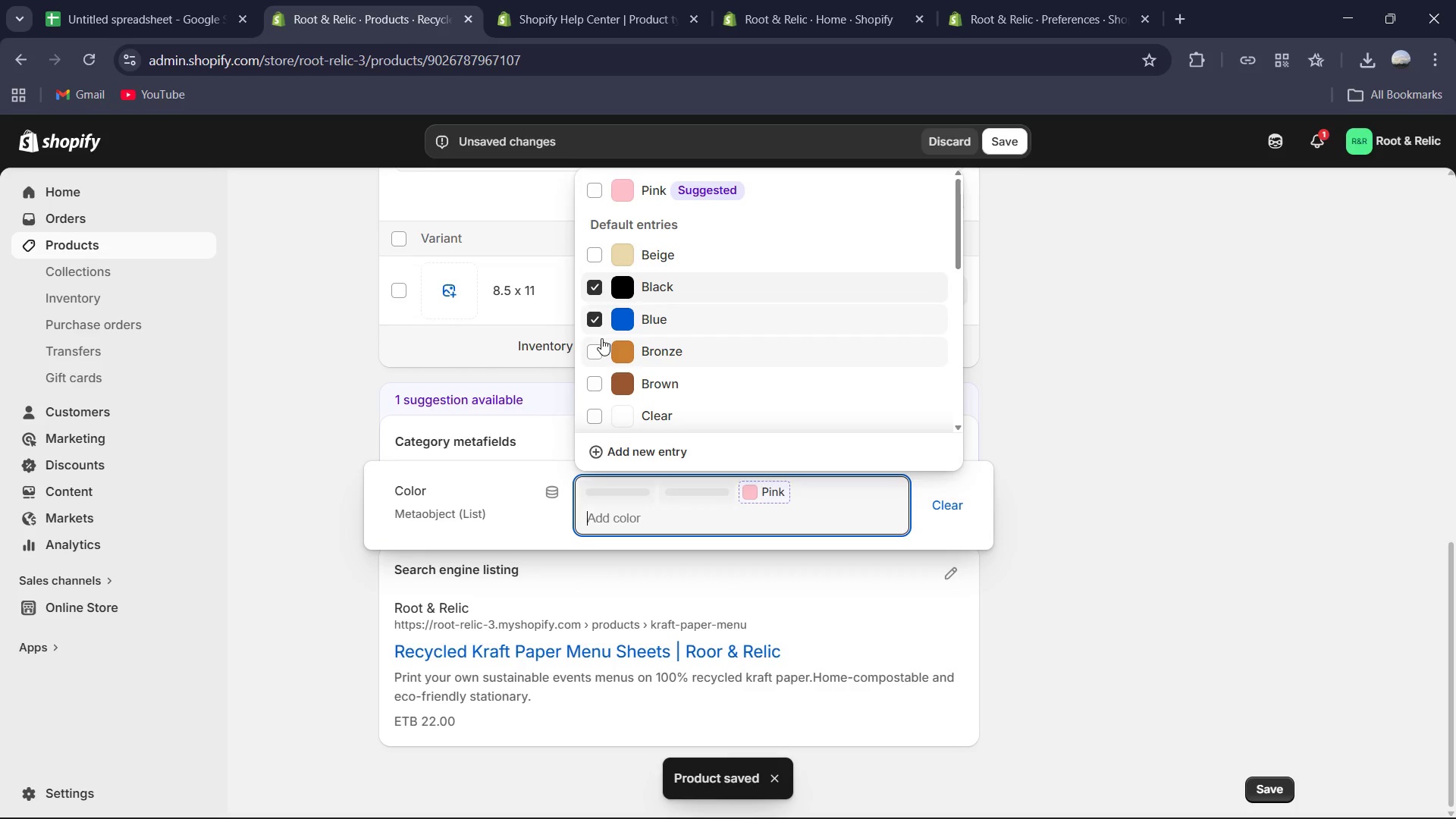 
scroll: coordinate [601, 358], scroll_direction: down, amount: 2.0
 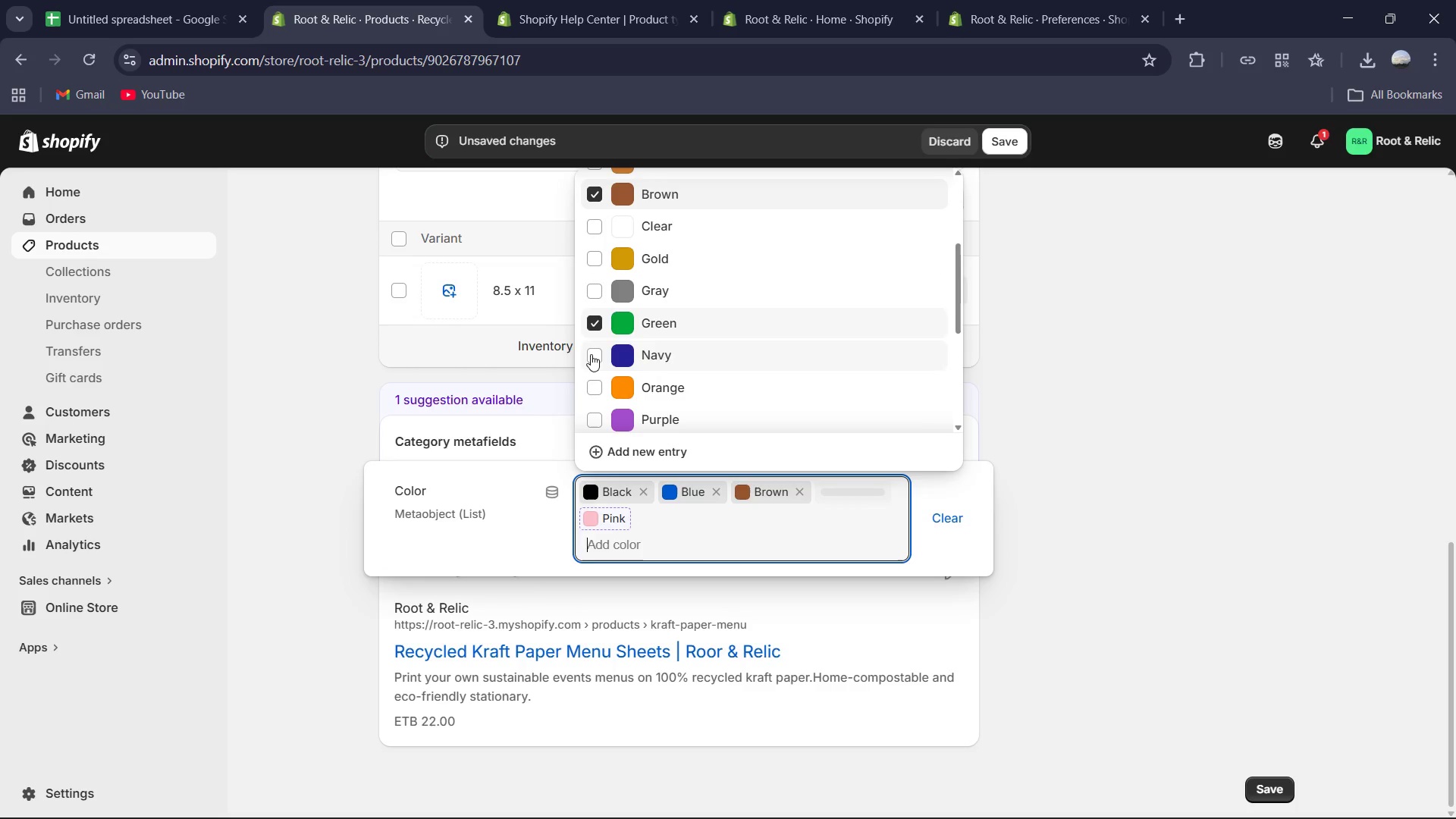 
left_click([592, 355])
 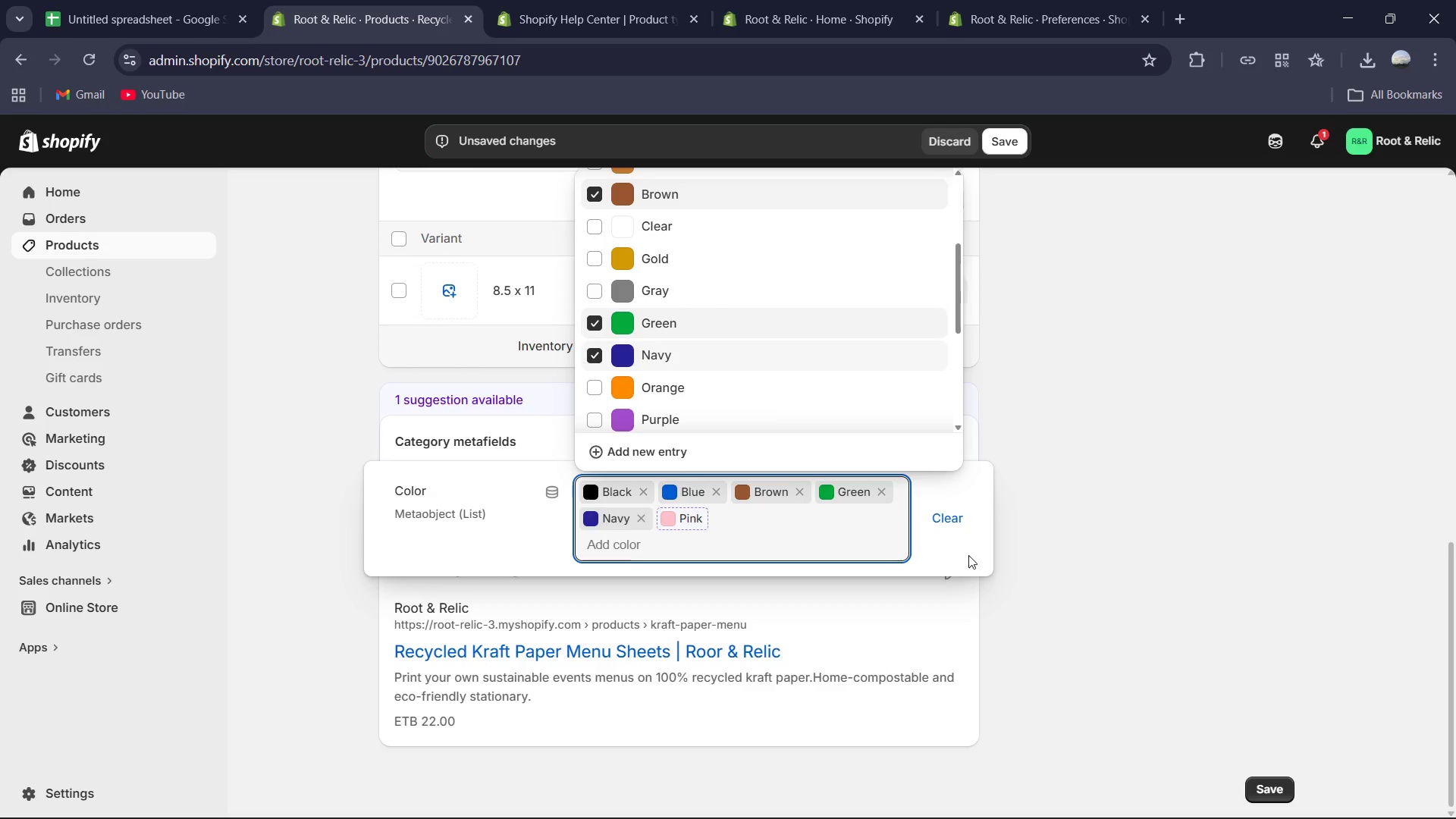 
left_click([1031, 557])
 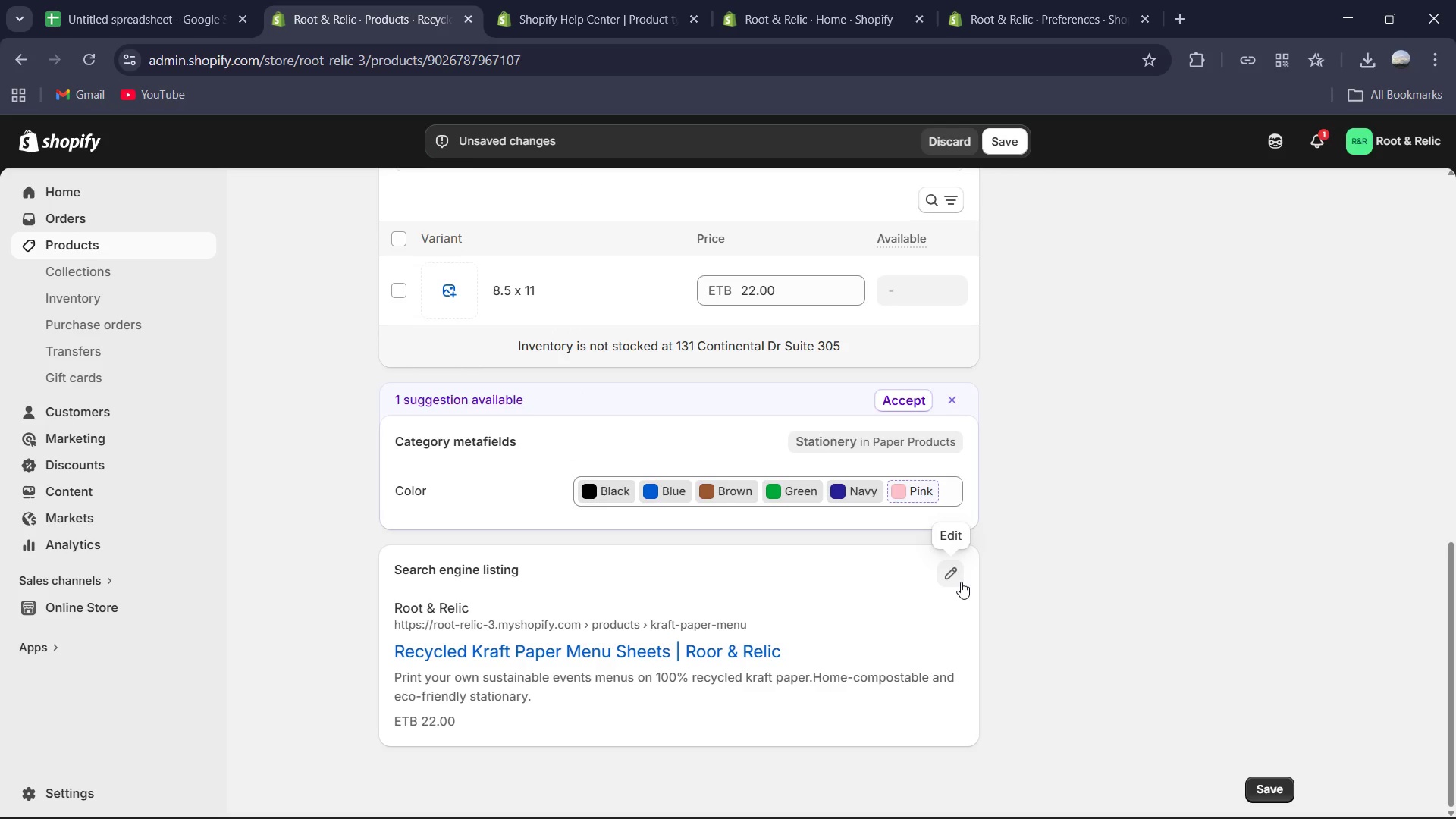 
left_click([949, 581])
 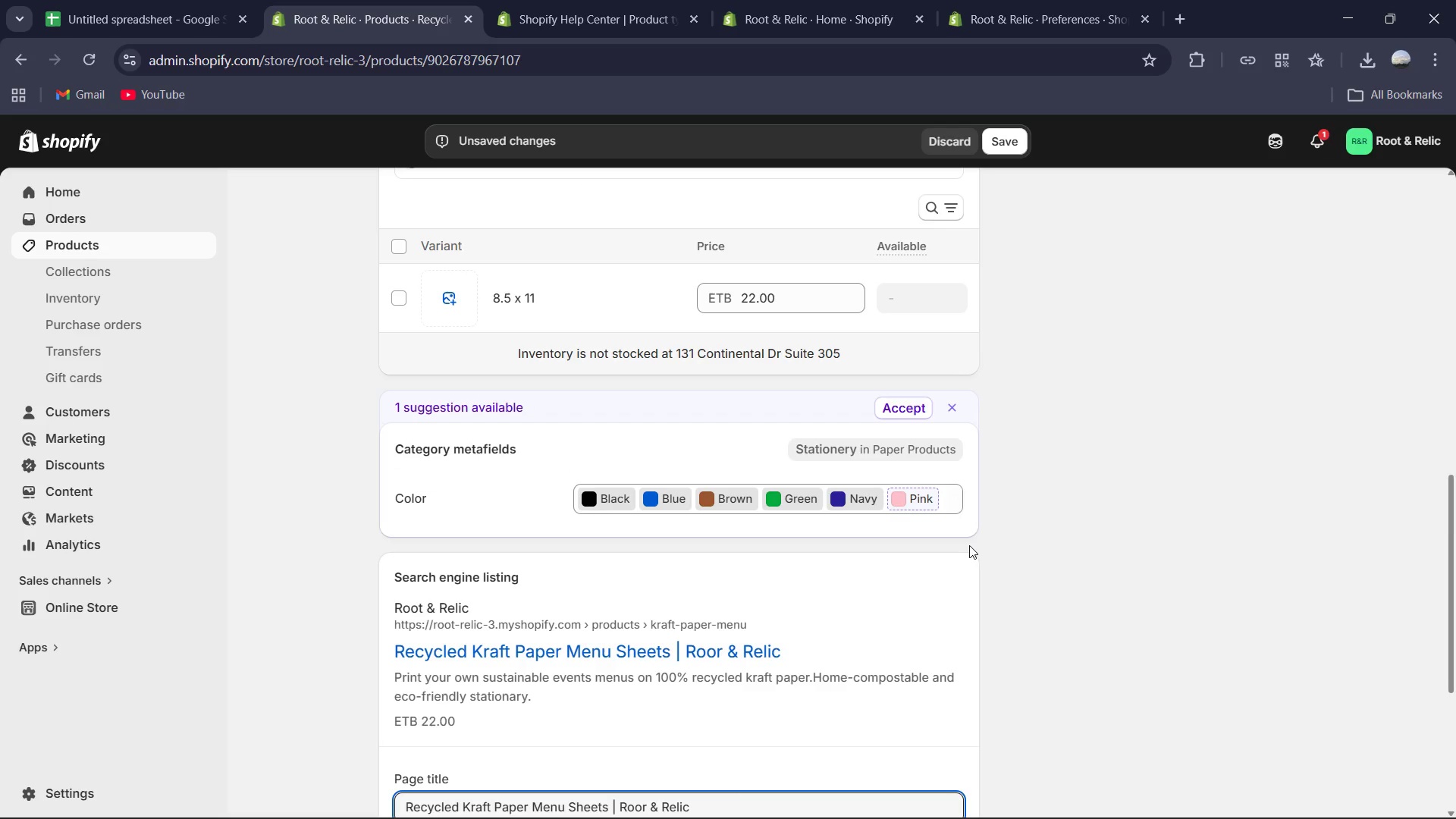 
left_click([761, 291])
 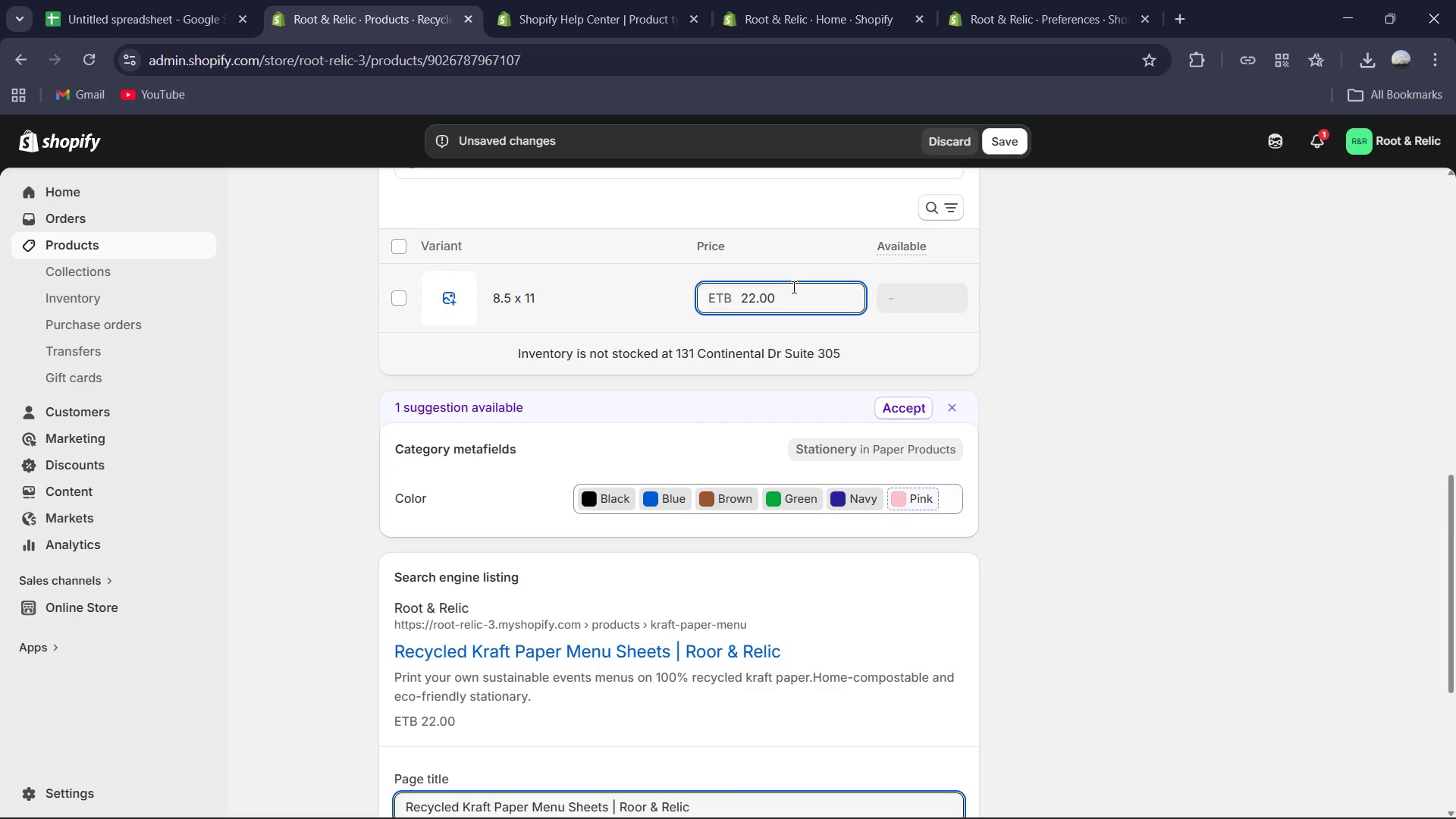 
key(ArrowLeft)
 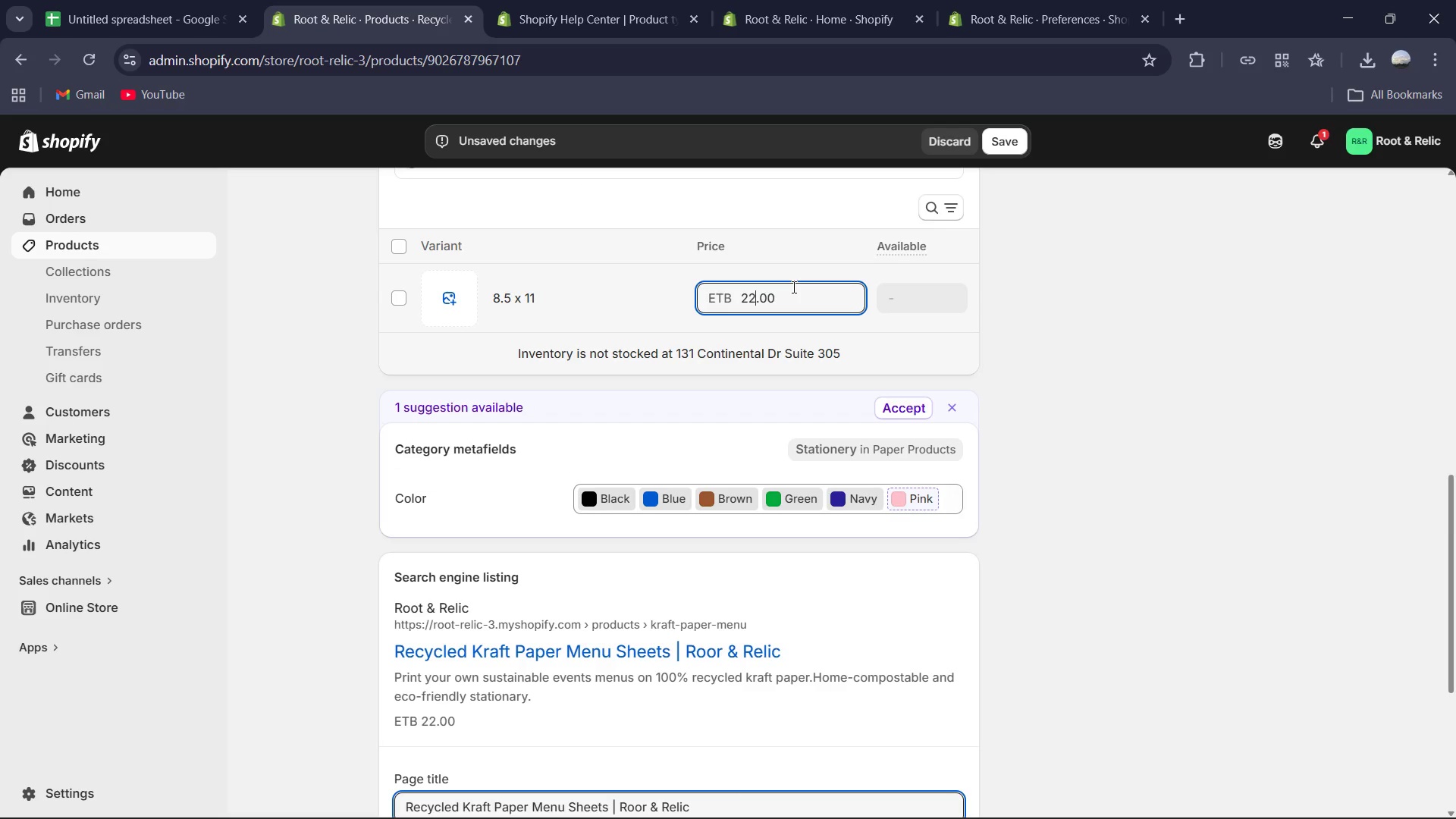 
key(Backspace)
 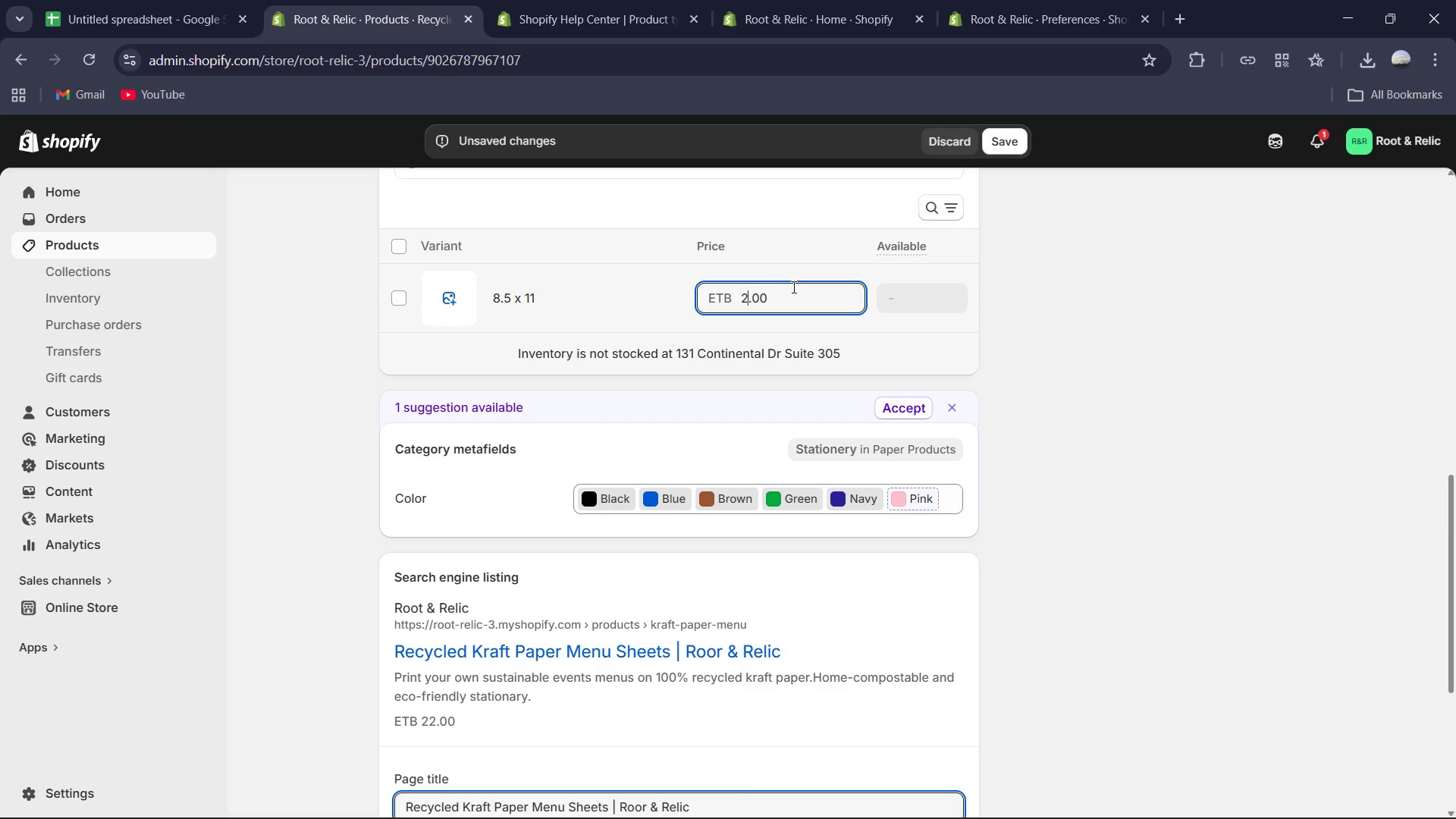 
key(Backspace)
 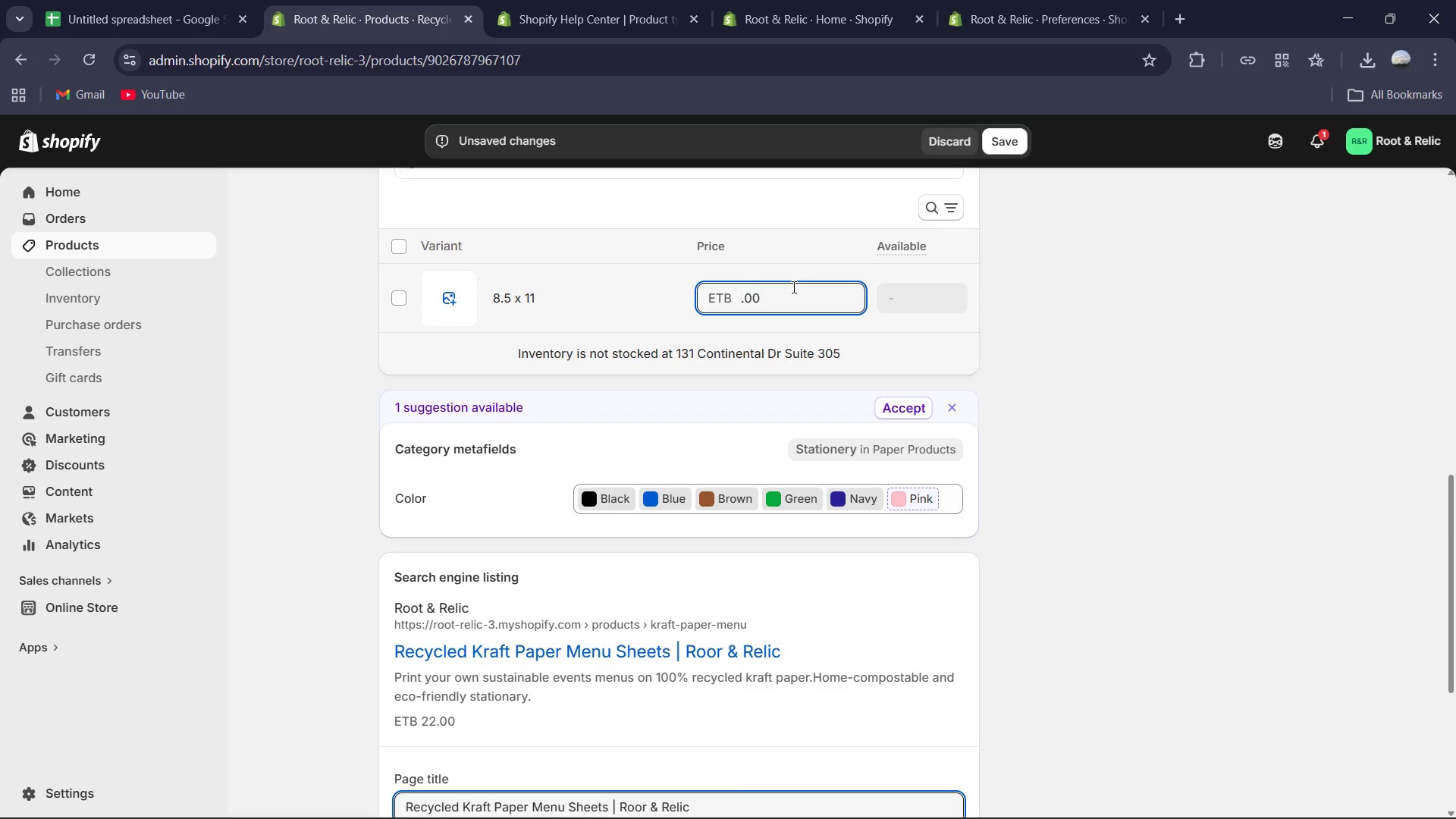 
key(Backspace)
 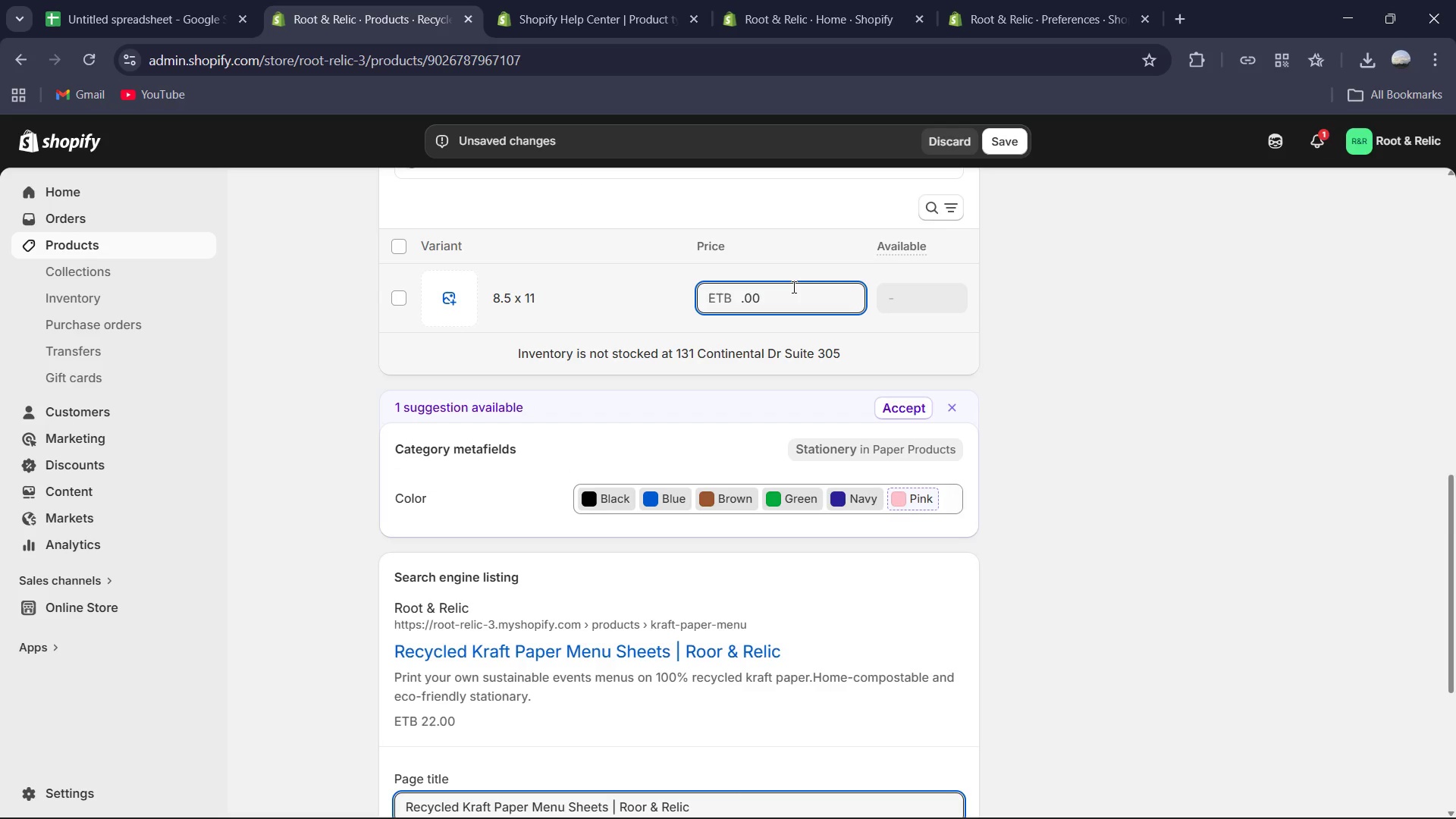 
key(Numpad1)
 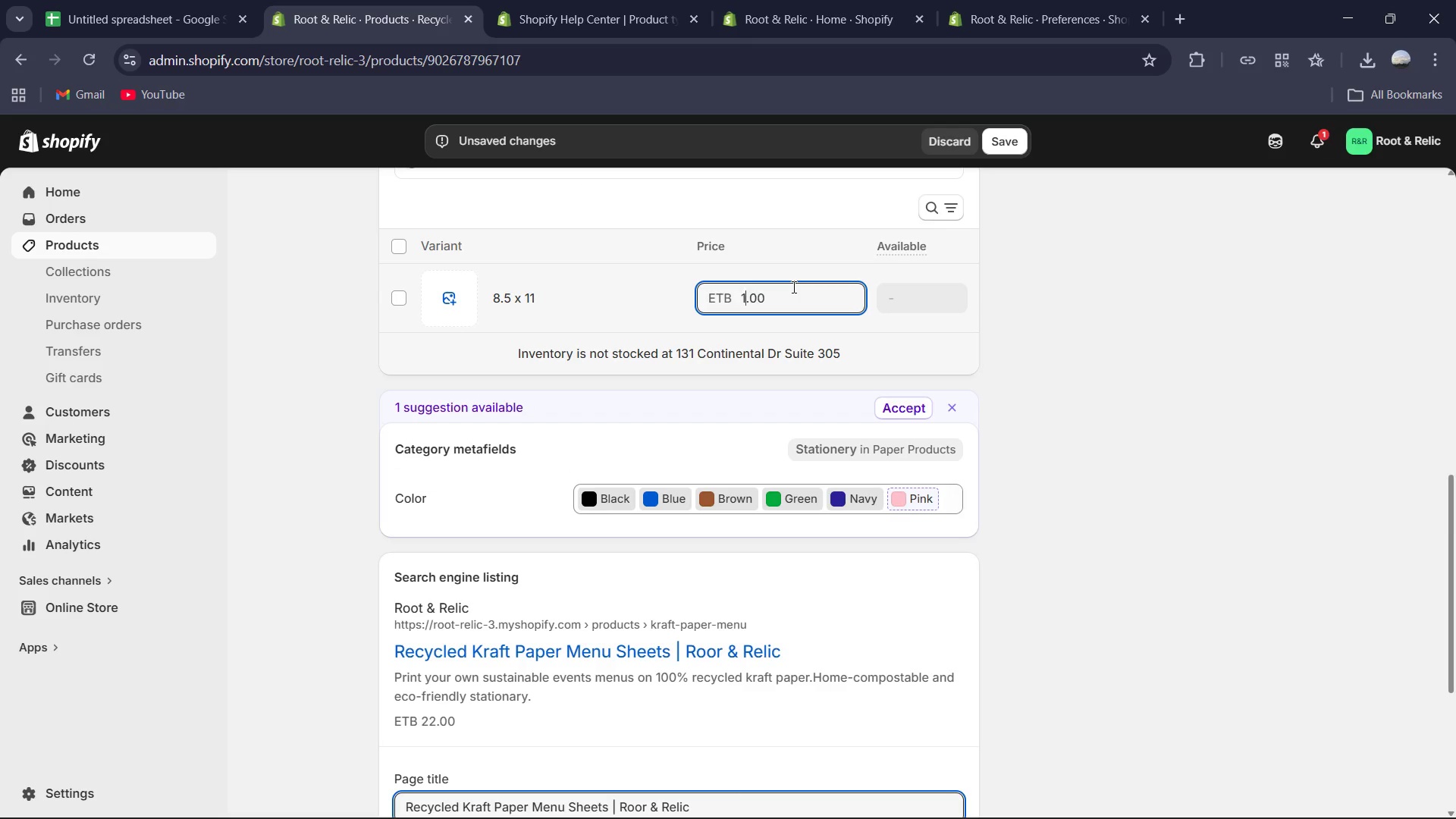 
key(Numpad0)
 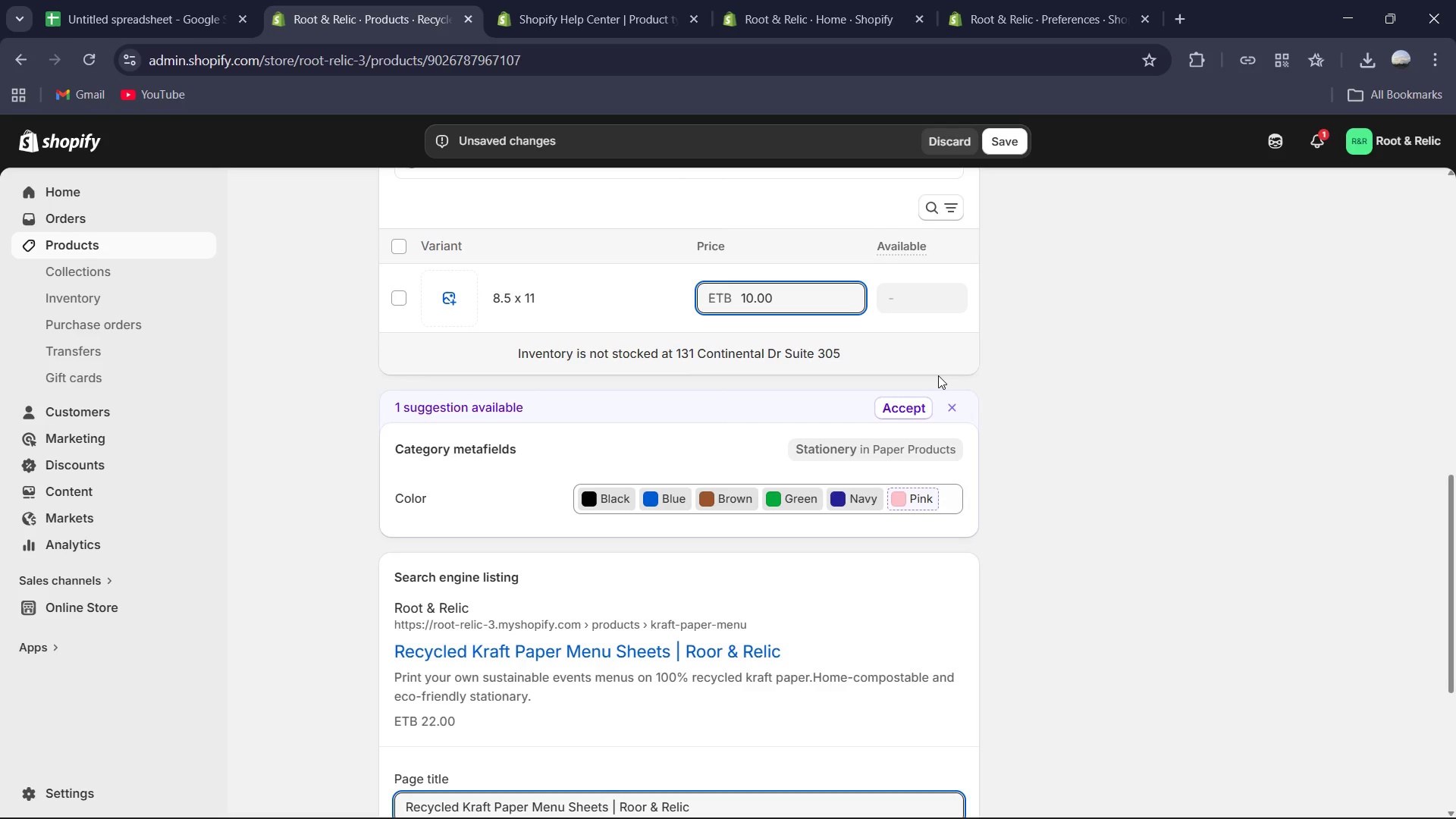 
scroll: coordinate [958, 391], scroll_direction: up, amount: 3.0
 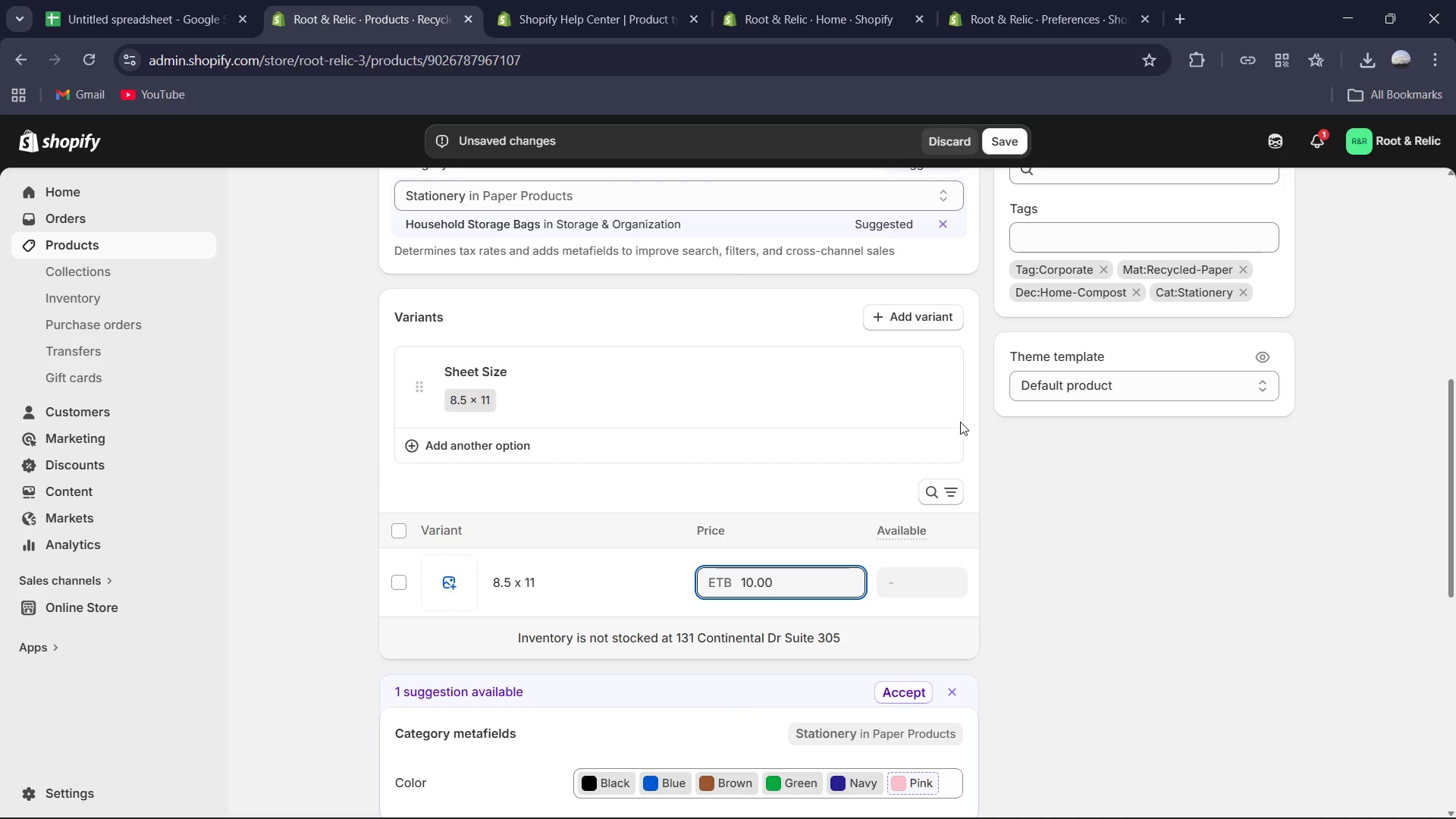 
key(Backspace)
 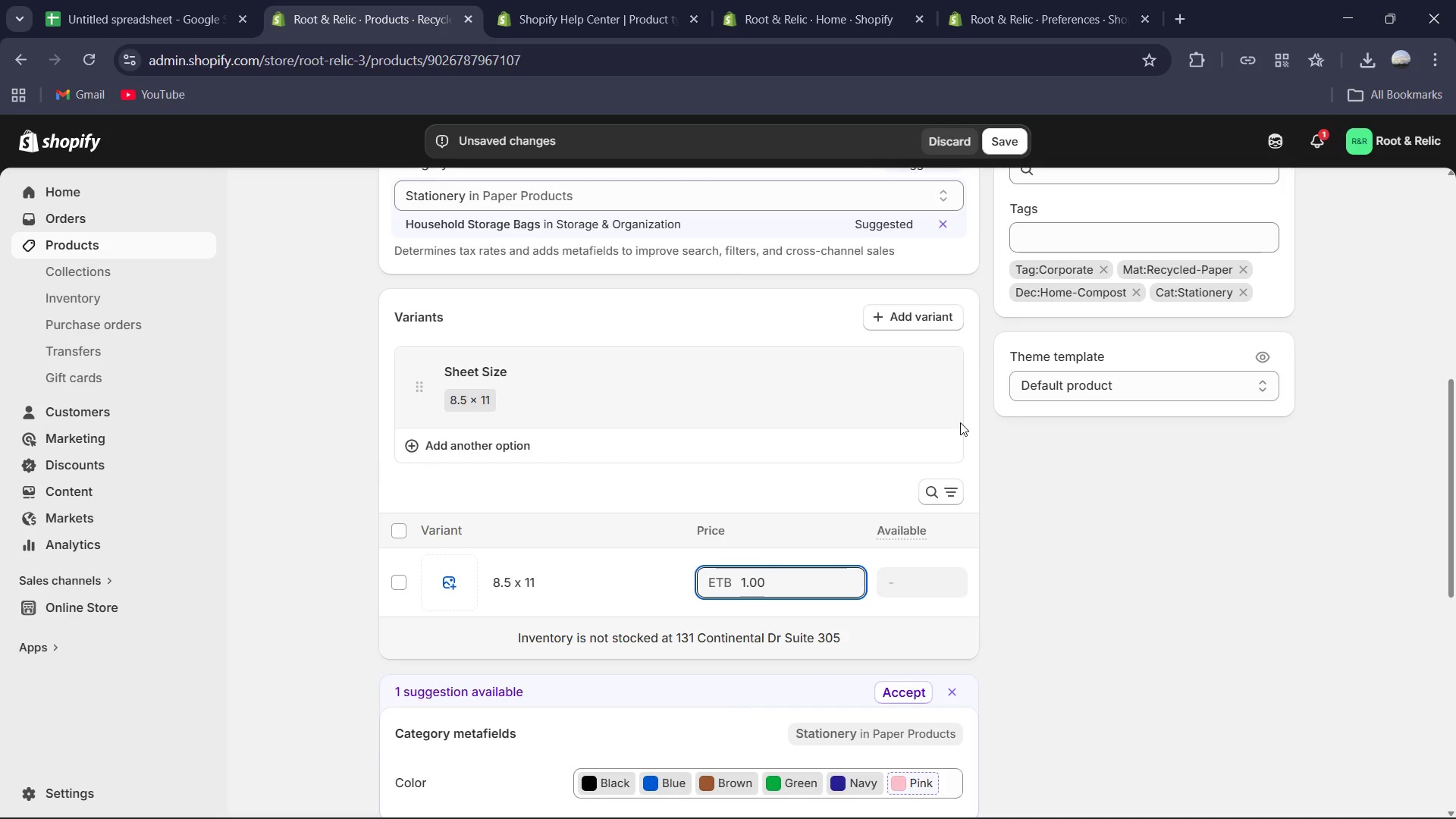 
key(Backspace)
 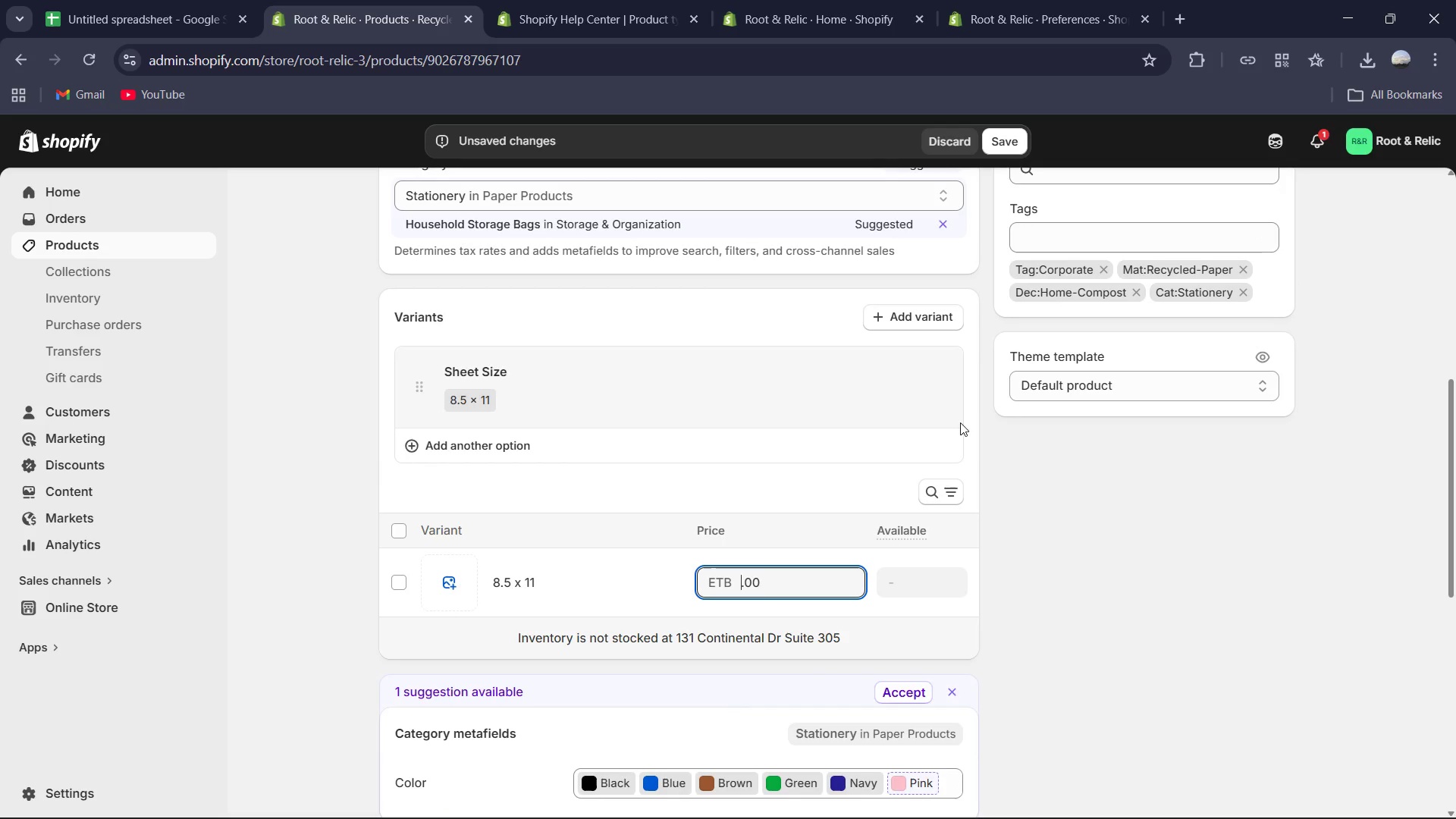 
key(Numpad2)
 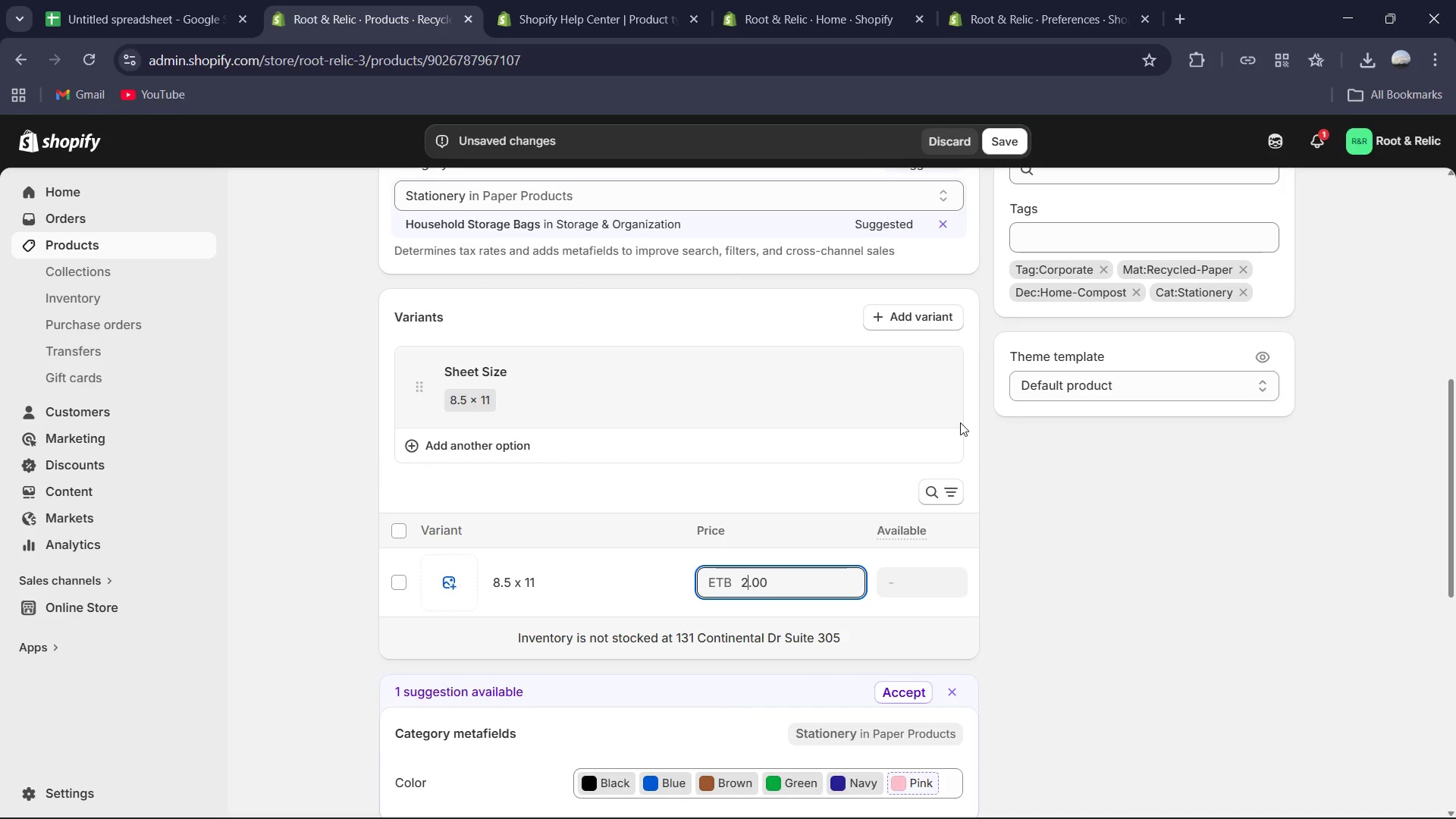 
key(Numpad2)
 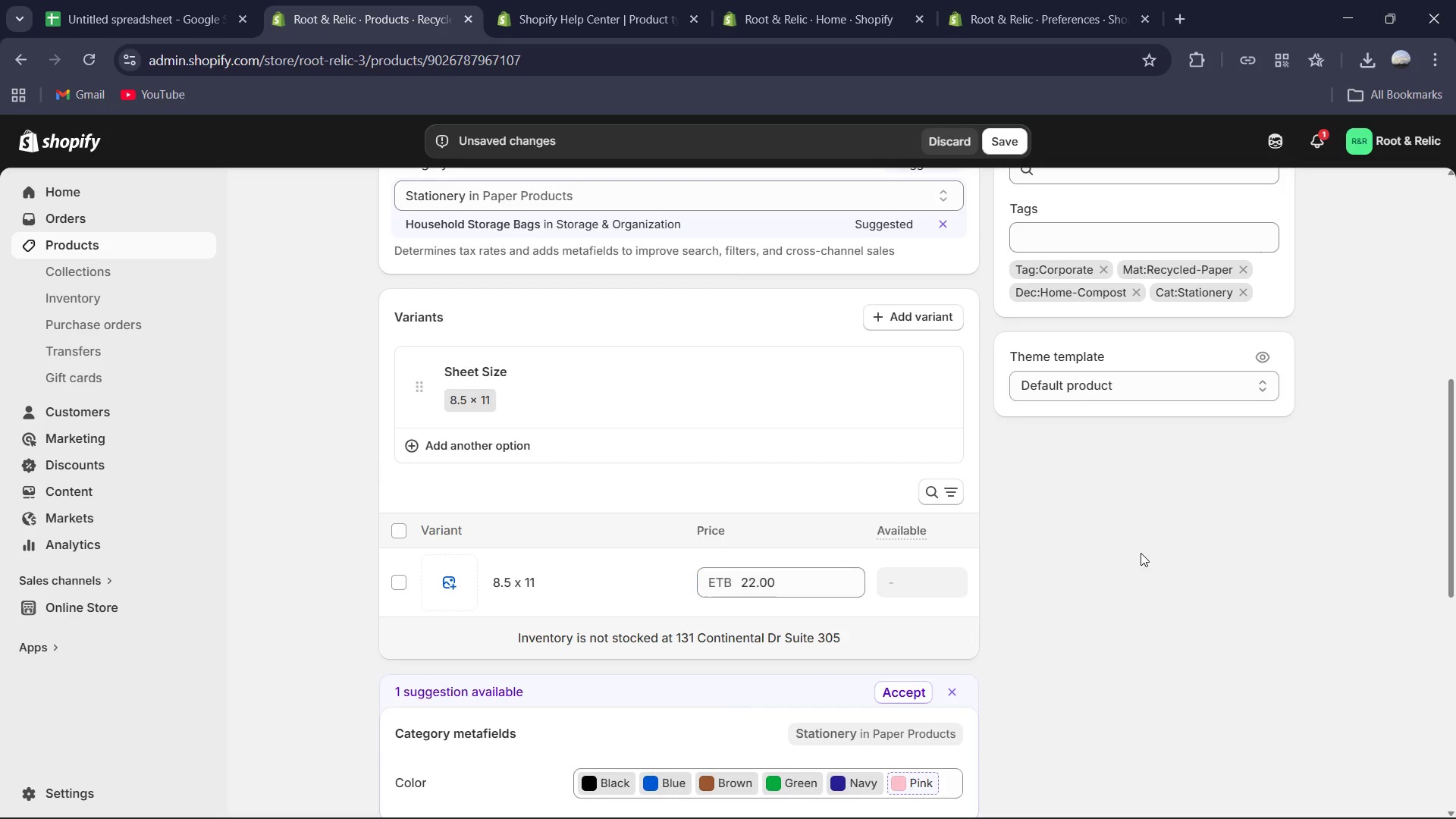 
scroll: coordinate [1096, 527], scroll_direction: down, amount: 5.0
 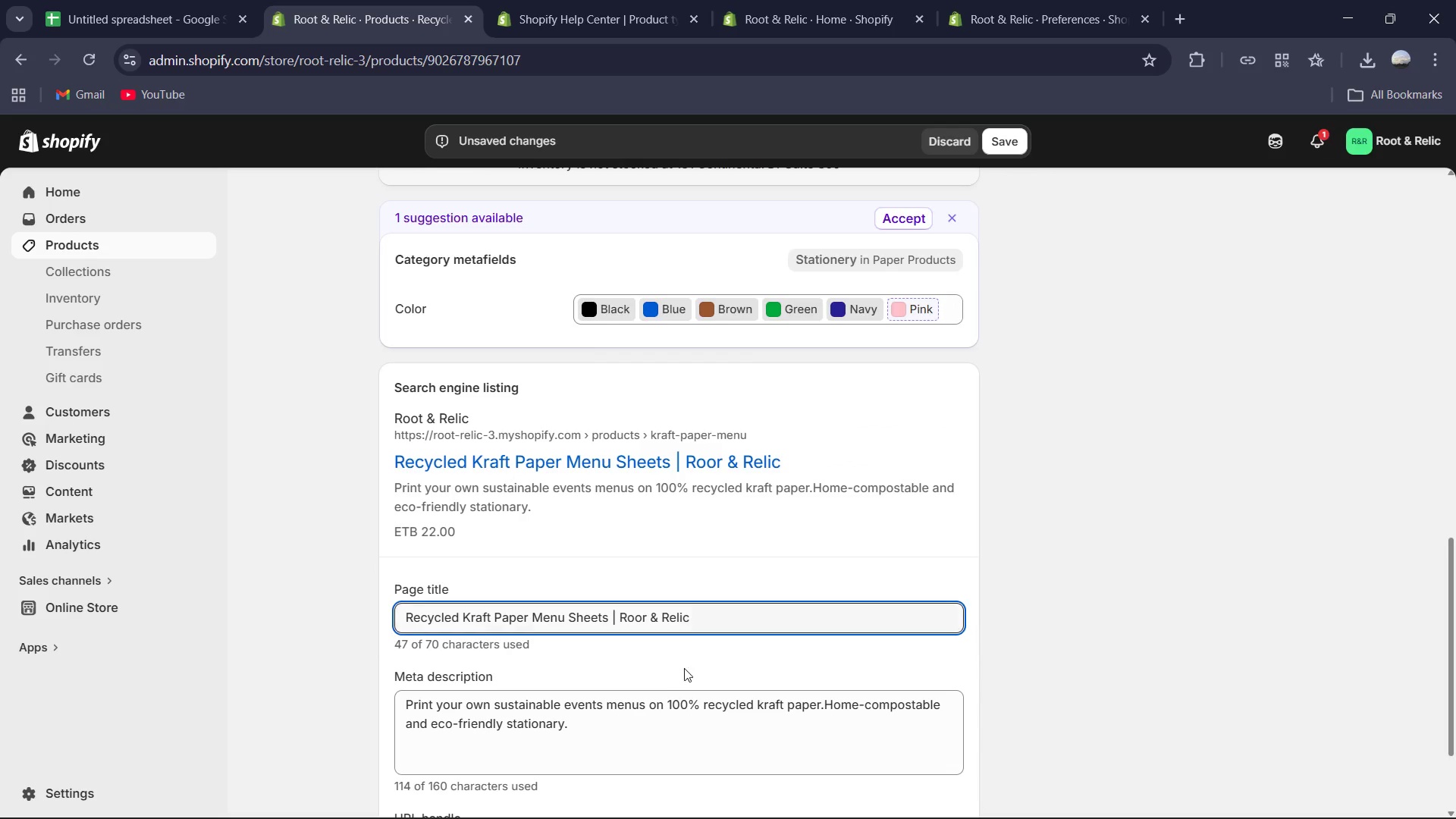 
left_click([629, 727])
 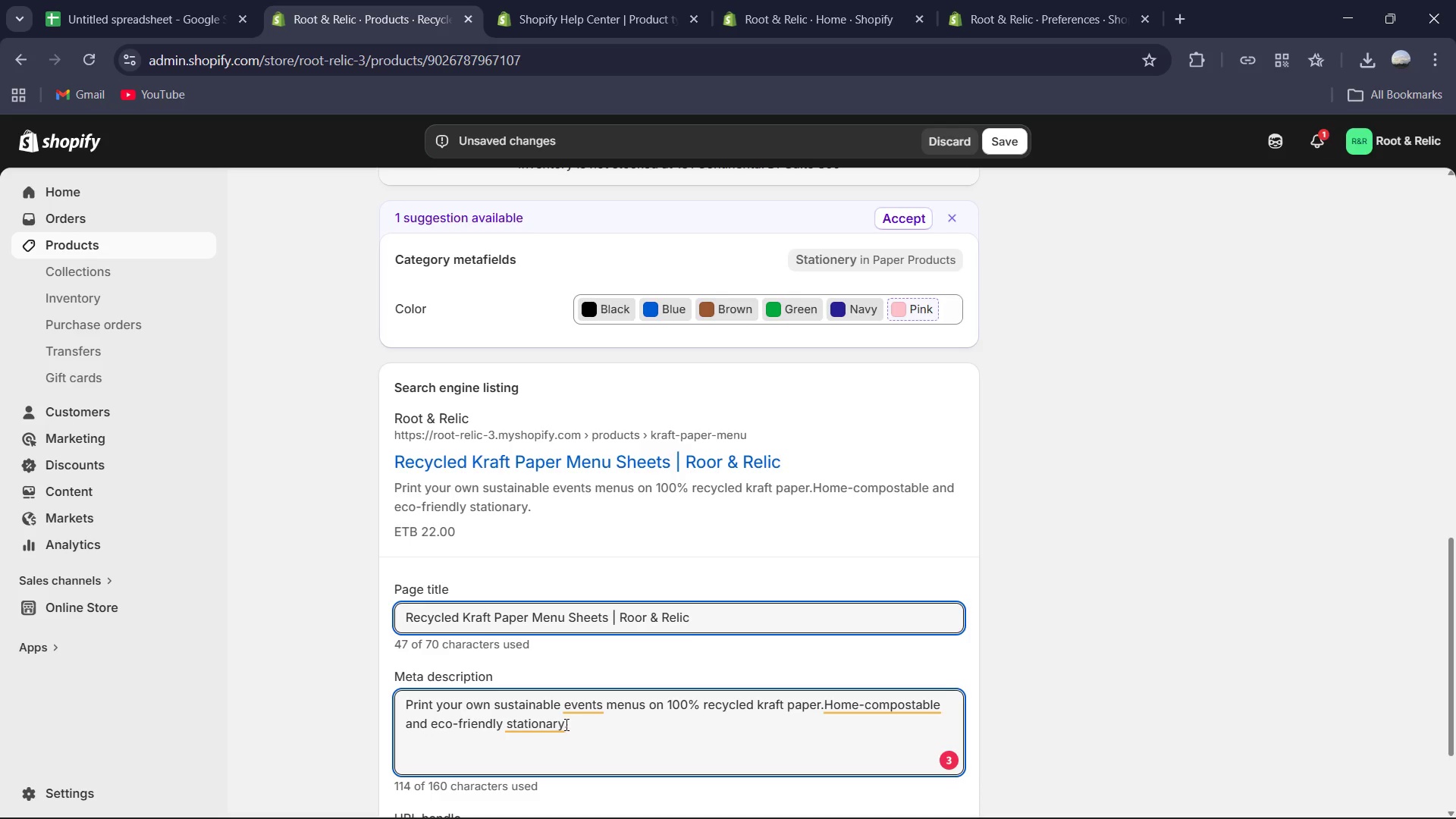 
left_click([533, 722])
 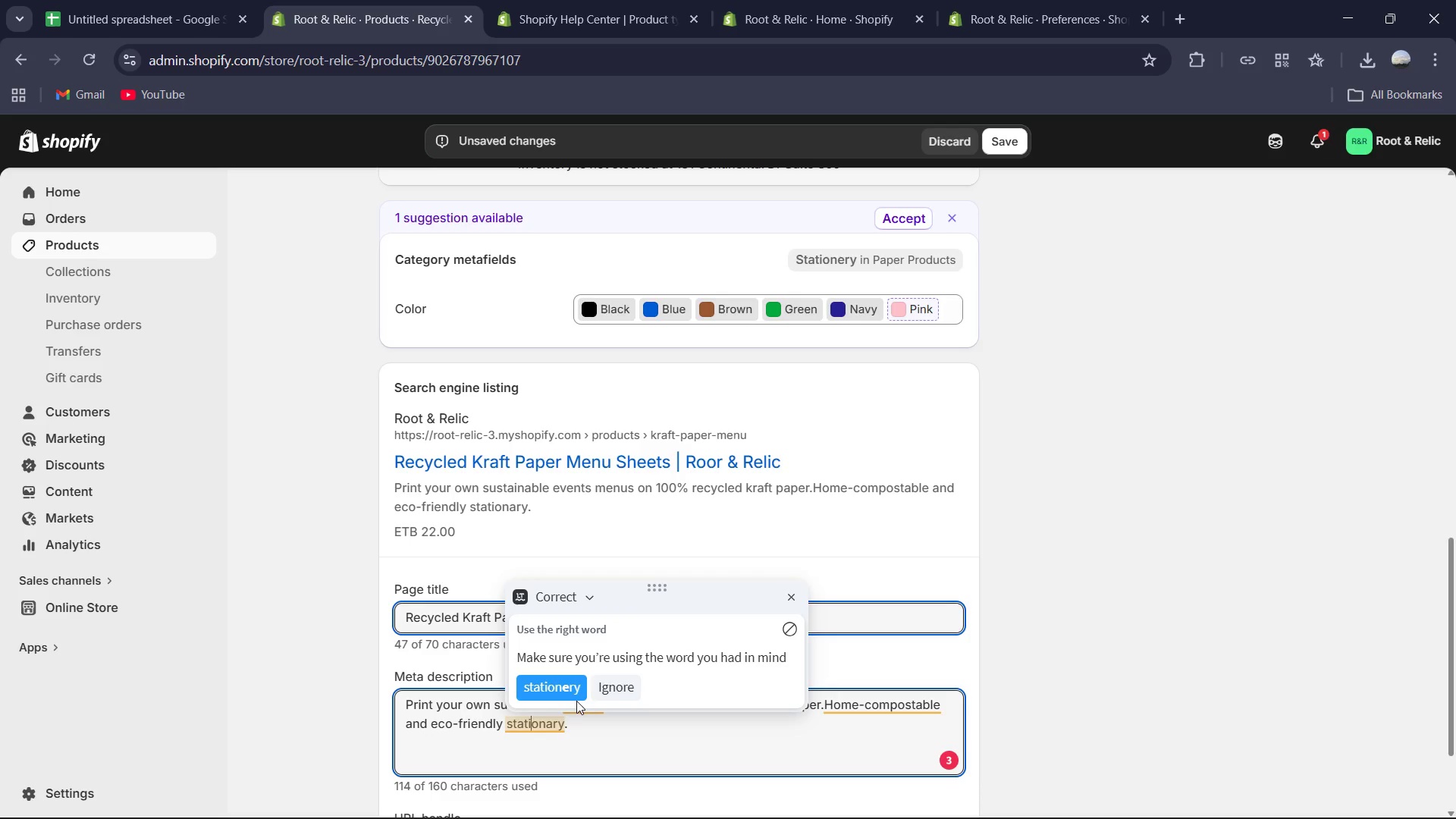 
left_click([576, 699])
 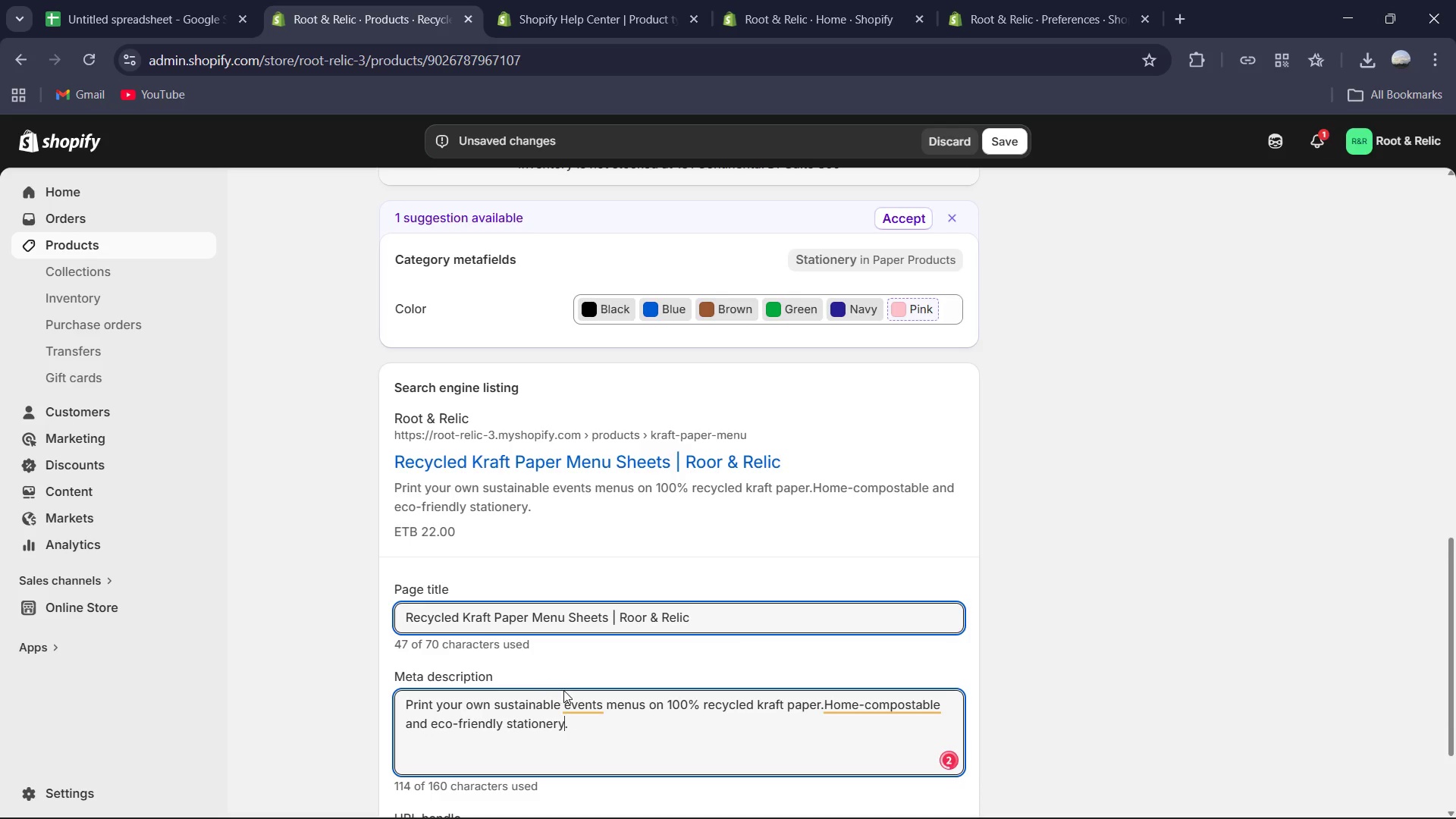 
left_click([569, 692])
 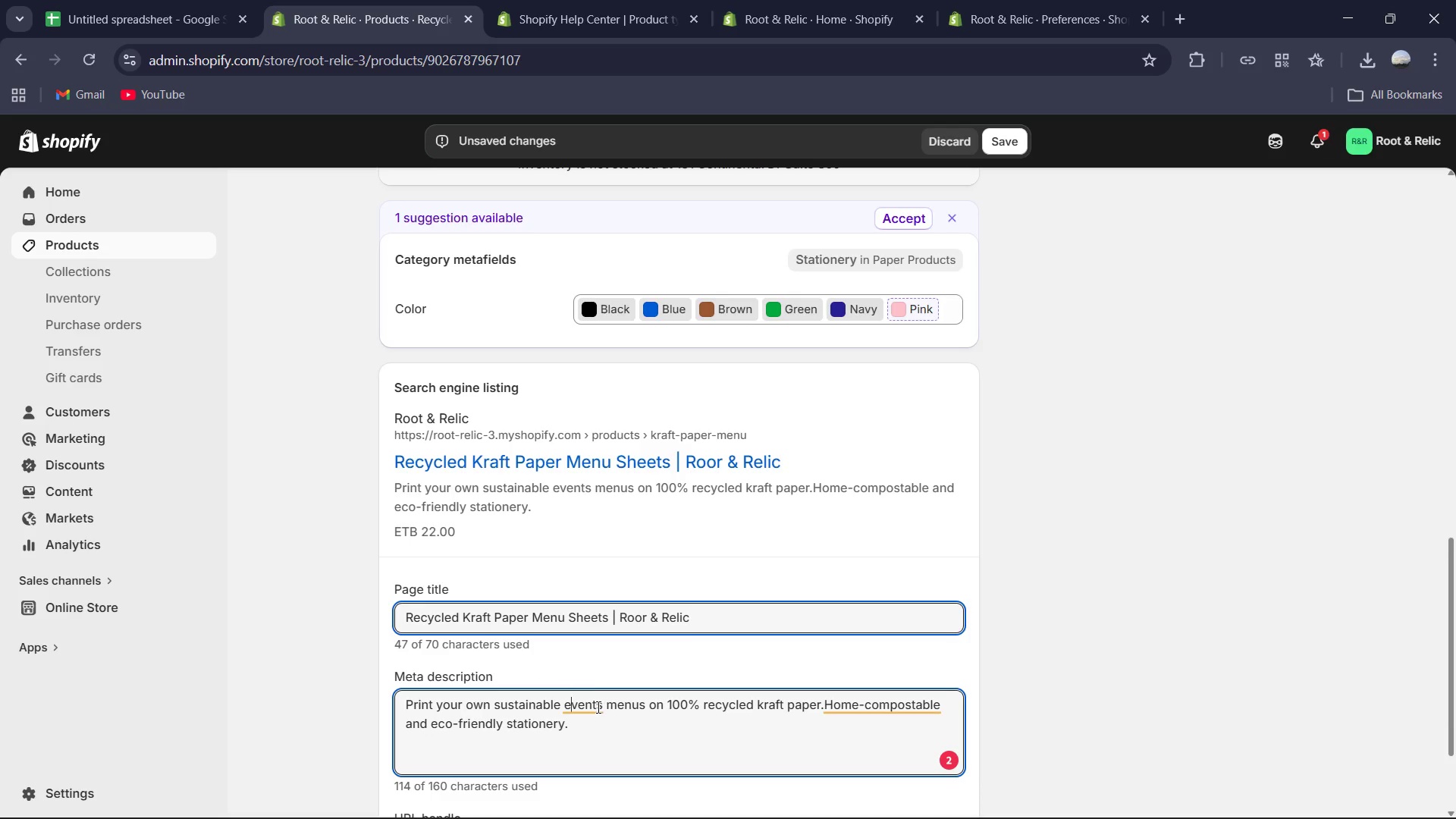 
left_click([591, 707])
 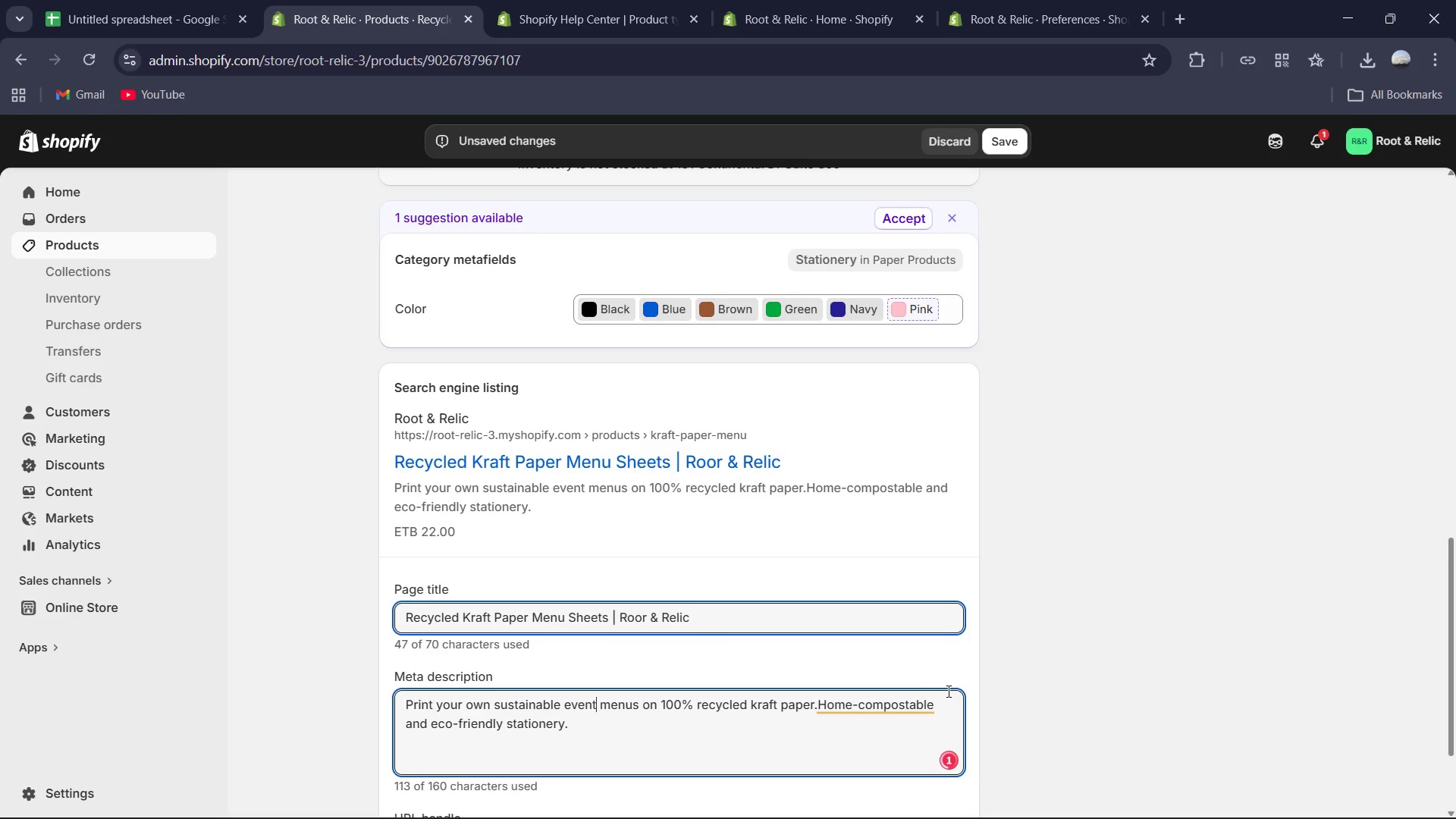 
left_click([907, 705])
 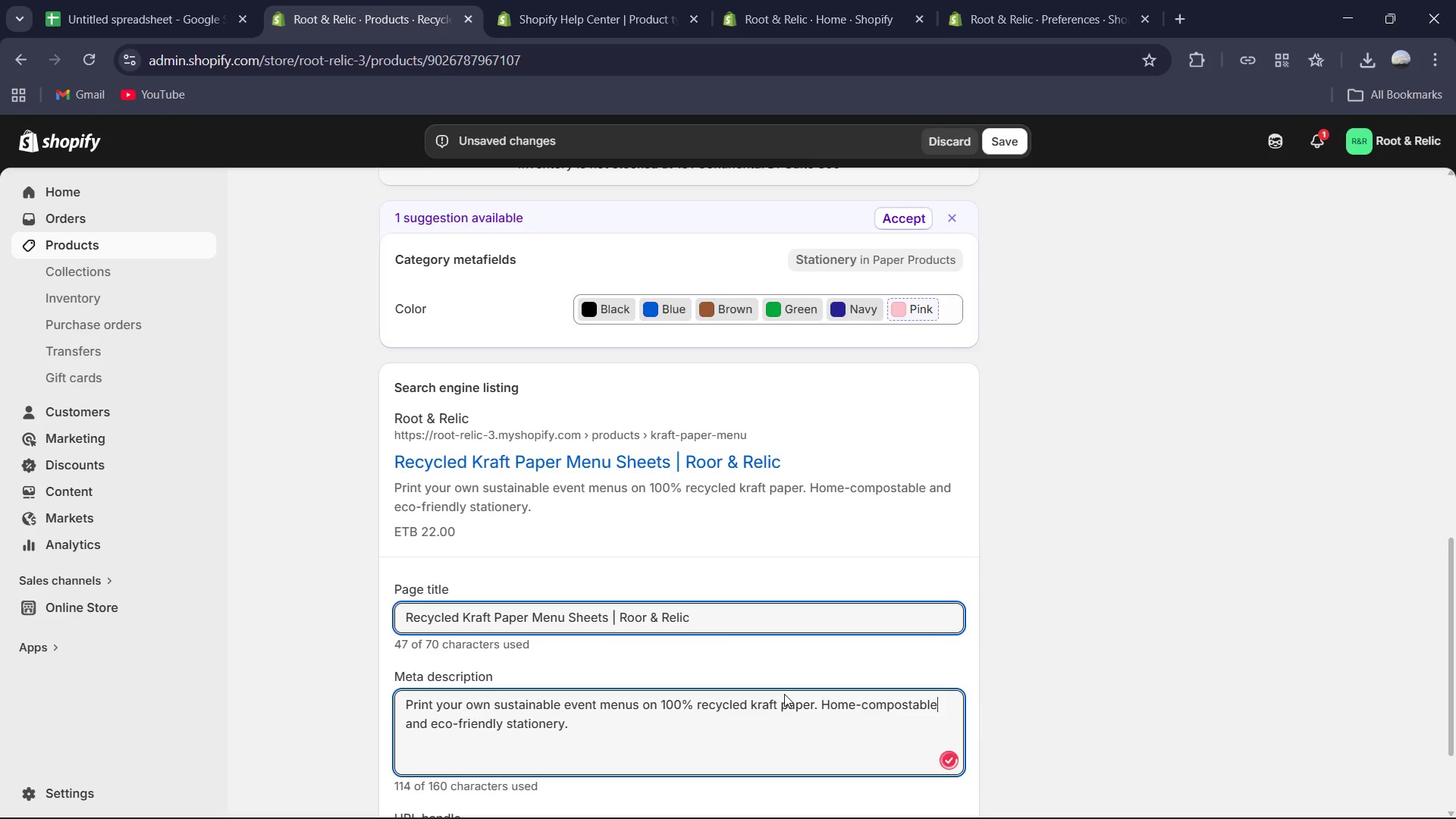 
scroll: coordinate [962, 618], scroll_direction: up, amount: 7.0
 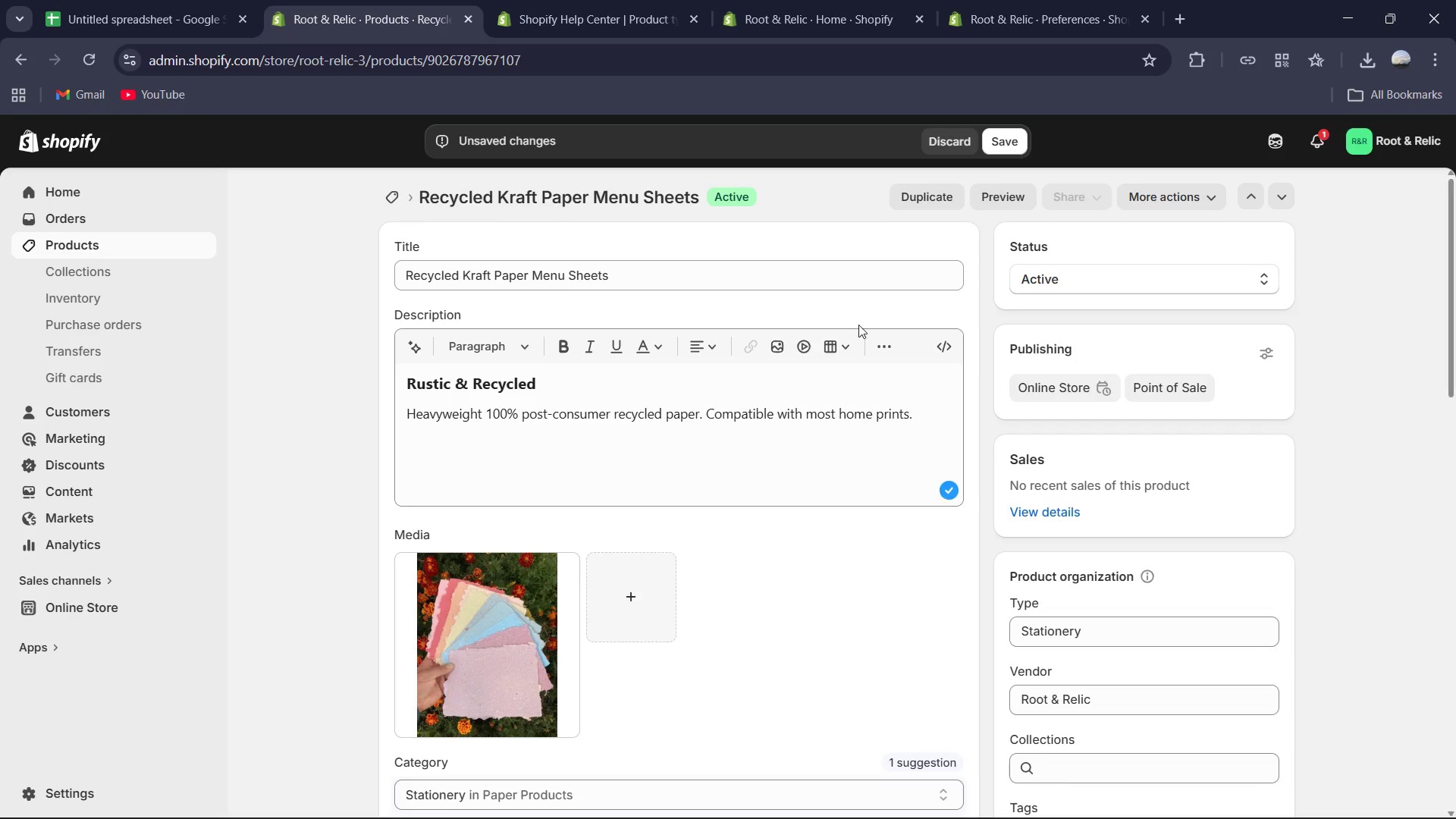 
left_click([996, 136])
 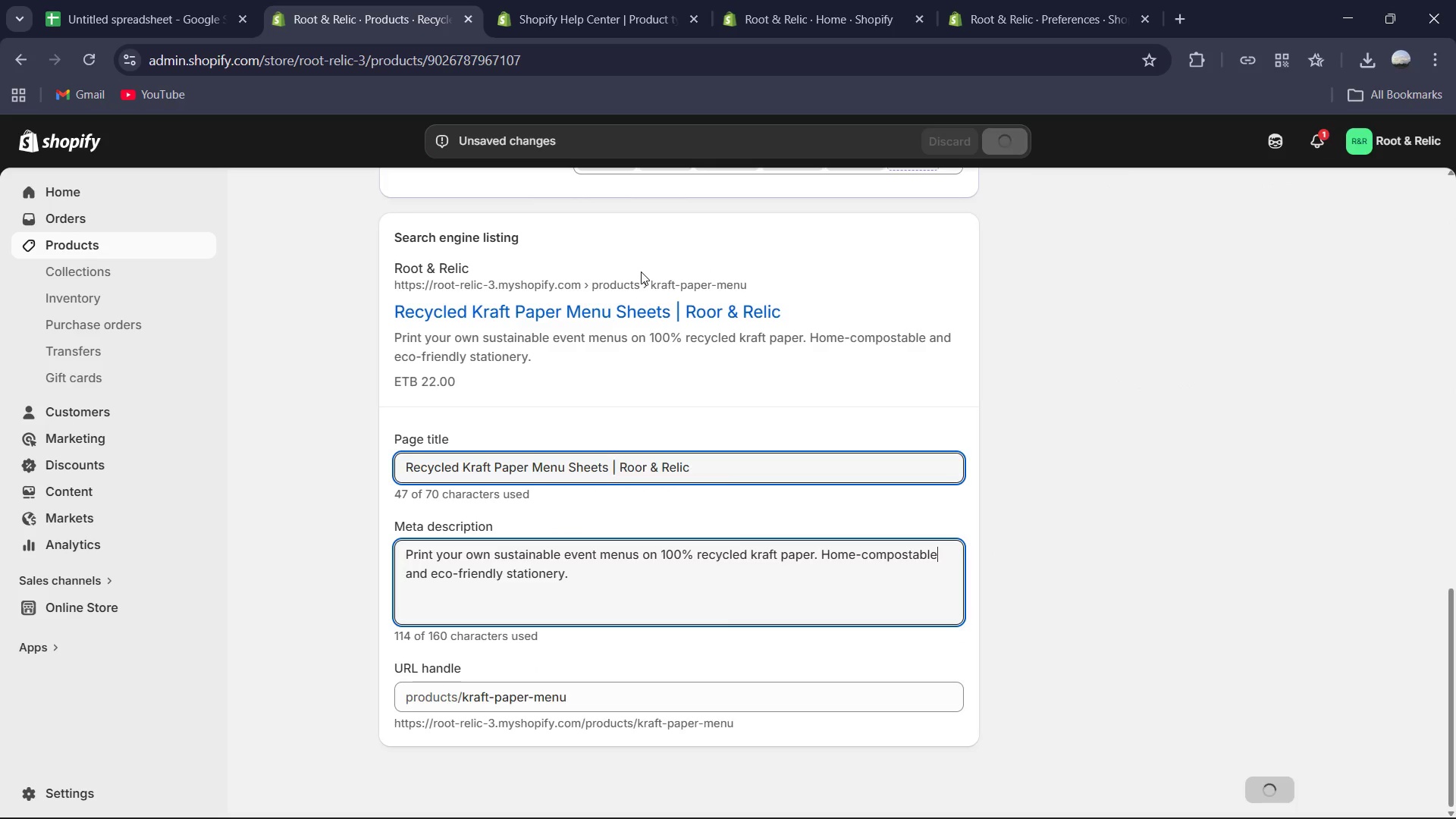 
scroll: coordinate [588, 287], scroll_direction: up, amount: 21.0
 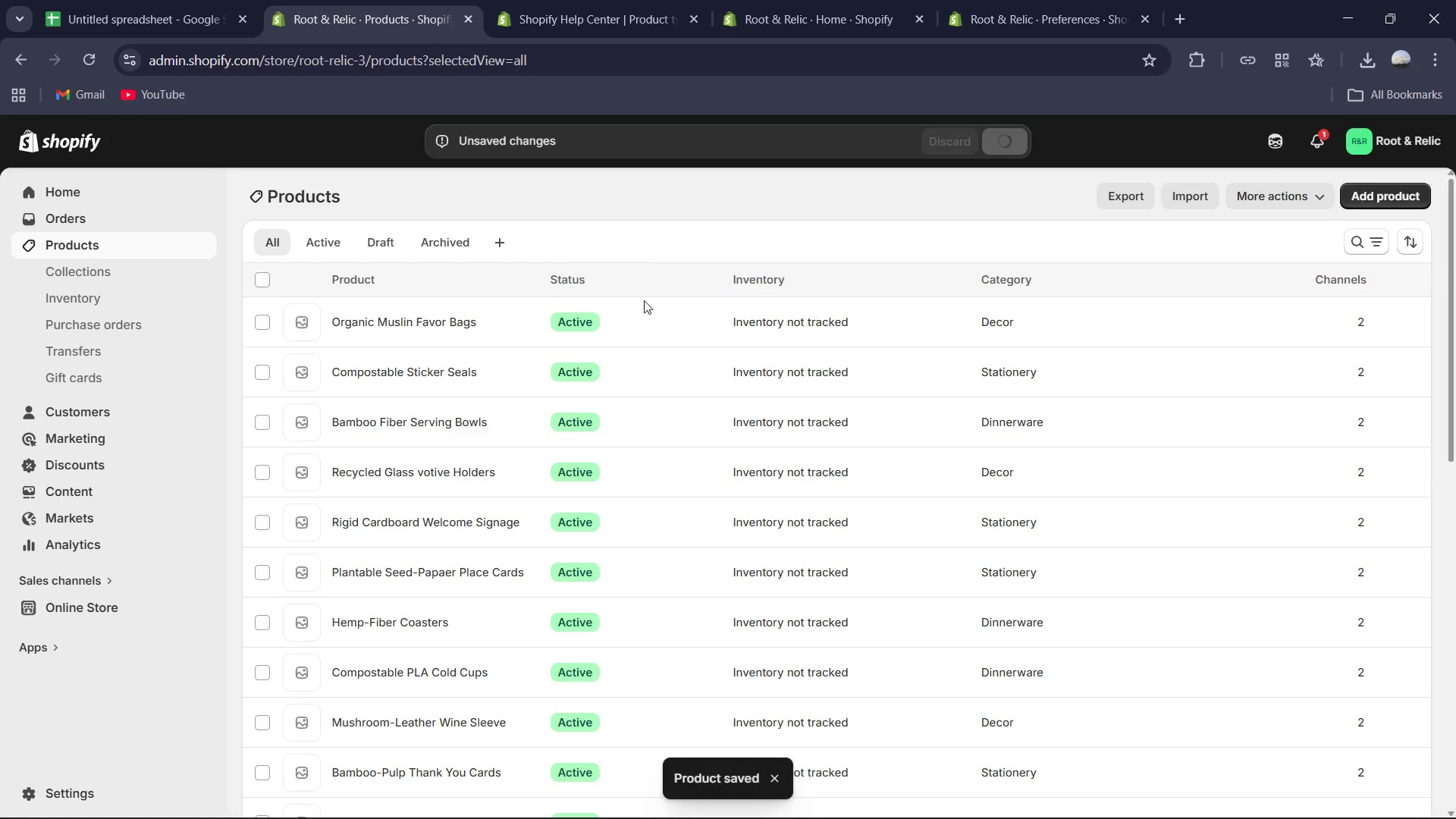 
wait(6.08)
 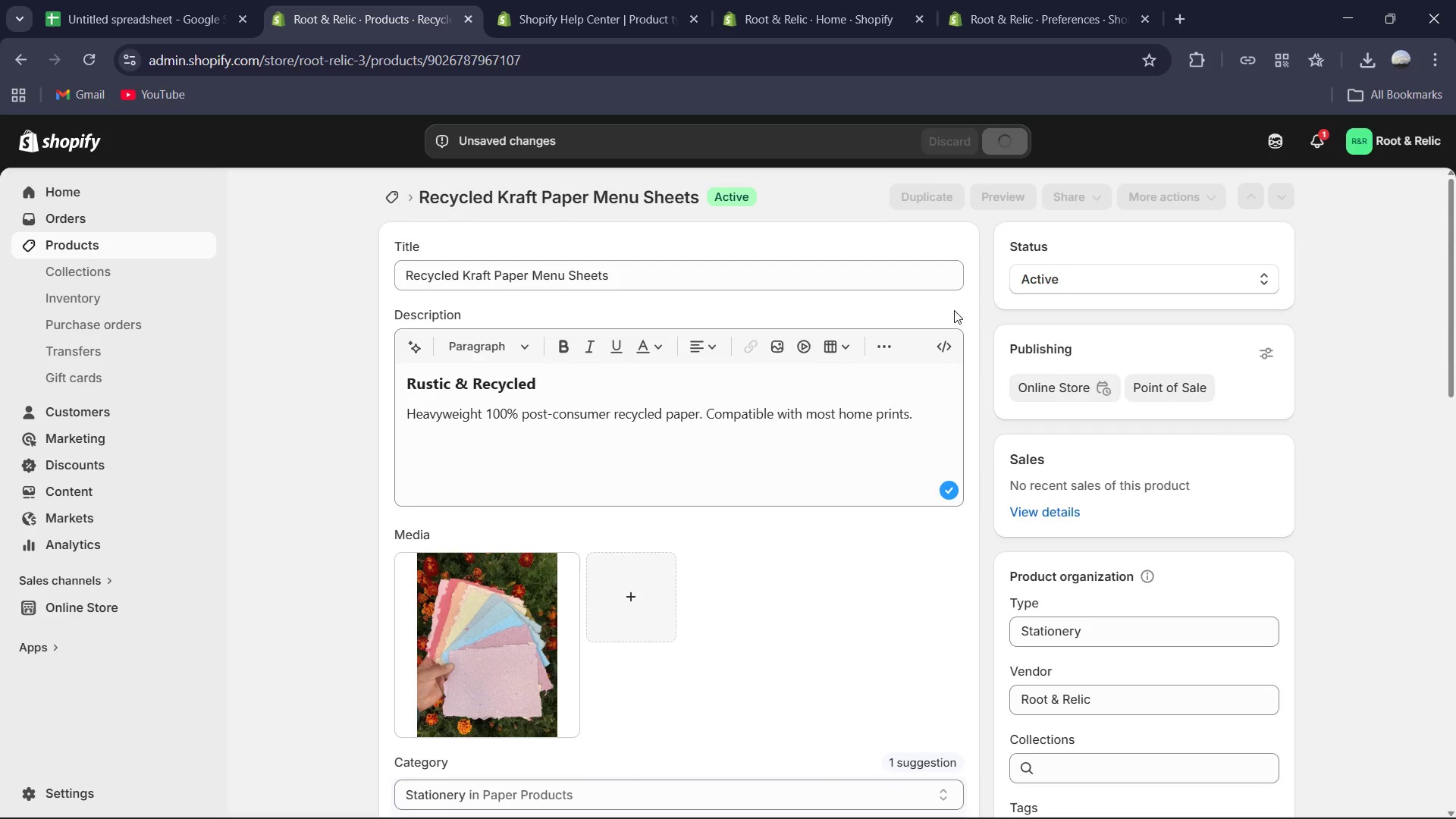 
scroll: coordinate [488, 487], scroll_direction: down, amount: 9.0
 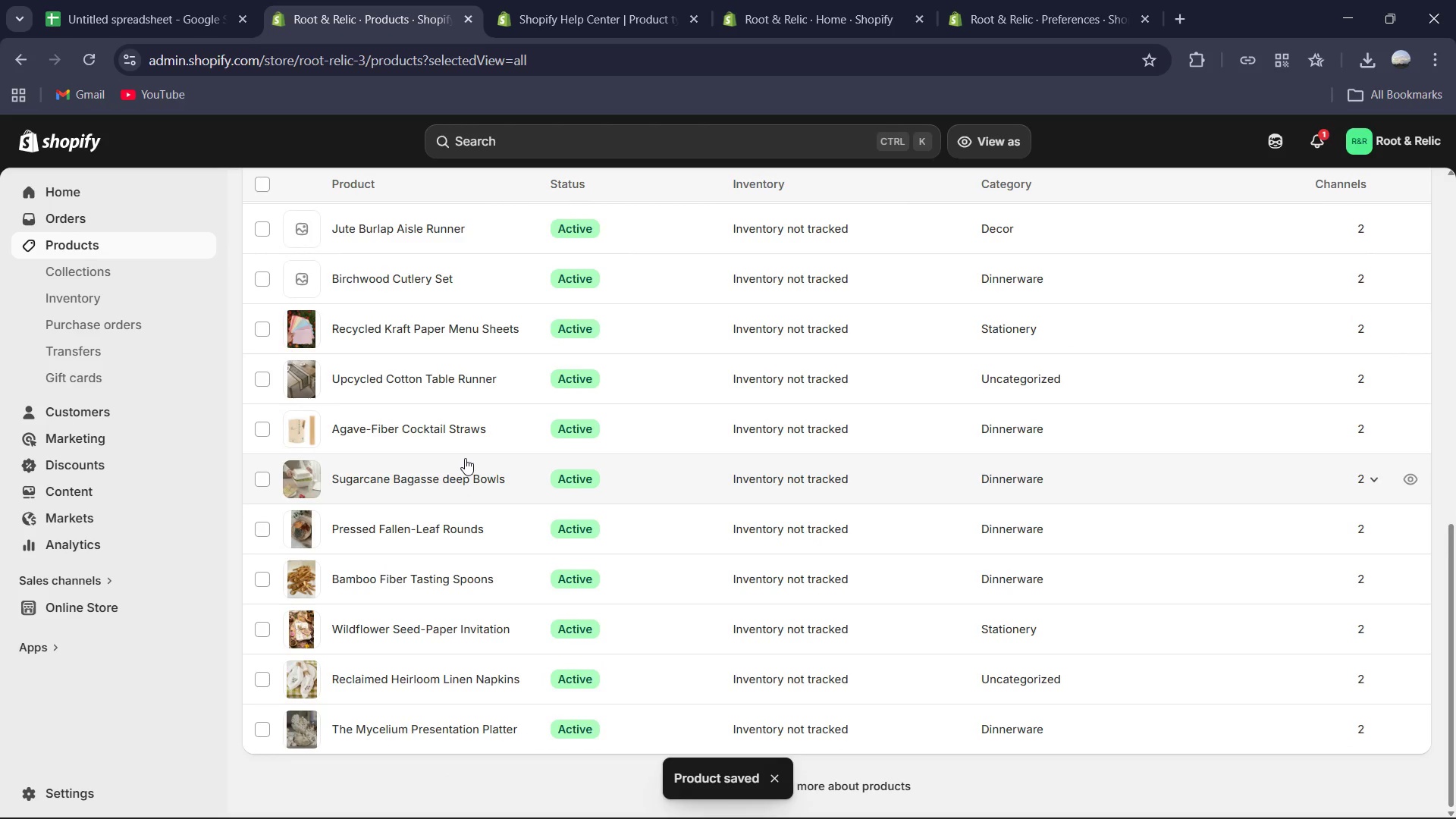 
scroll: coordinate [465, 458], scroll_direction: up, amount: 2.0
 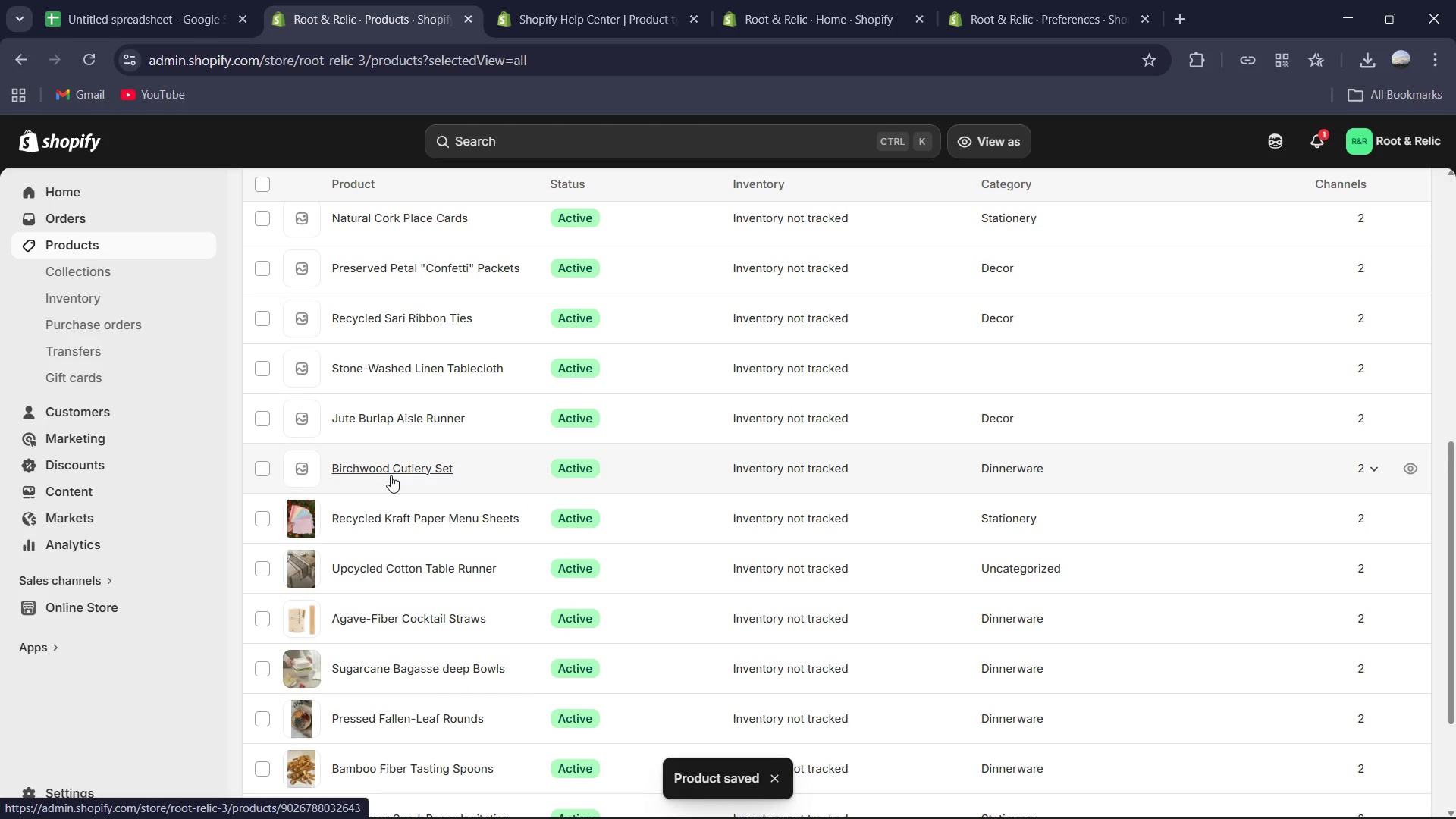 
left_click([391, 475])
 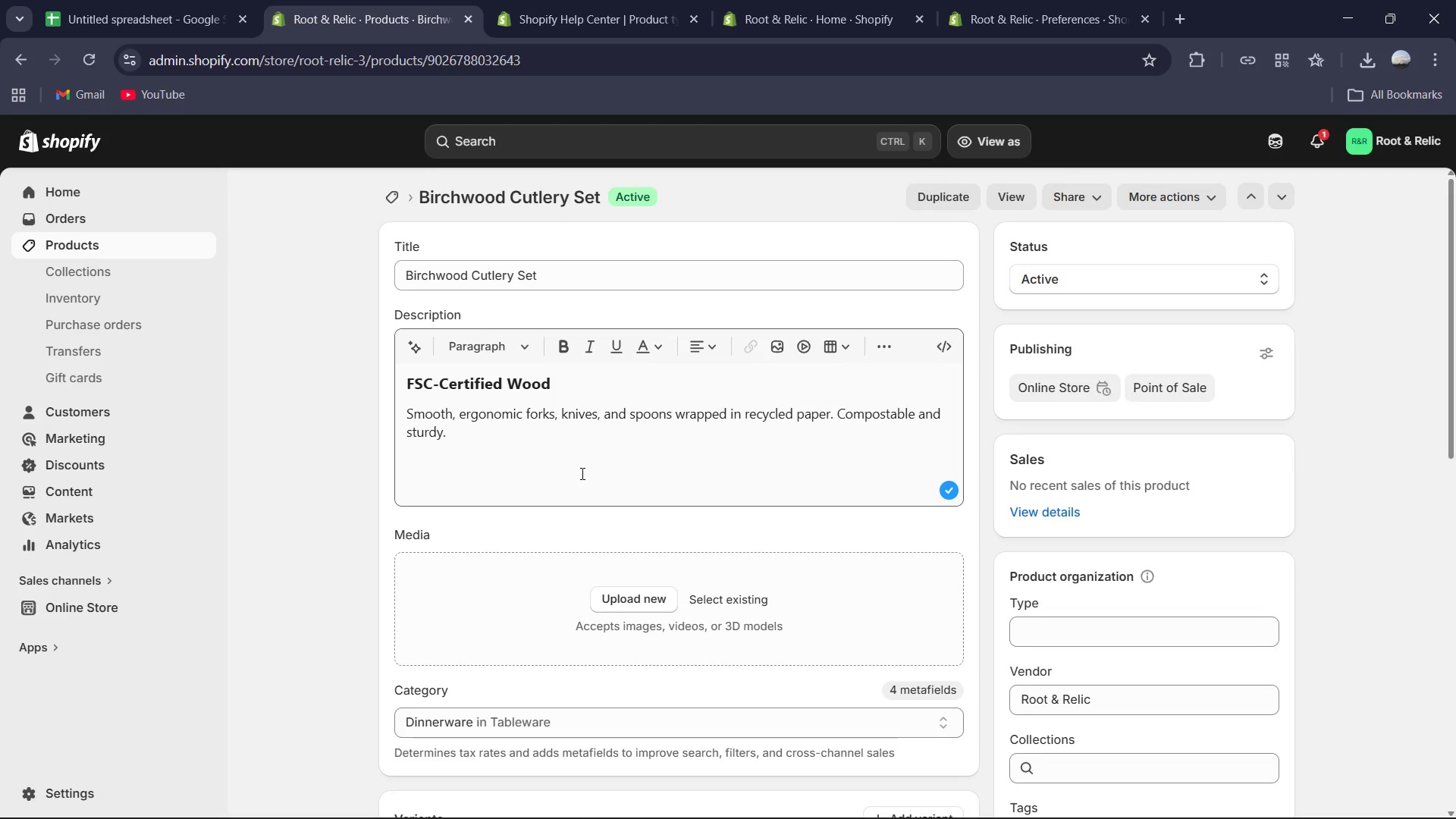 
wait(7.34)
 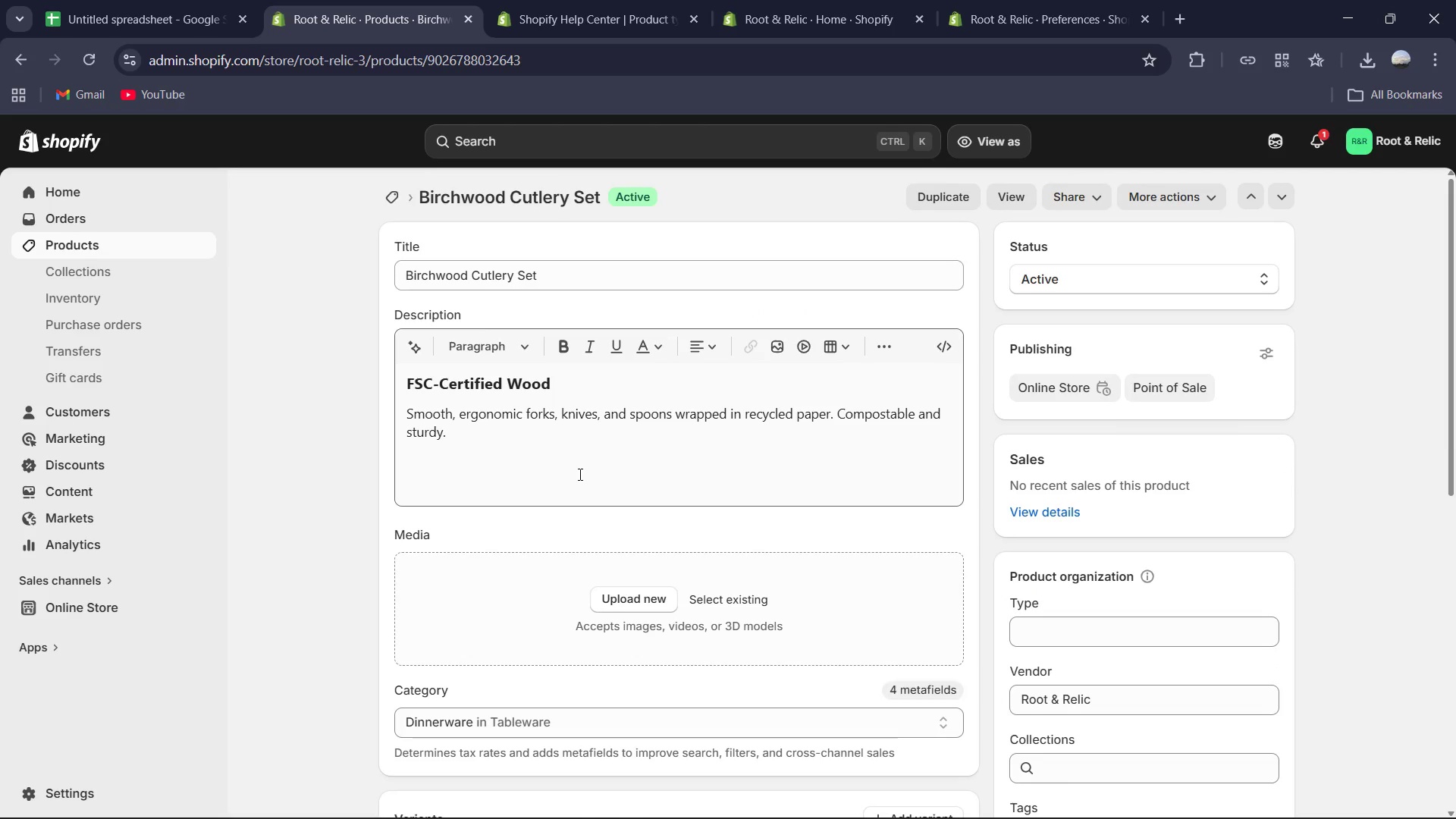 
scroll: coordinate [596, 477], scroll_direction: down, amount: 1.0
 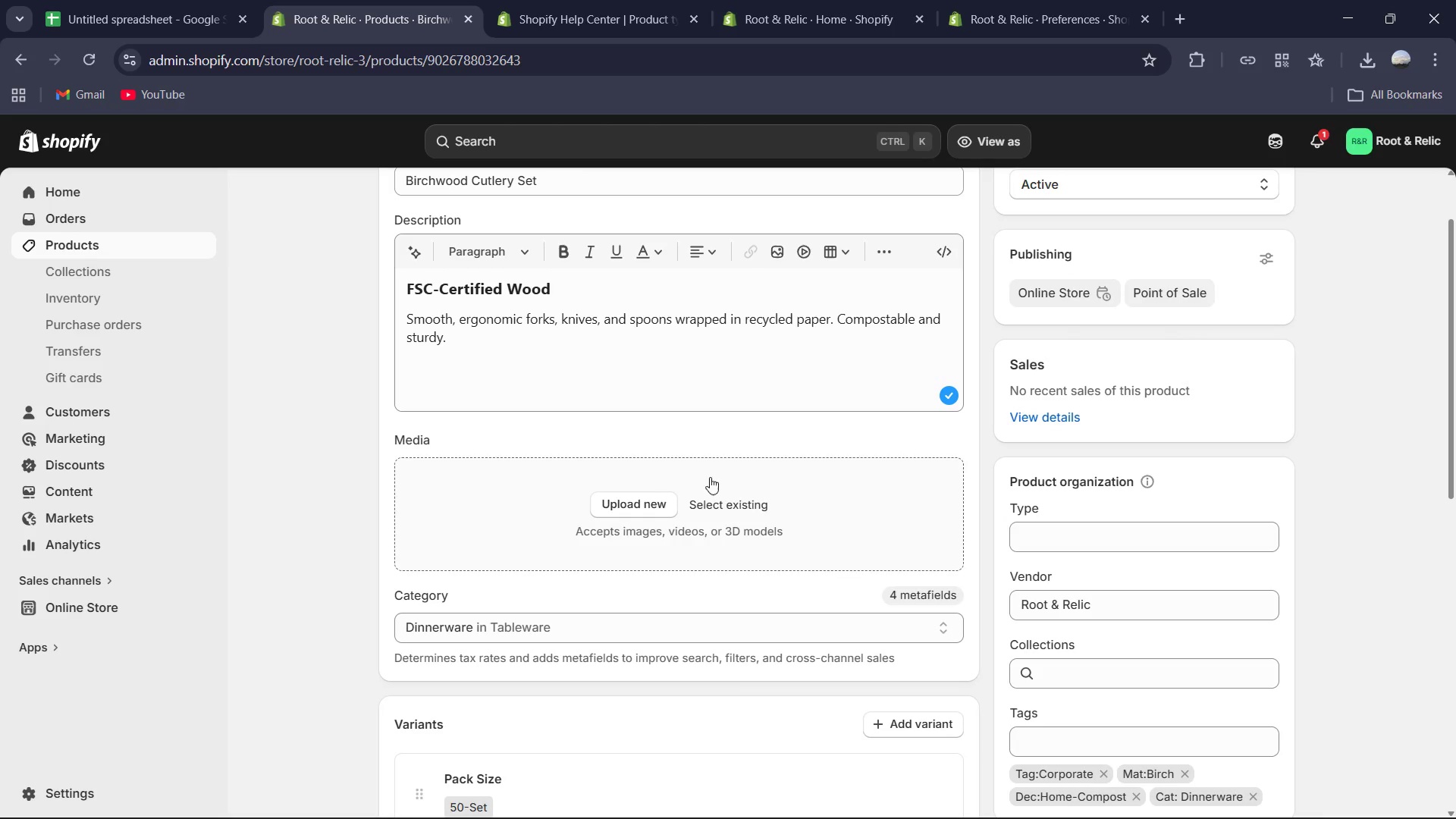 
scroll: coordinate [715, 476], scroll_direction: up, amount: 2.0
 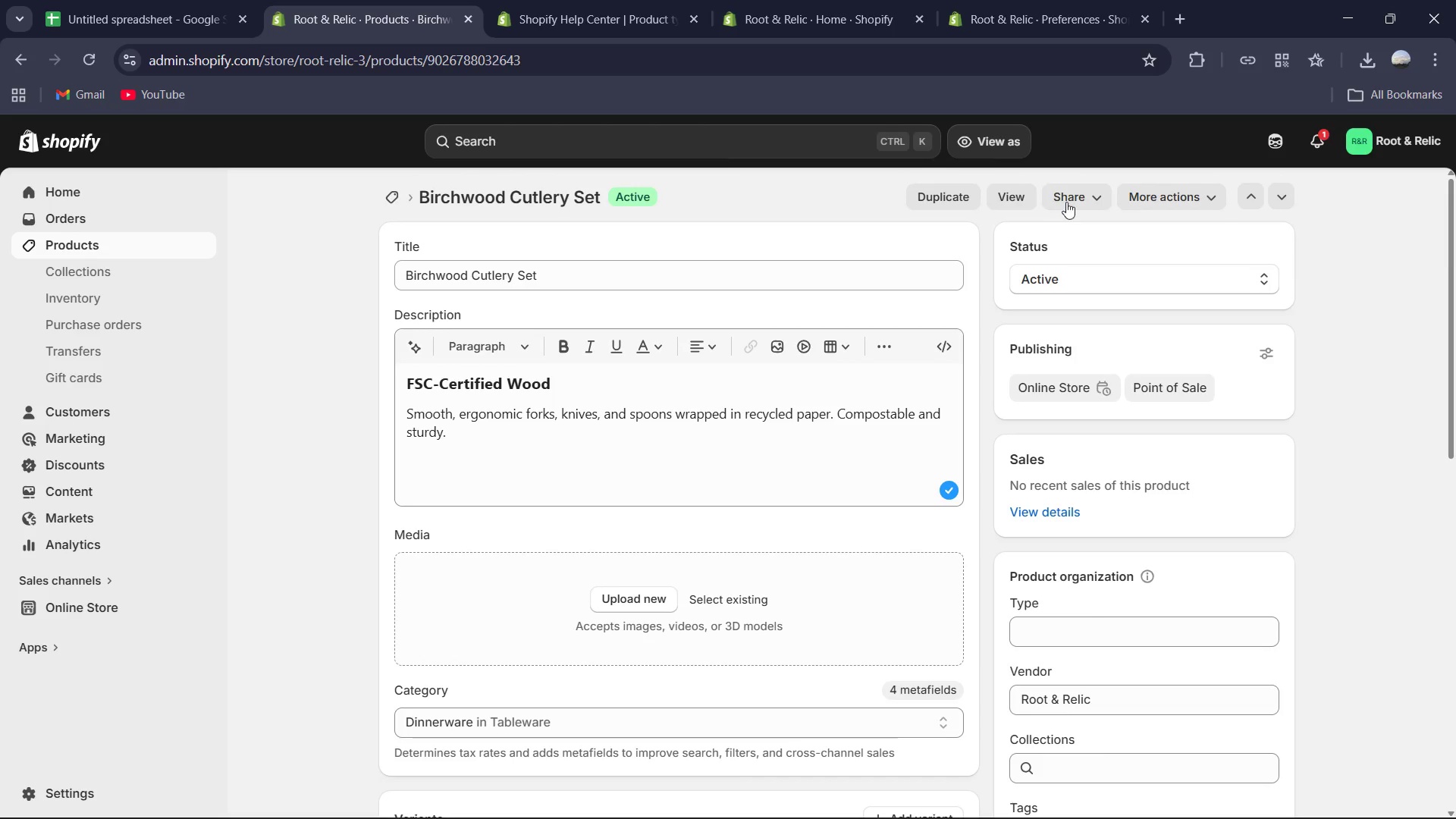 
left_click([1355, 67])
 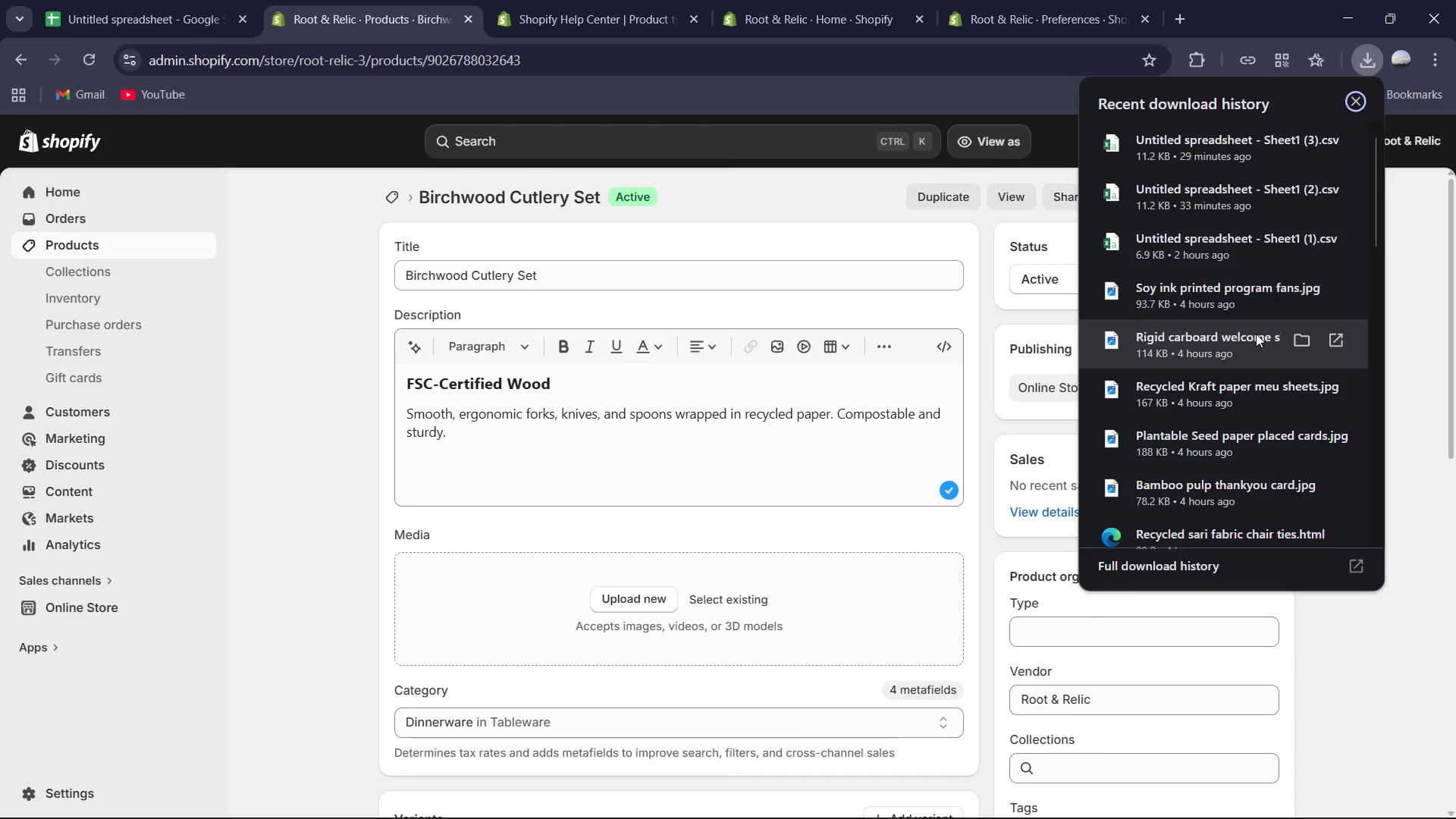 
scroll: coordinate [1256, 332], scroll_direction: down, amount: 6.0
 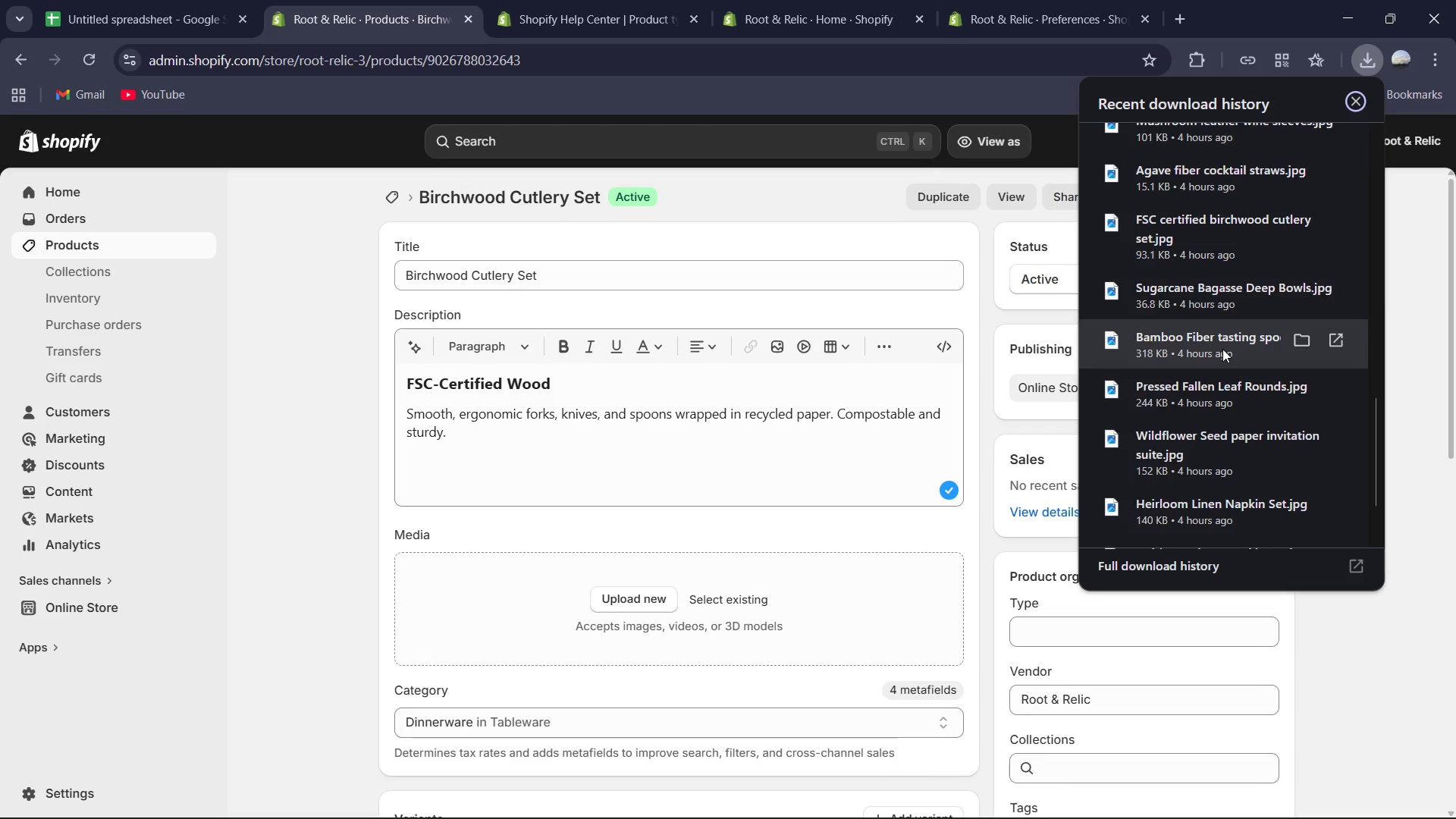 
scroll: coordinate [1223, 349], scroll_direction: up, amount: 6.0
 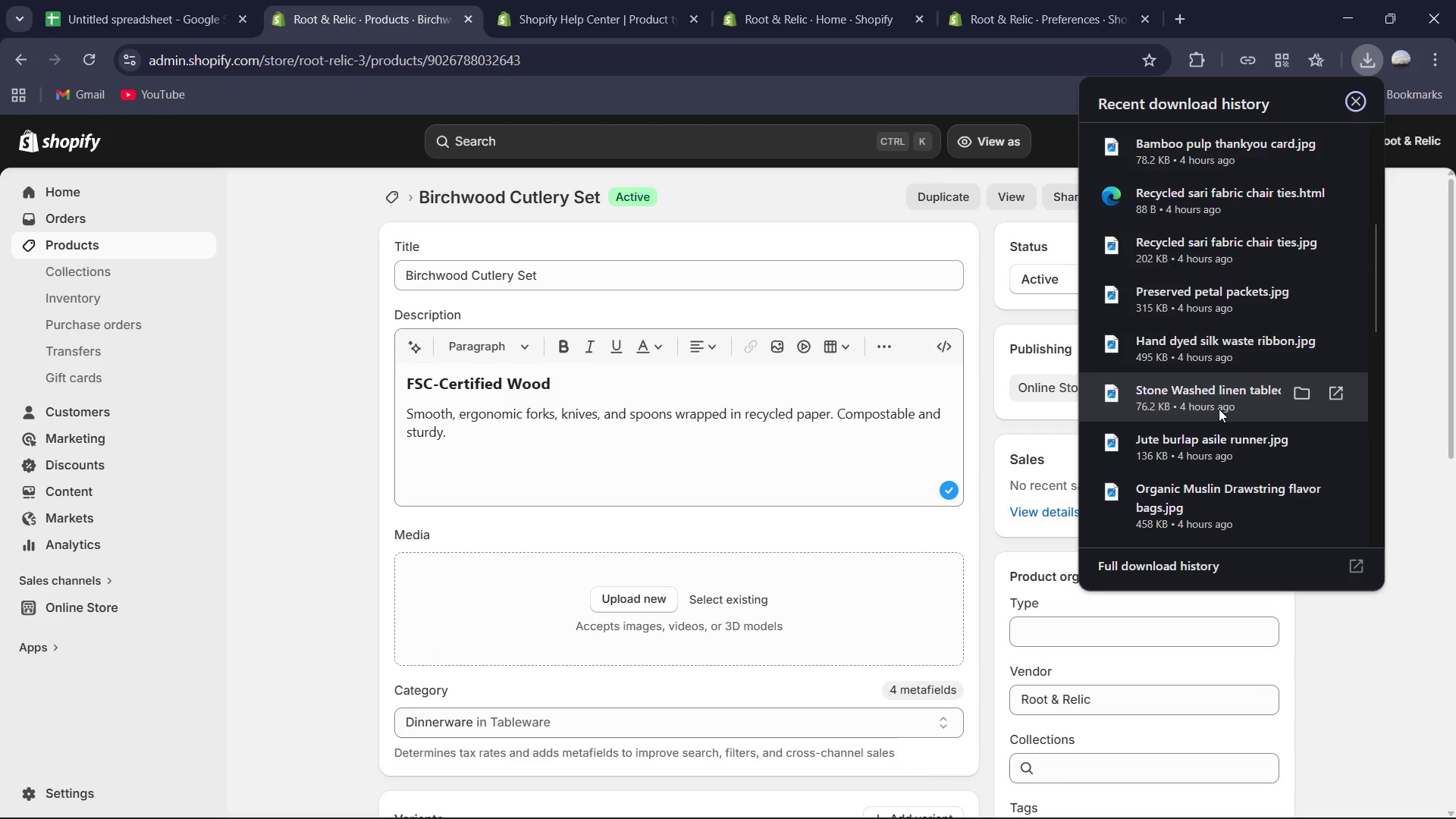 
wait(5.28)
 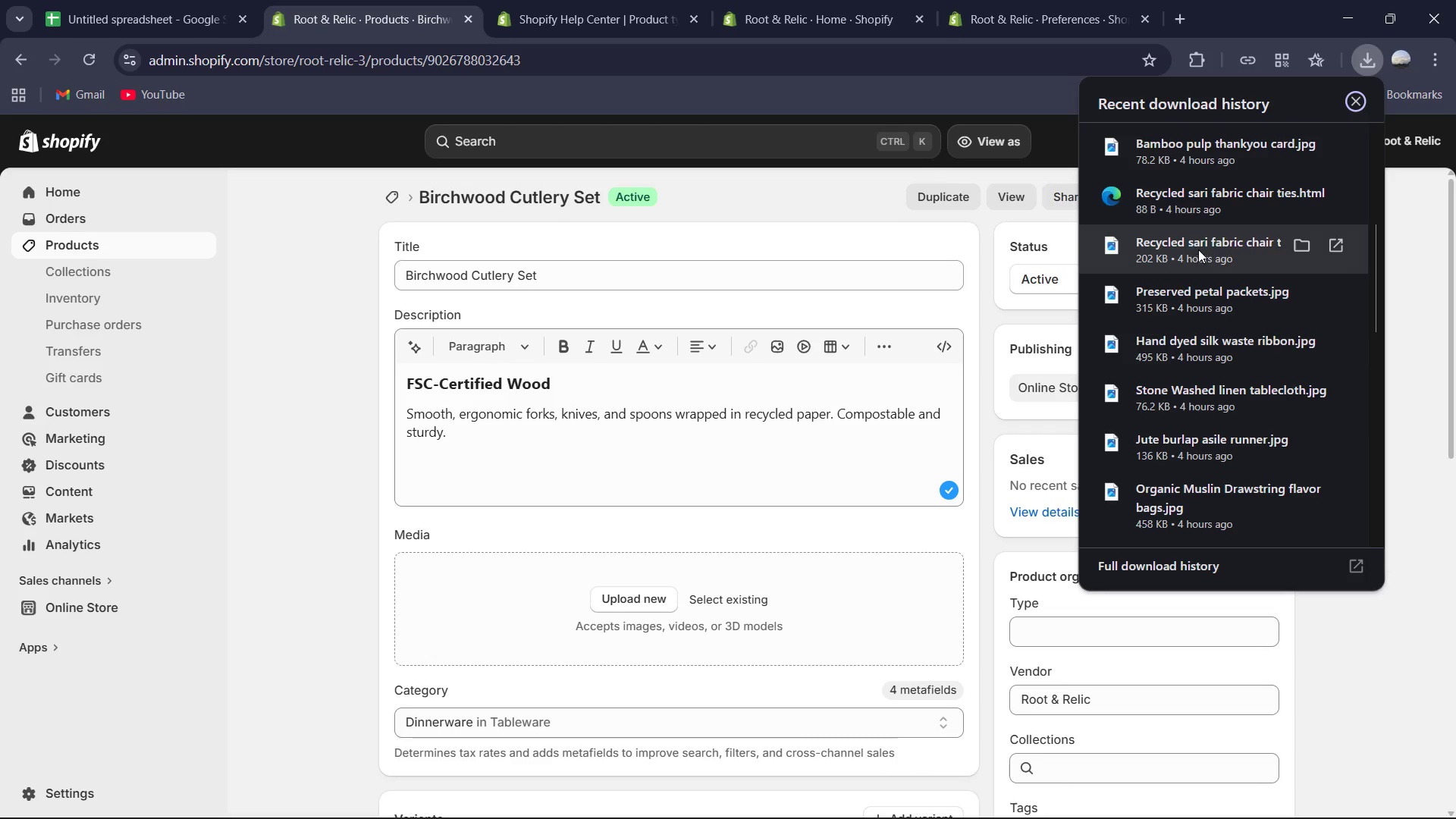 
scroll: coordinate [1219, 409], scroll_direction: down, amount: 2.0
 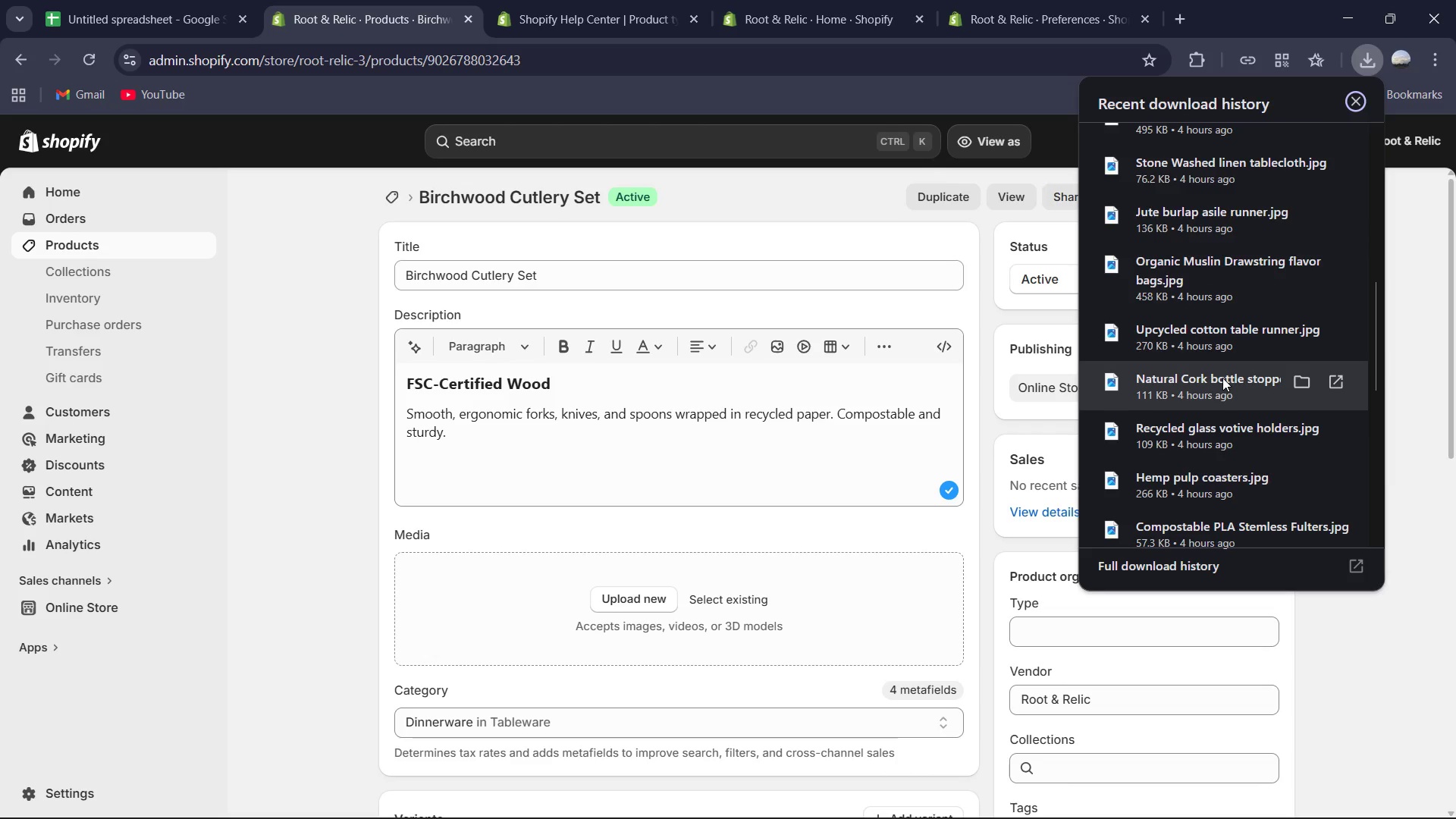 
scroll: coordinate [1223, 372], scroll_direction: up, amount: 2.0
 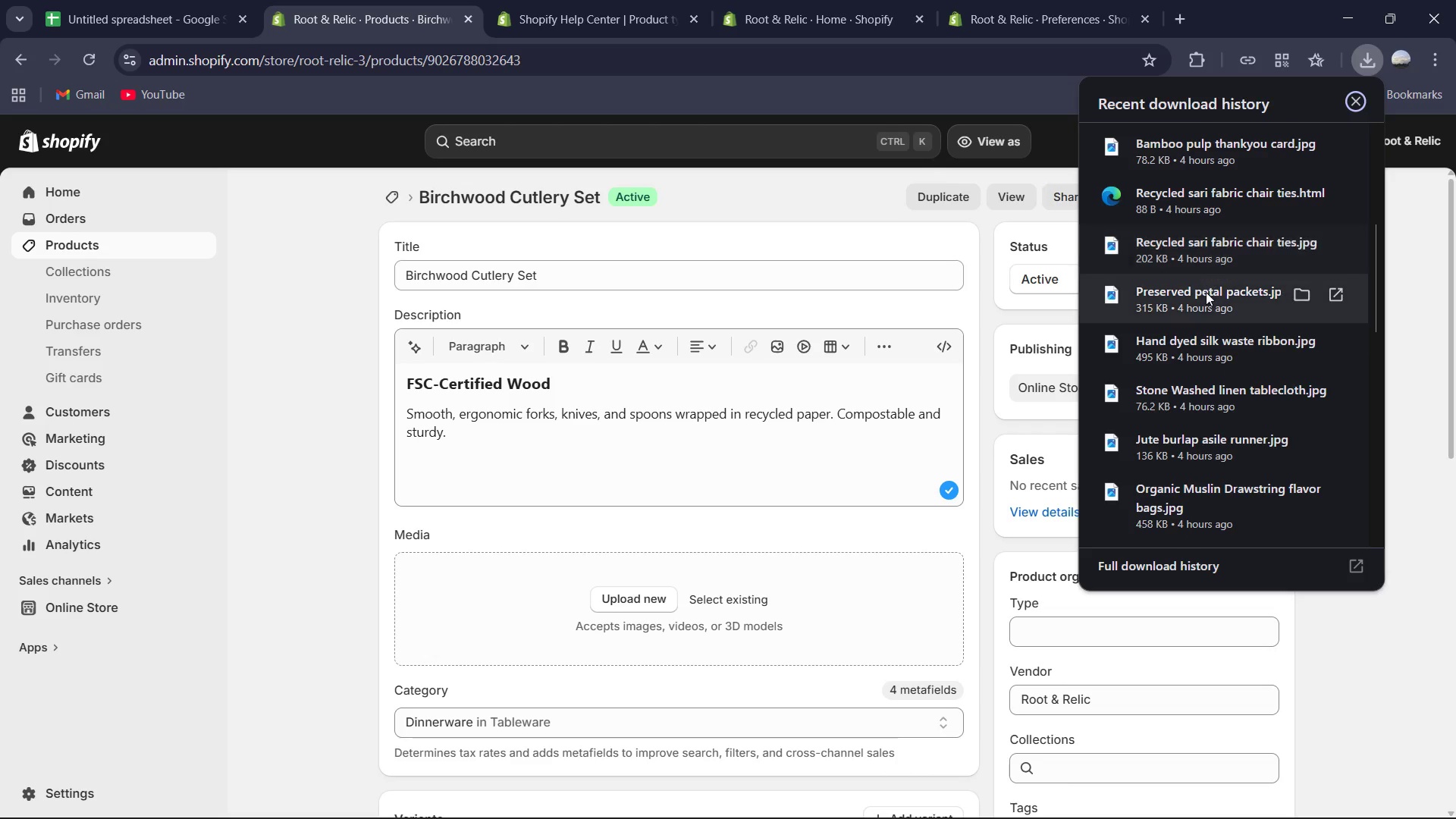 
mouse_move([1207, 346])
 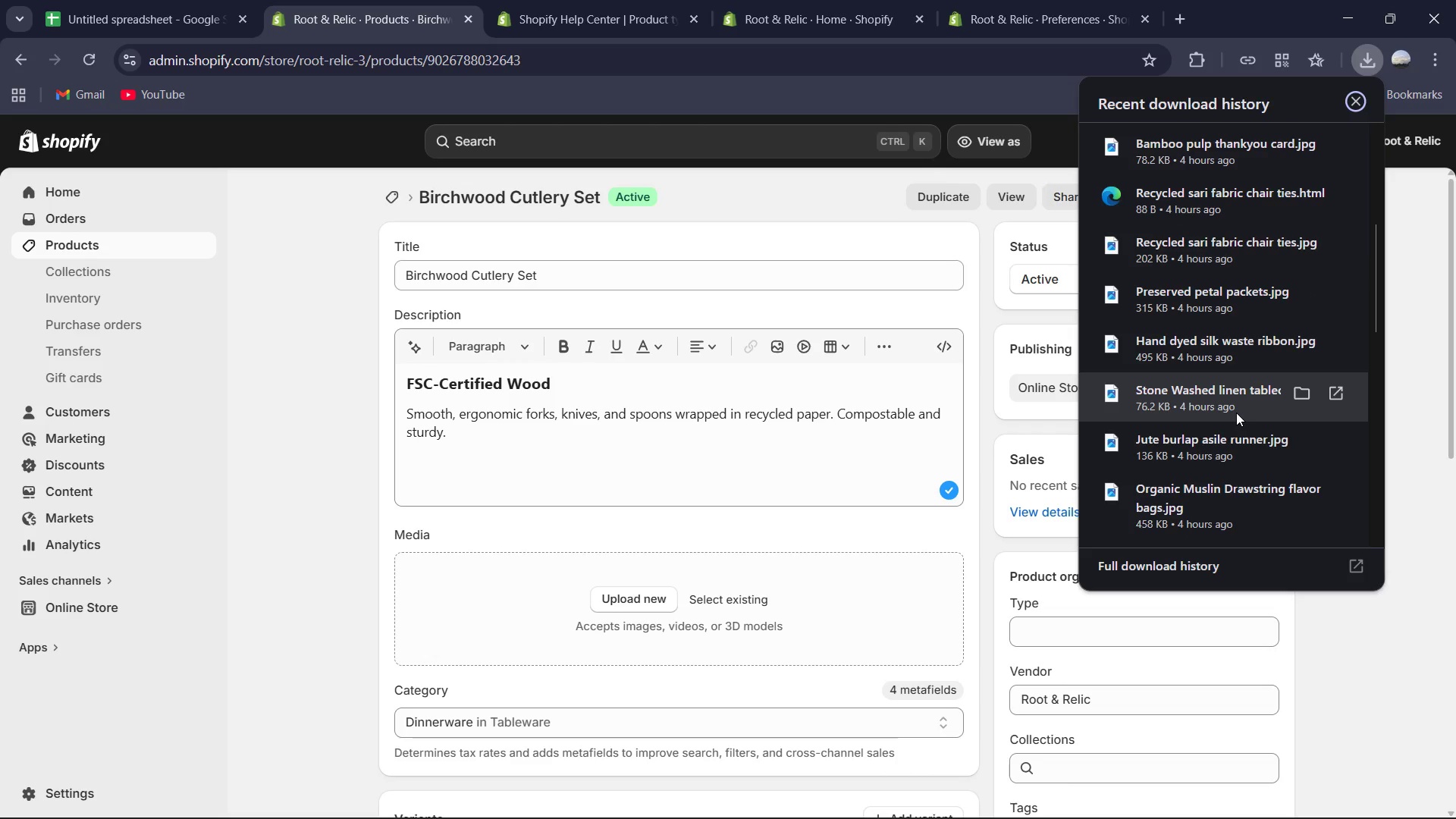 
scroll: coordinate [1213, 484], scroll_direction: down, amount: 3.0
 